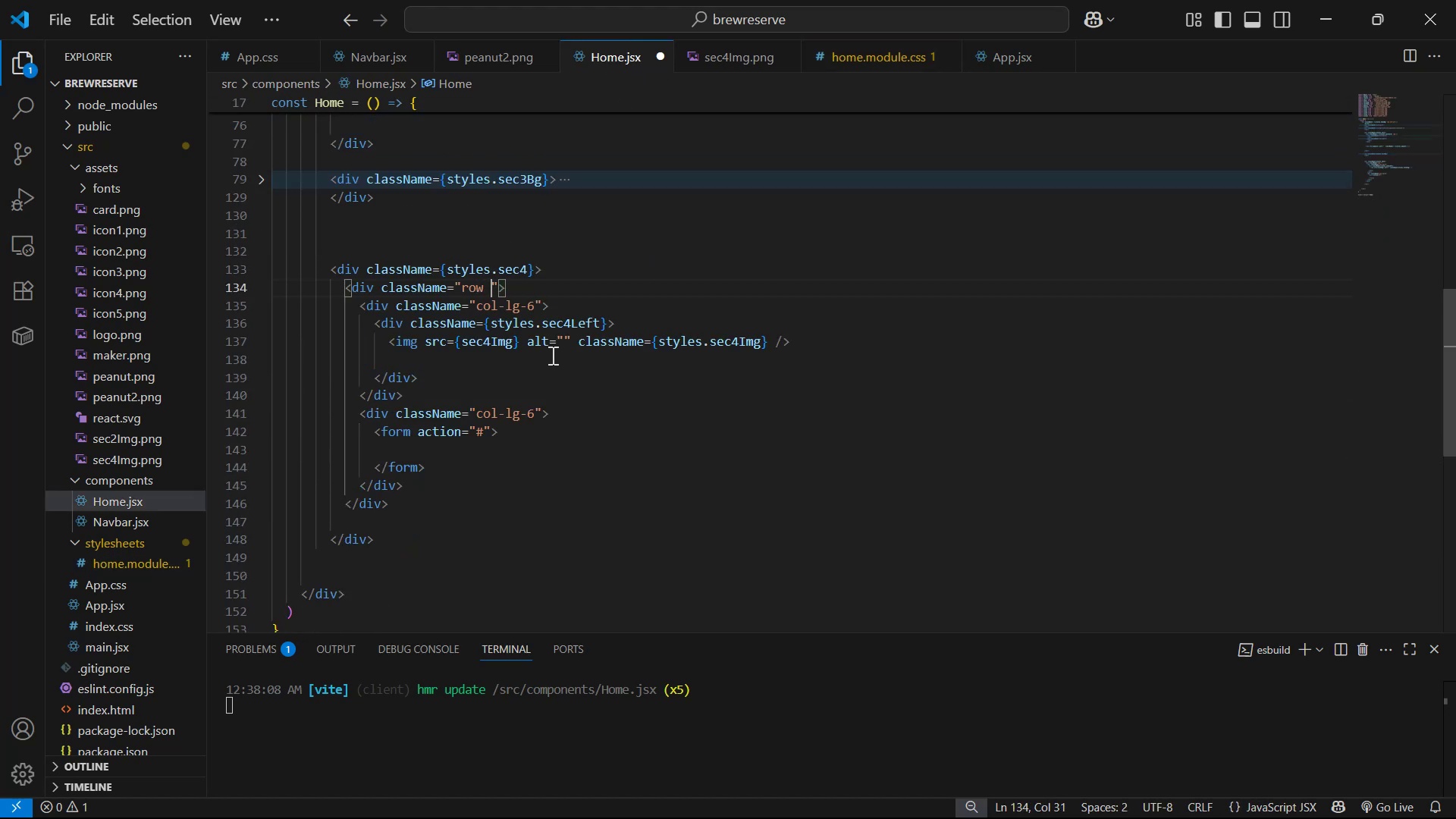 
key(P)
 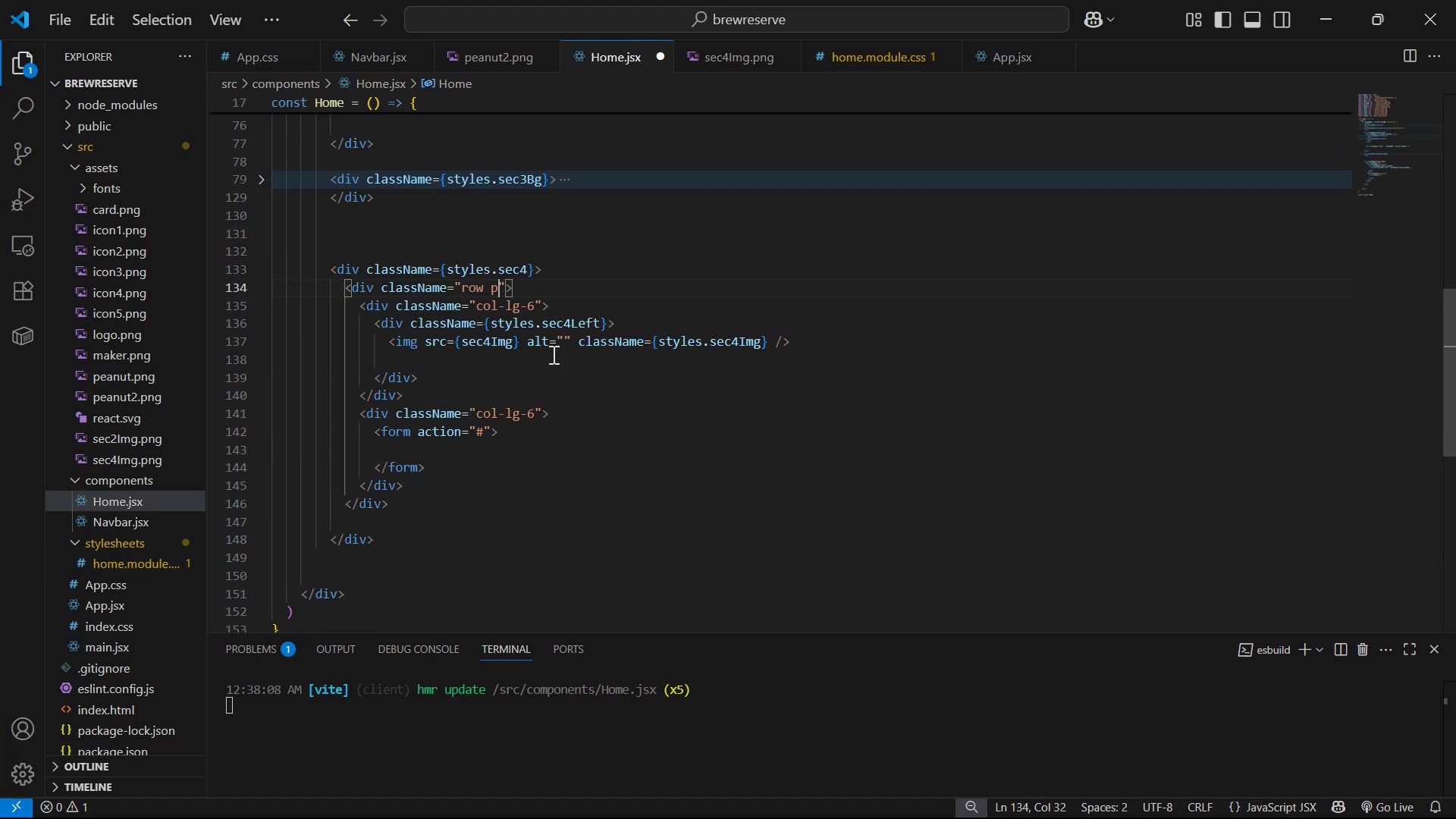 
key(Minus)
 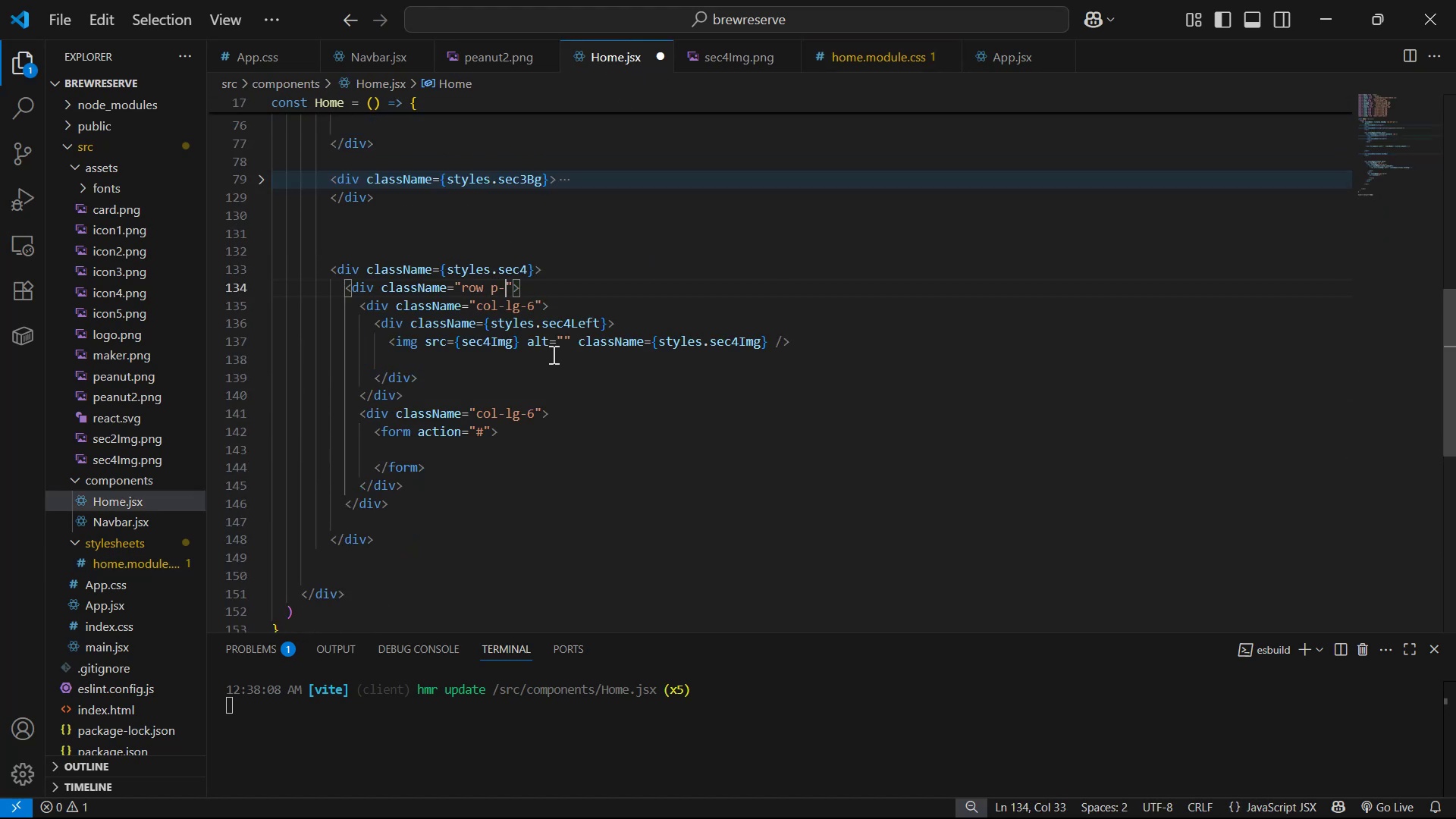 
key(0)
 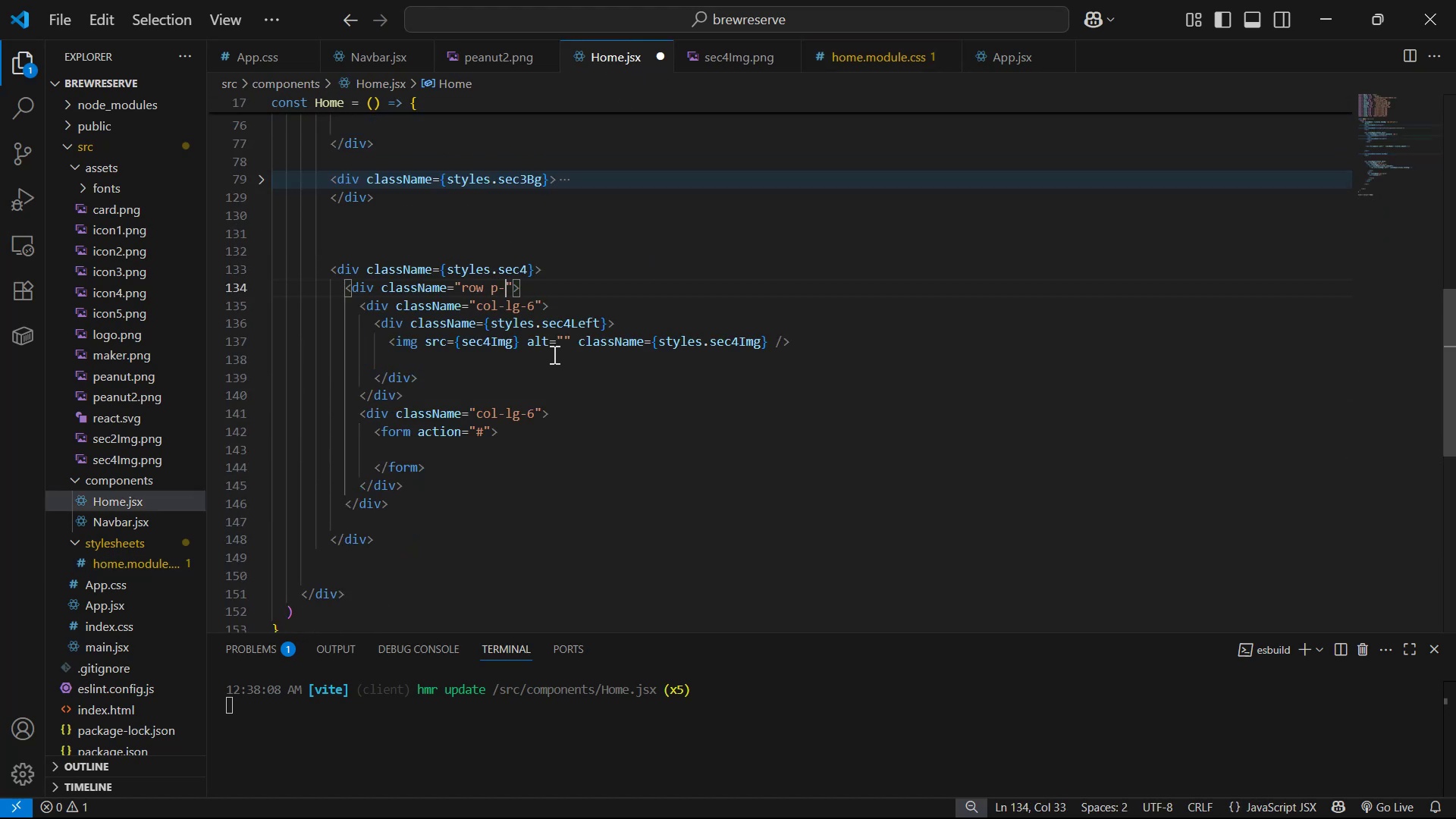 
key(Space)
 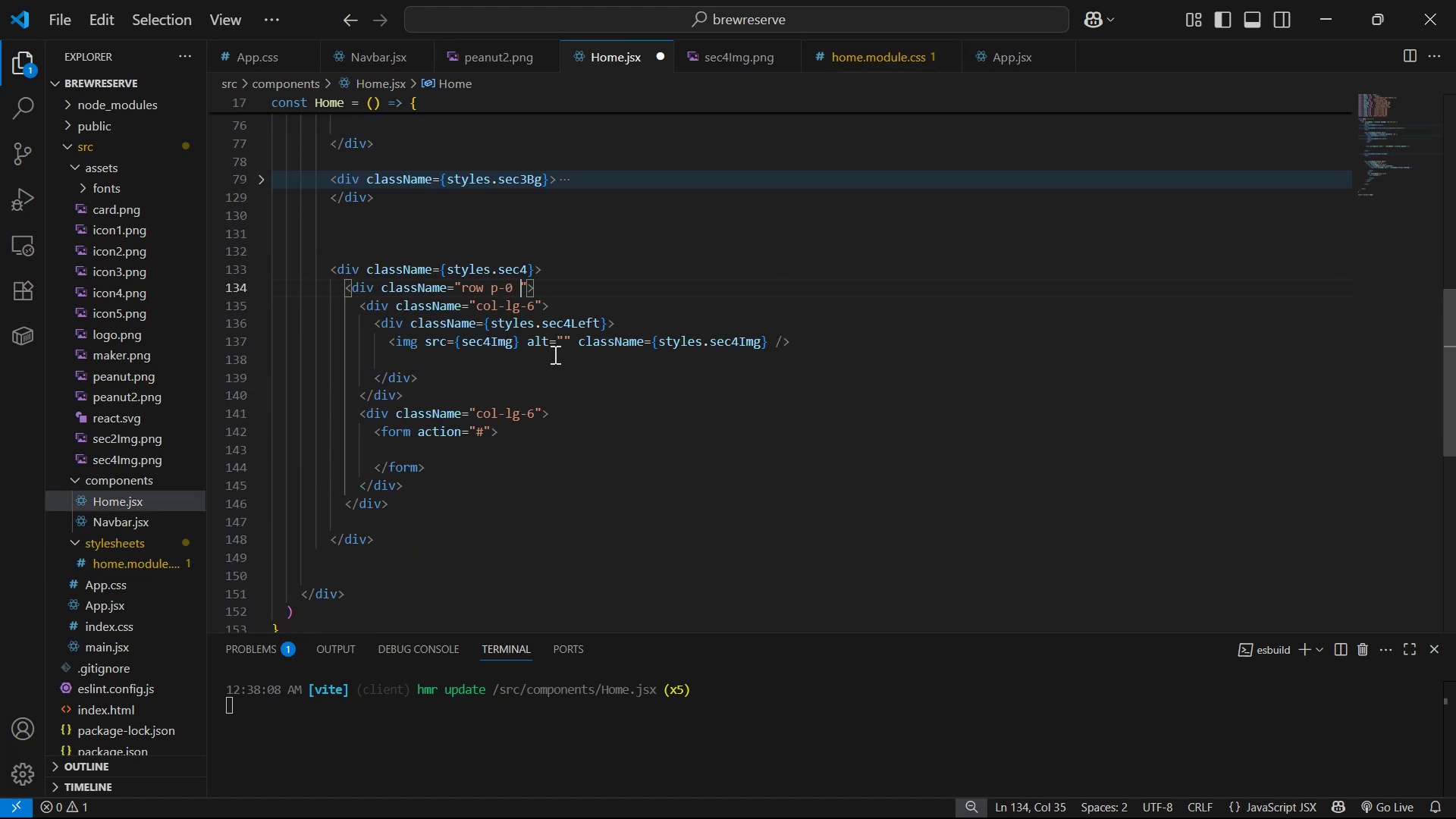 
key(M)
 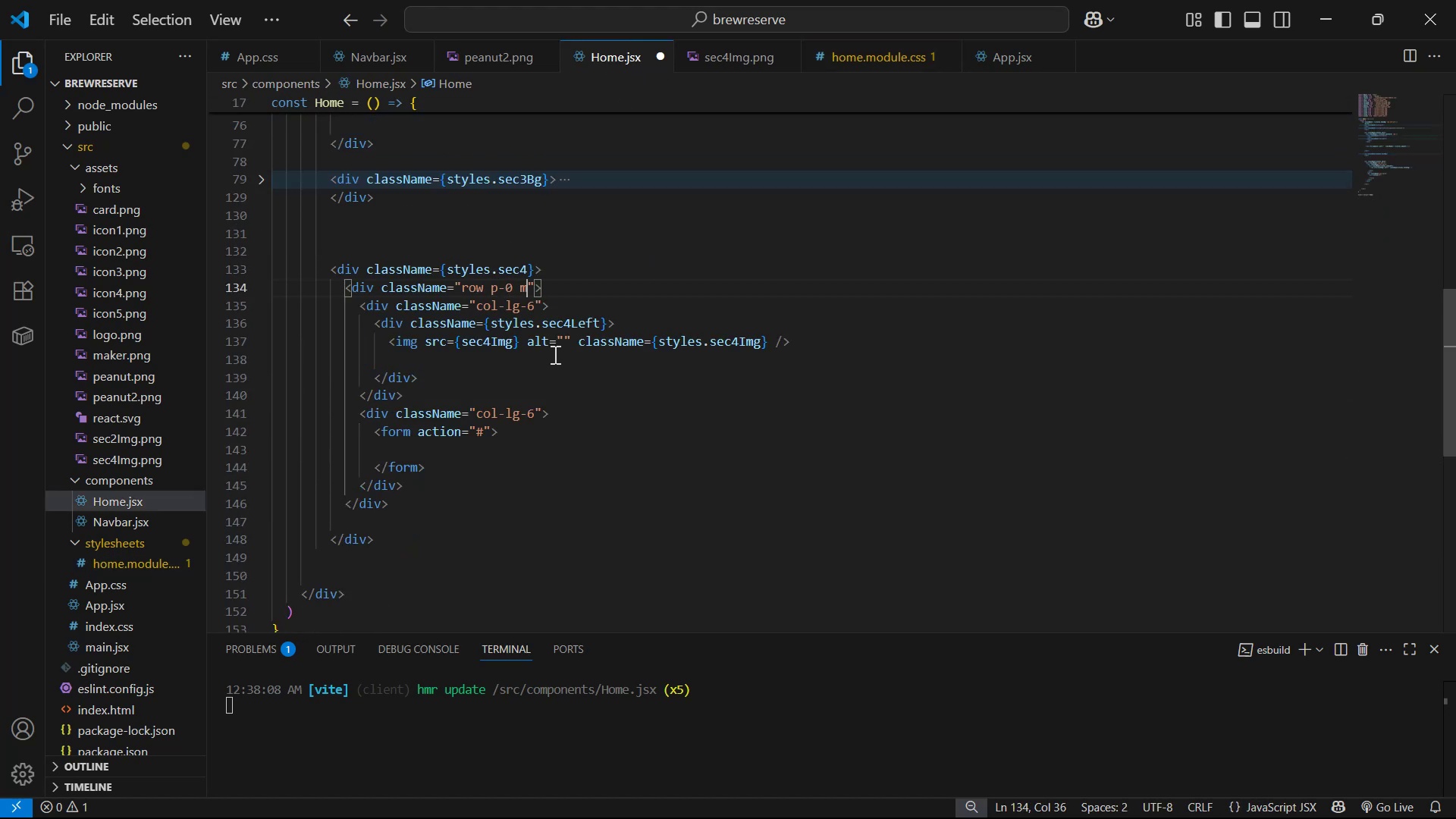 
key(Minus)
 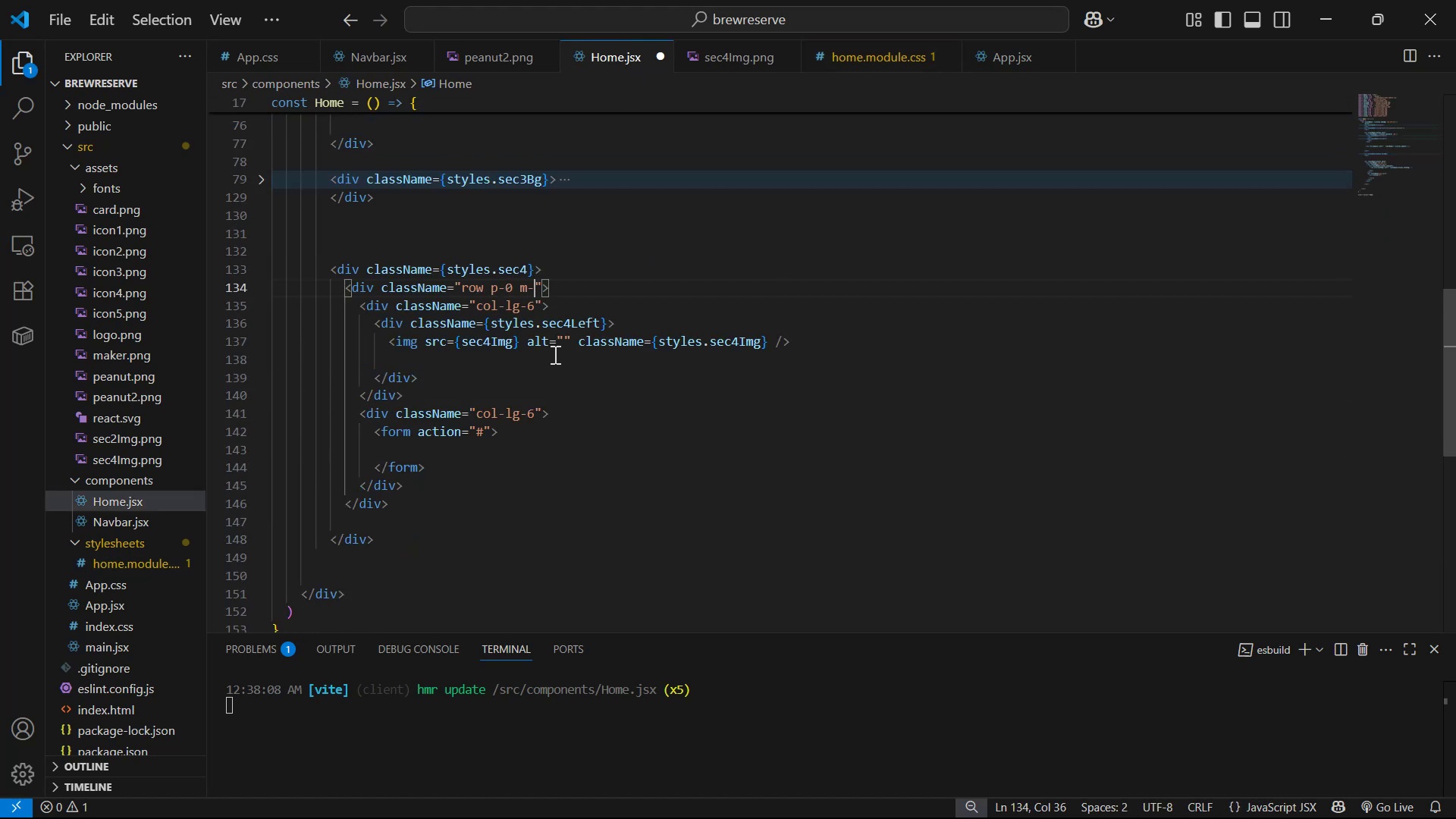 
key(0)
 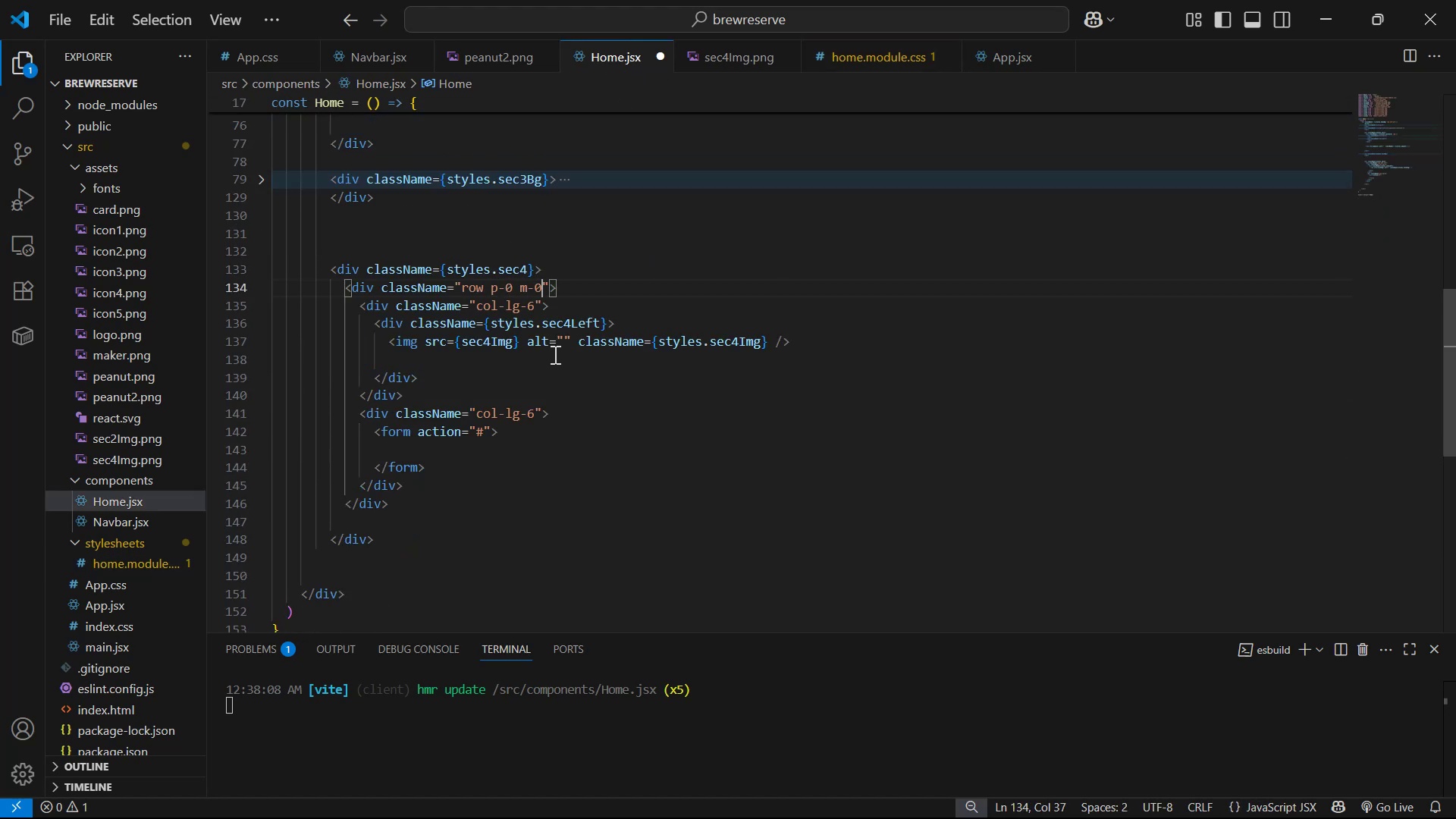 
key(Control+S)
 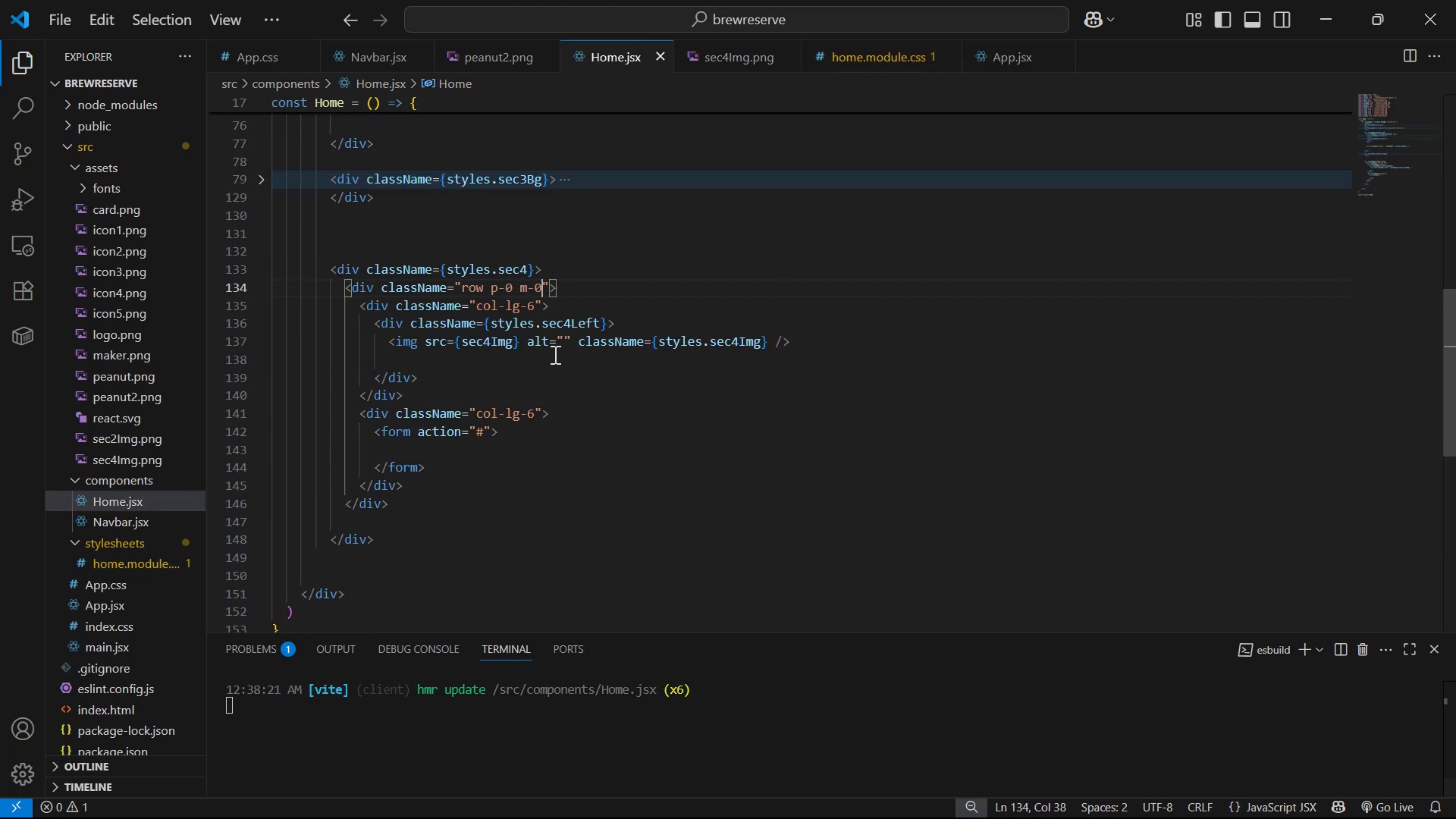 
key(Alt+AltLeft)
 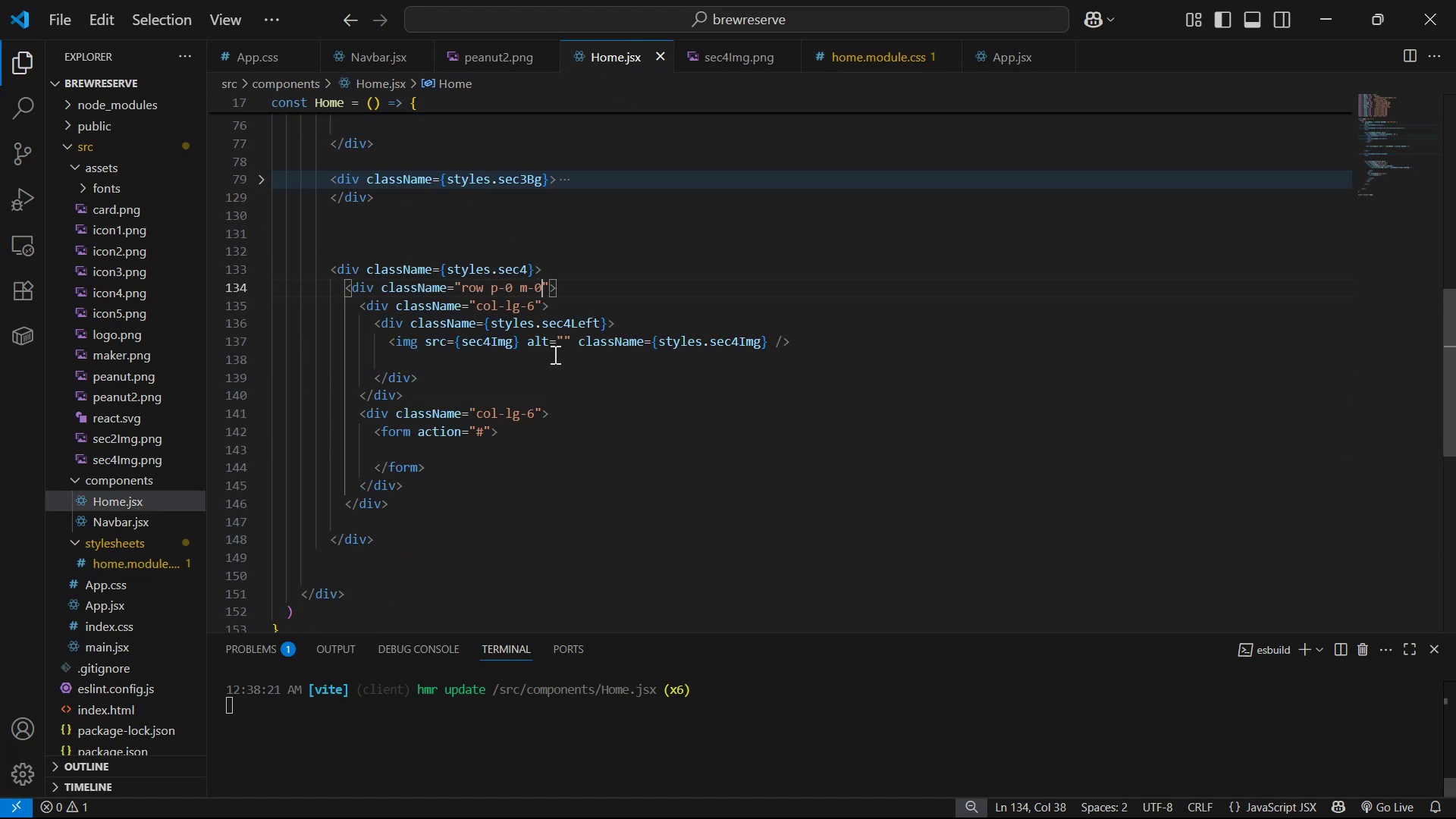 
key(Alt+Tab)
 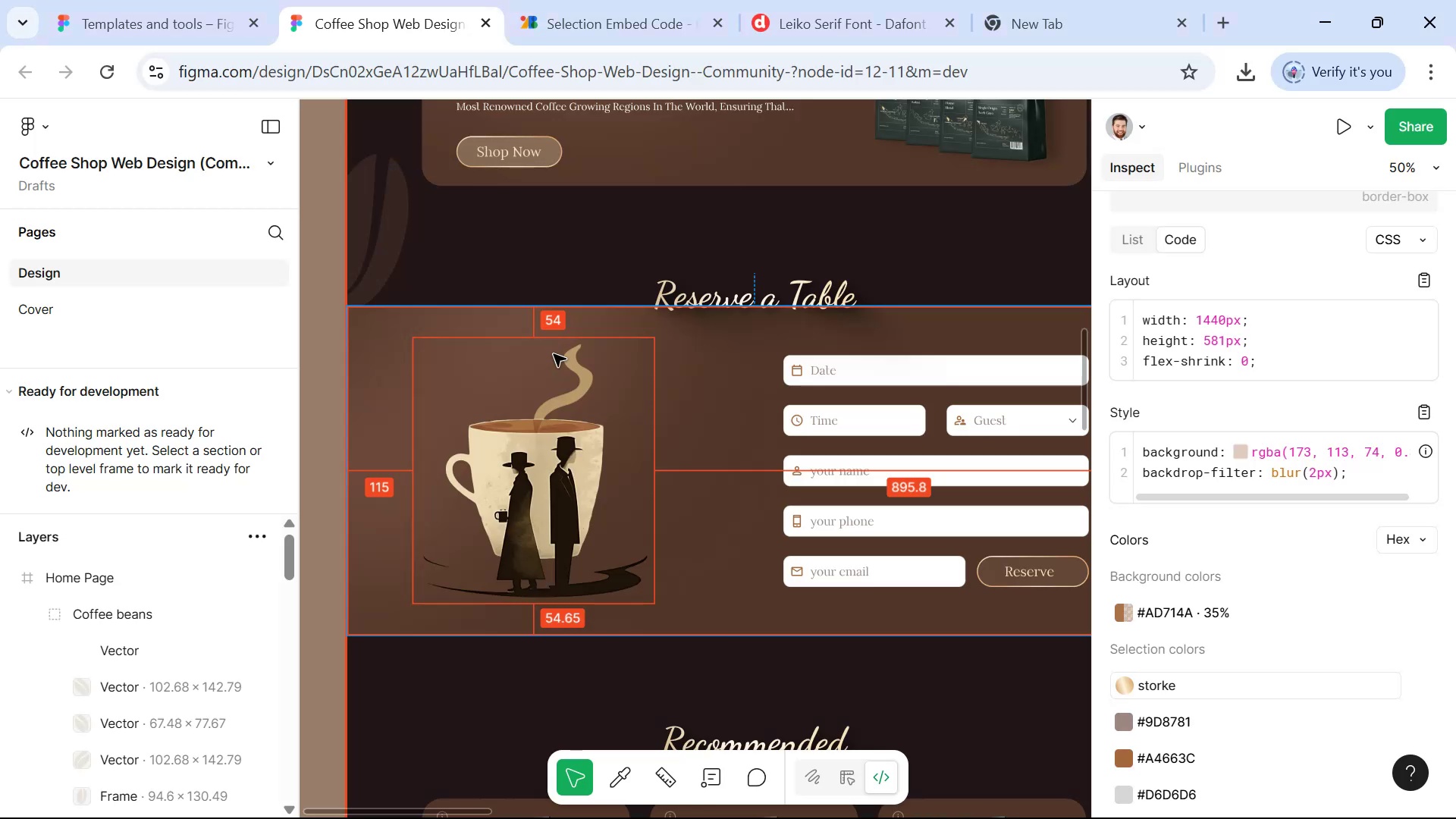 
key(Alt+Tab)
 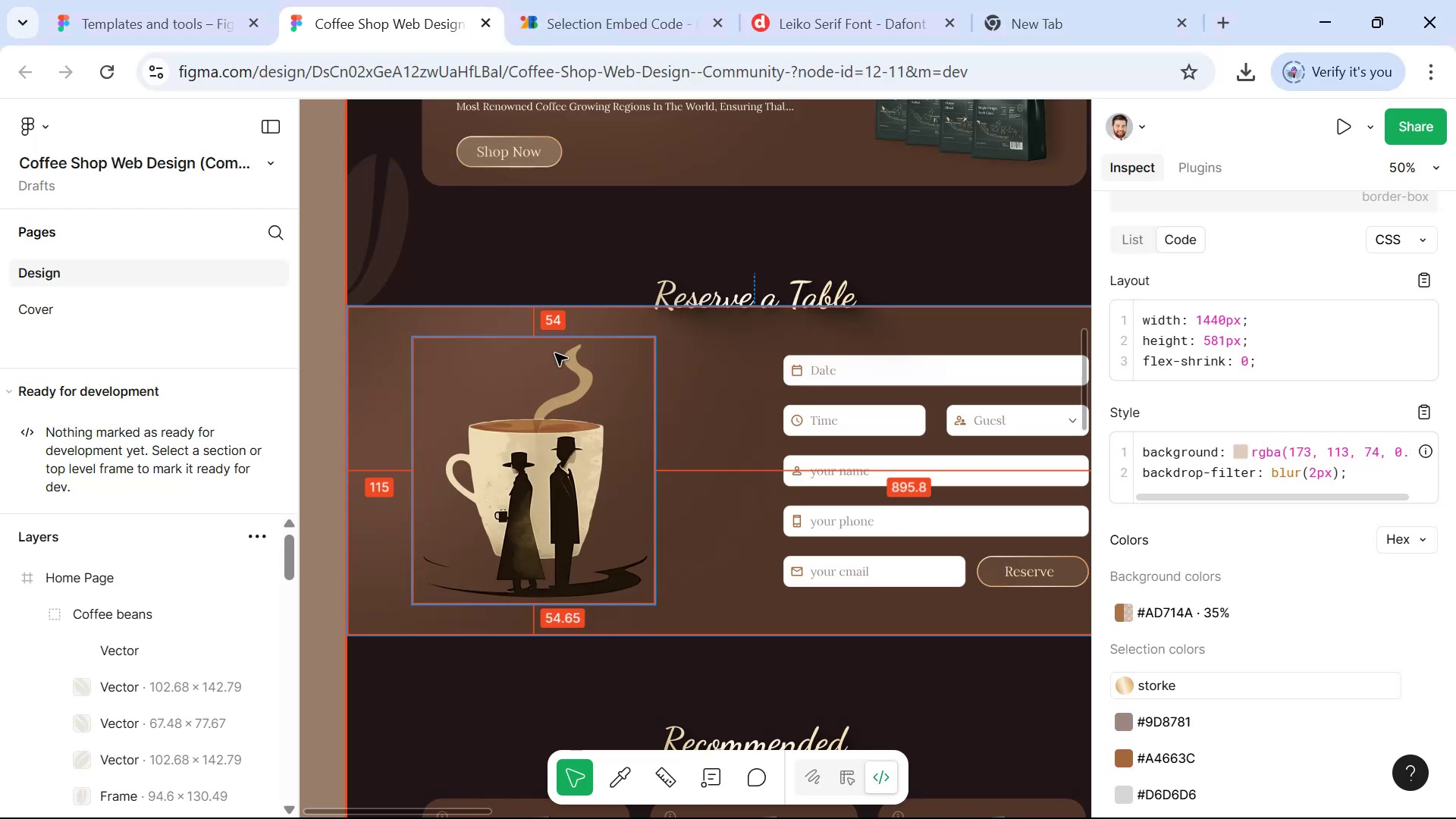 
key(Alt+Tab)
 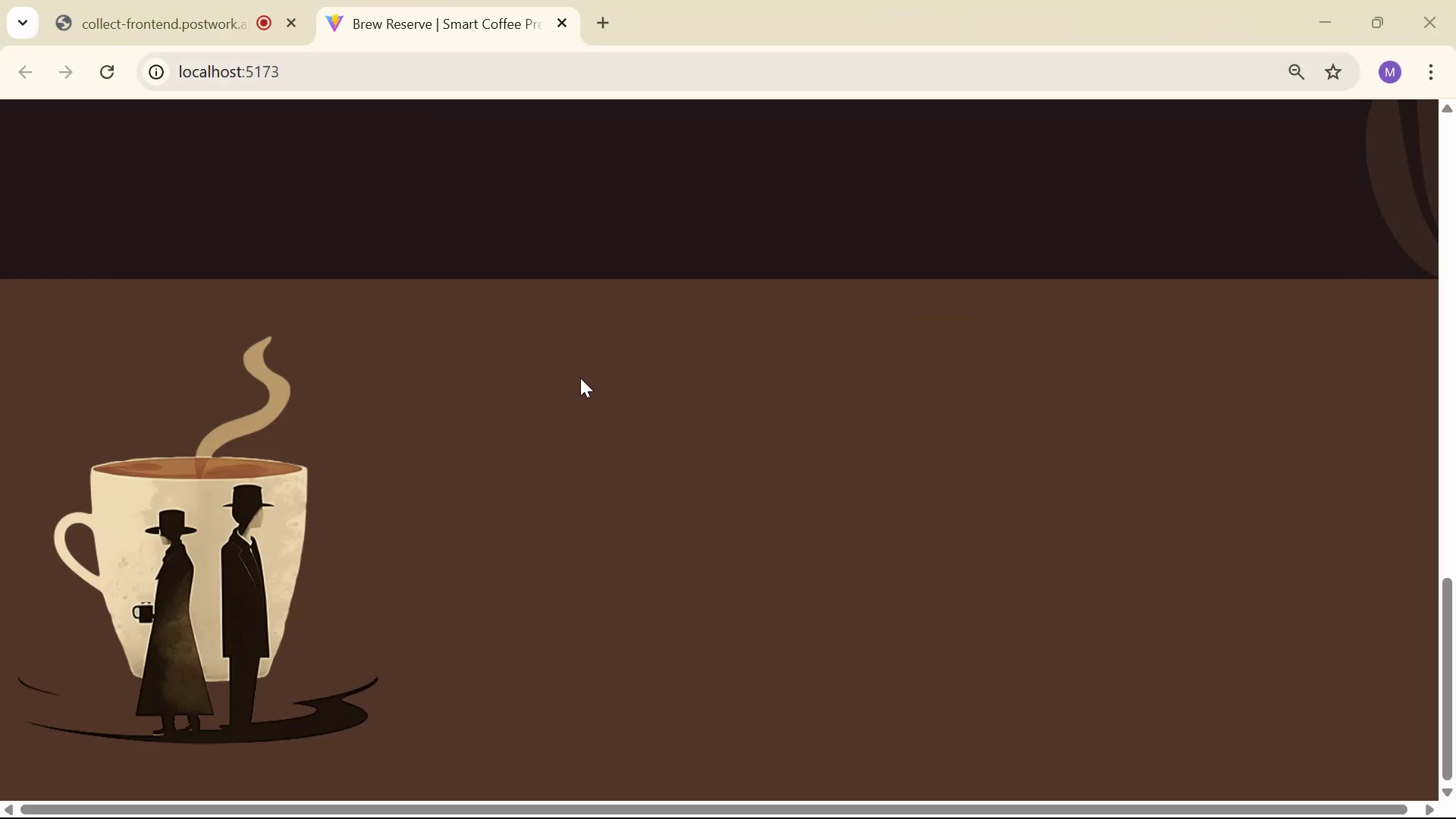 
scroll: coordinate [593, 403], scroll_direction: down, amount: 4.0
 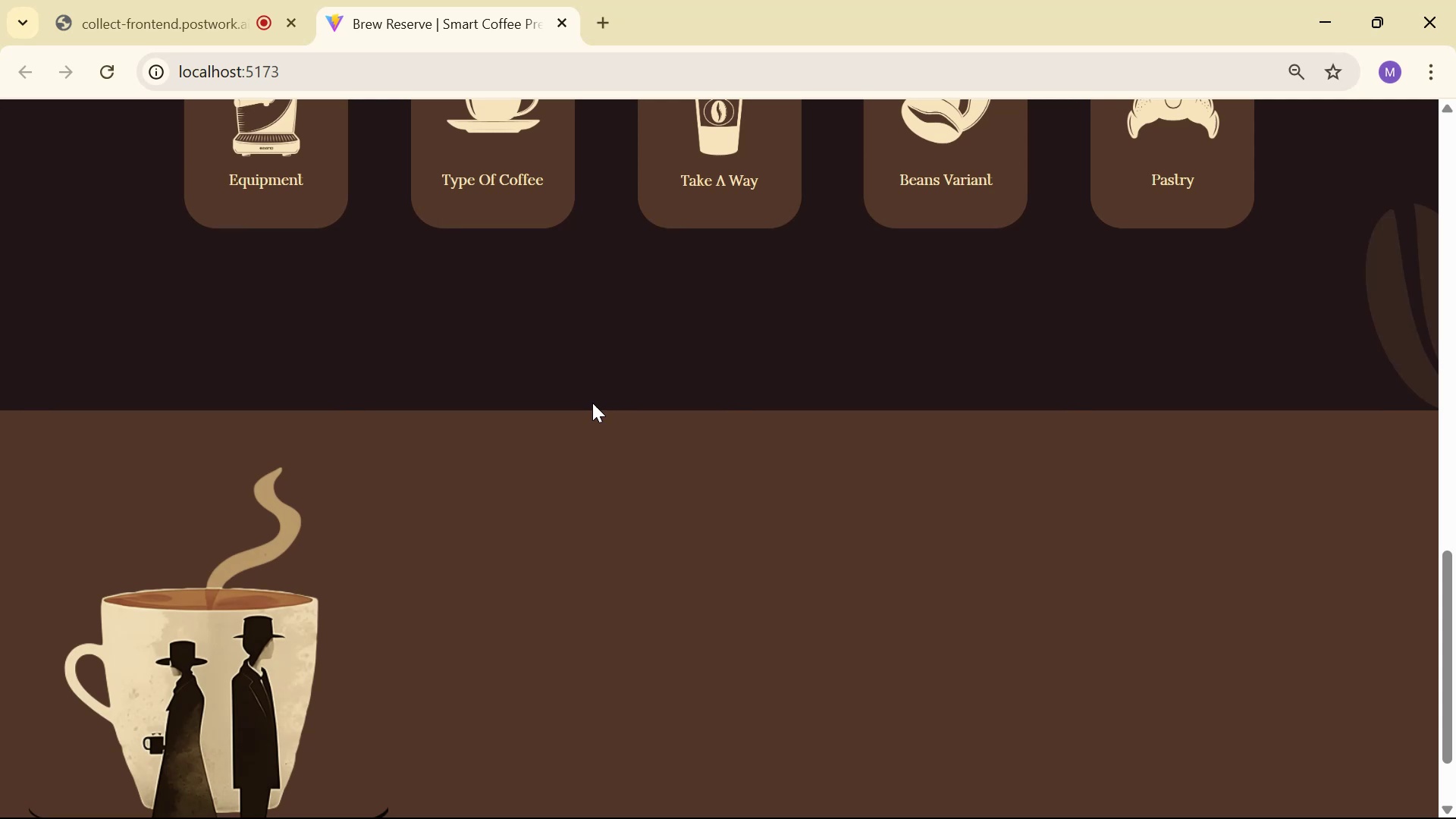 
key(Alt+Tab)
 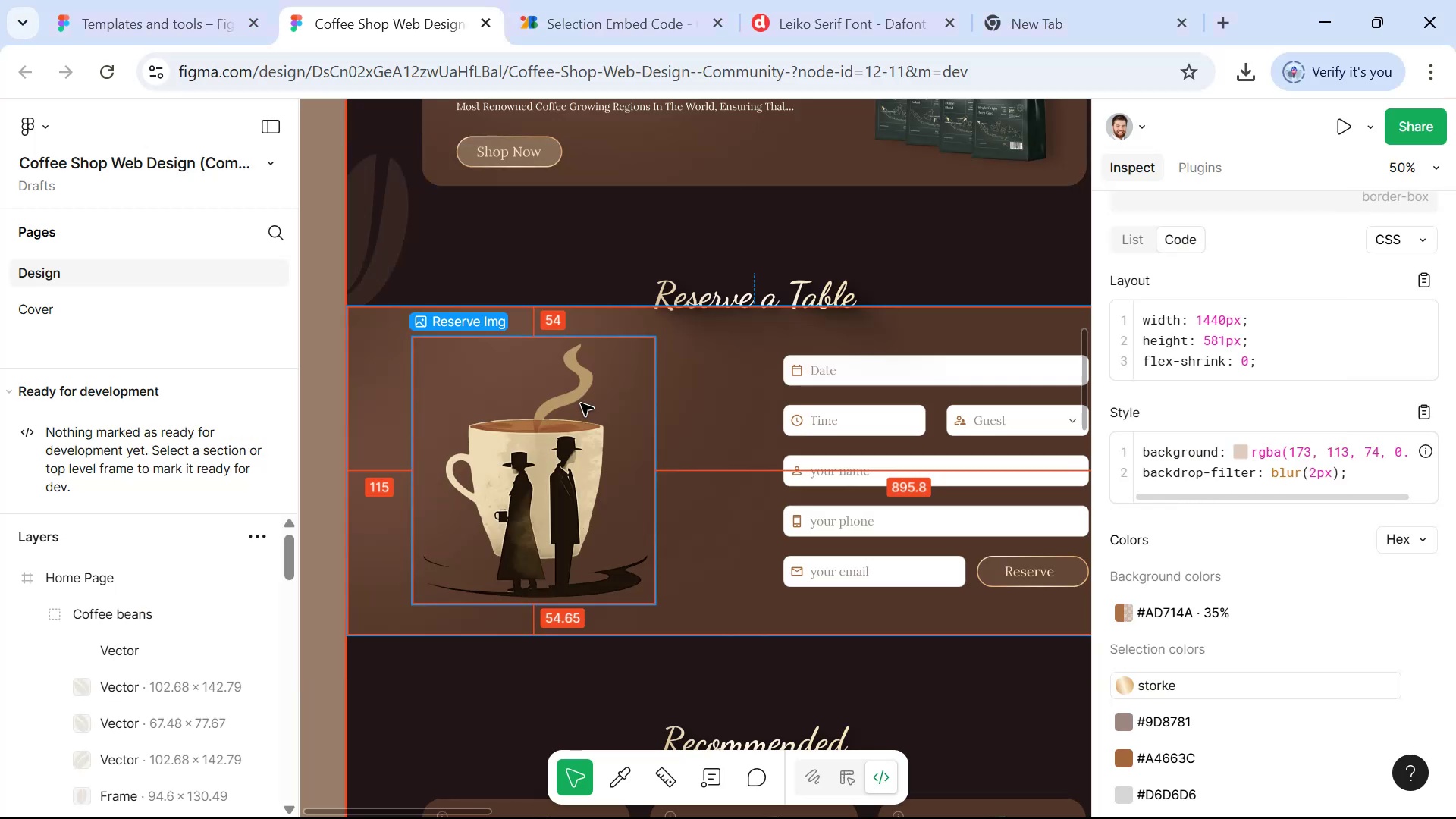 
scroll: coordinate [674, 375], scroll_direction: up, amount: 2.0
 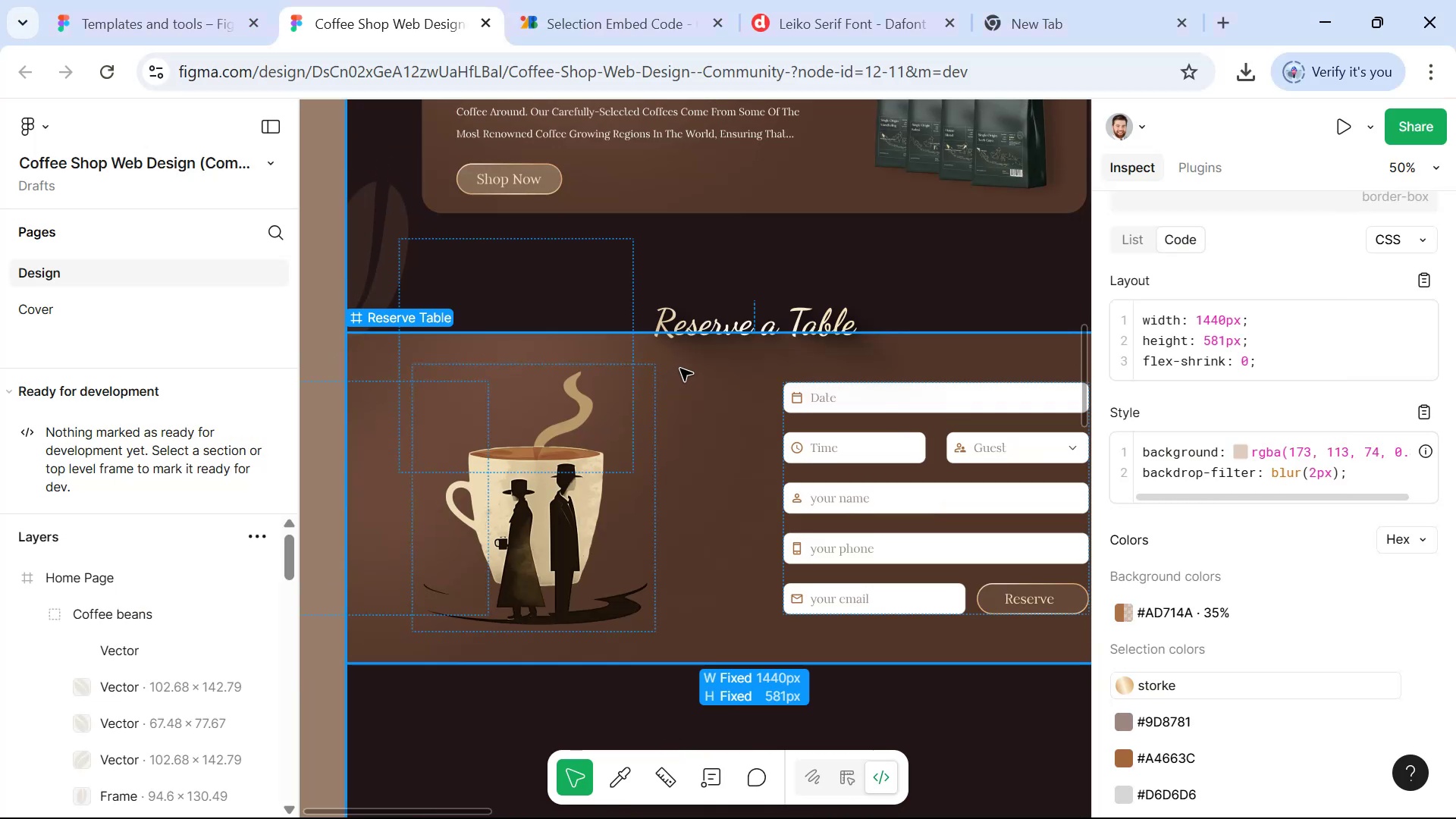 
hold_key(key=Space, duration=0.48)
 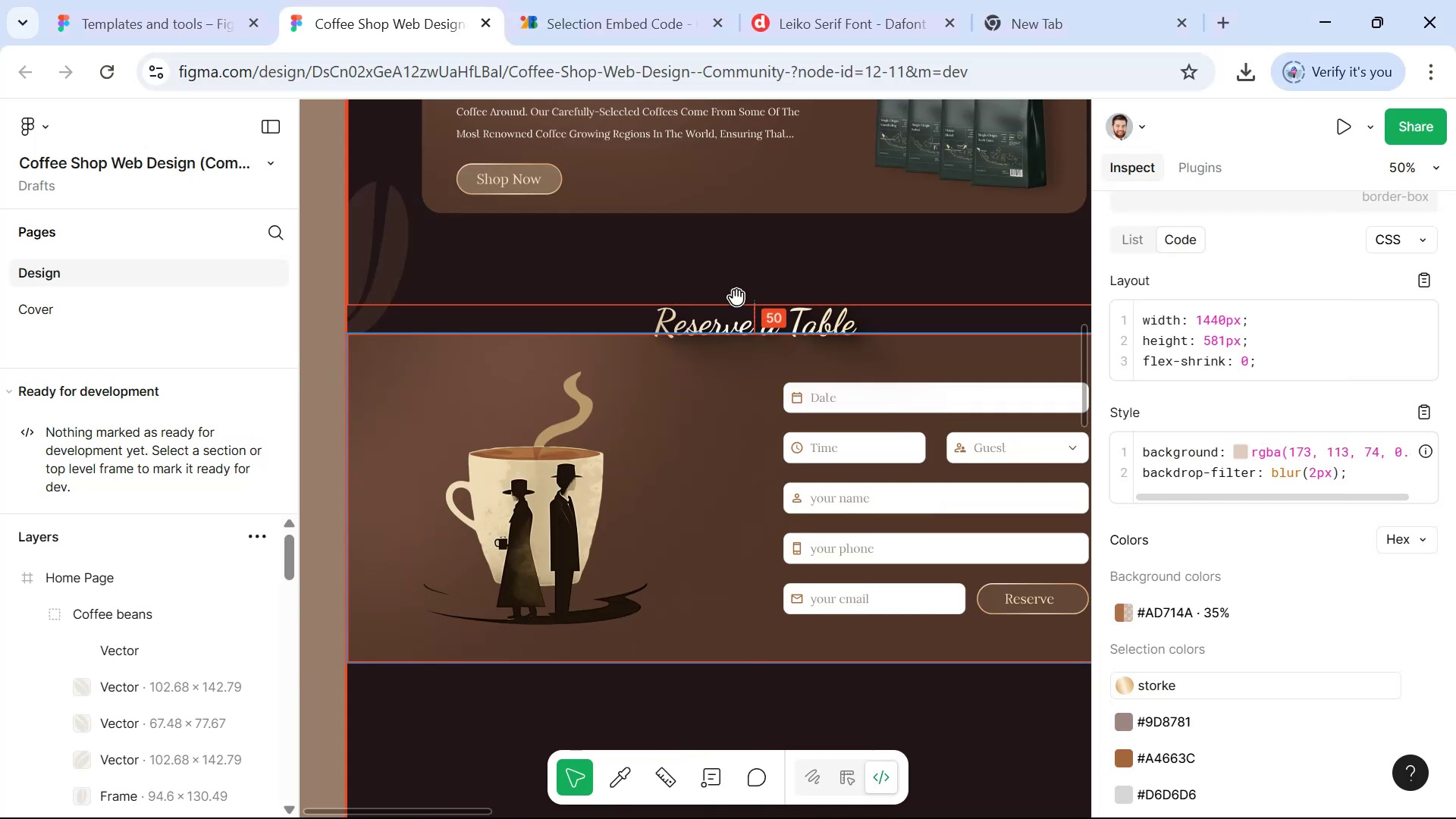 
hold_key(key=Space, duration=1.52)
 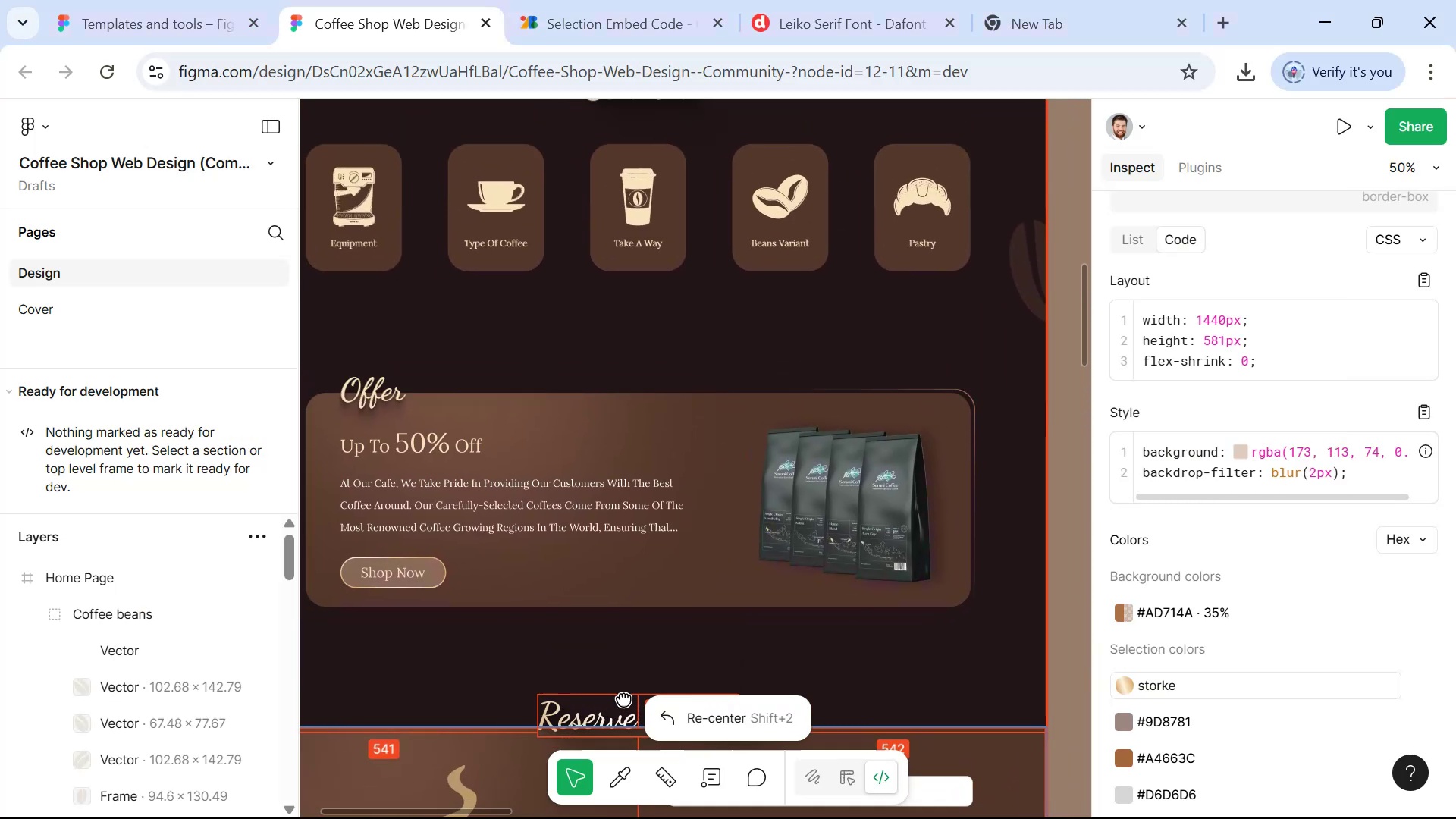 
hold_key(key=Space, duration=1.52)
 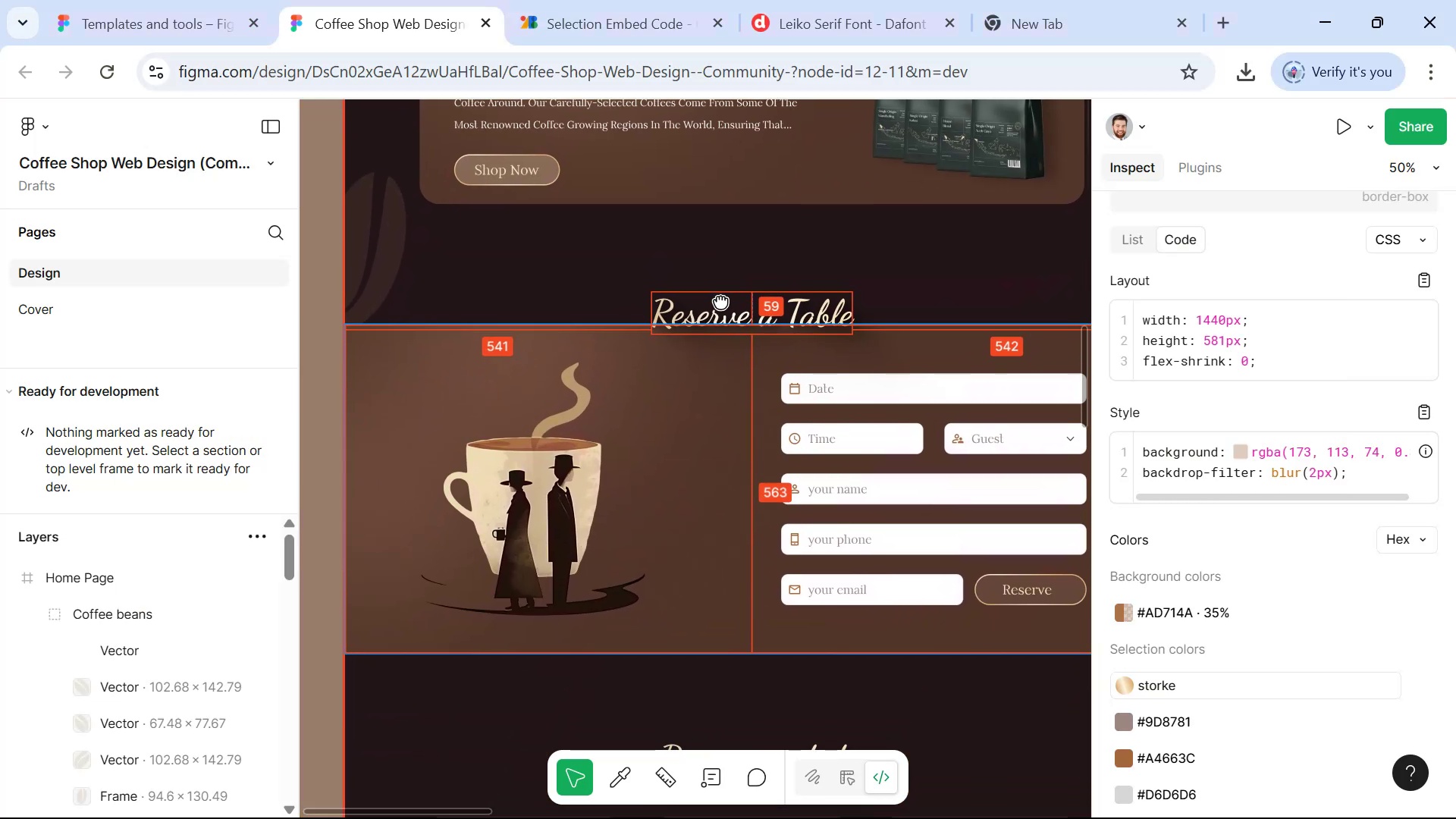 
hold_key(key=Space, duration=0.39)
 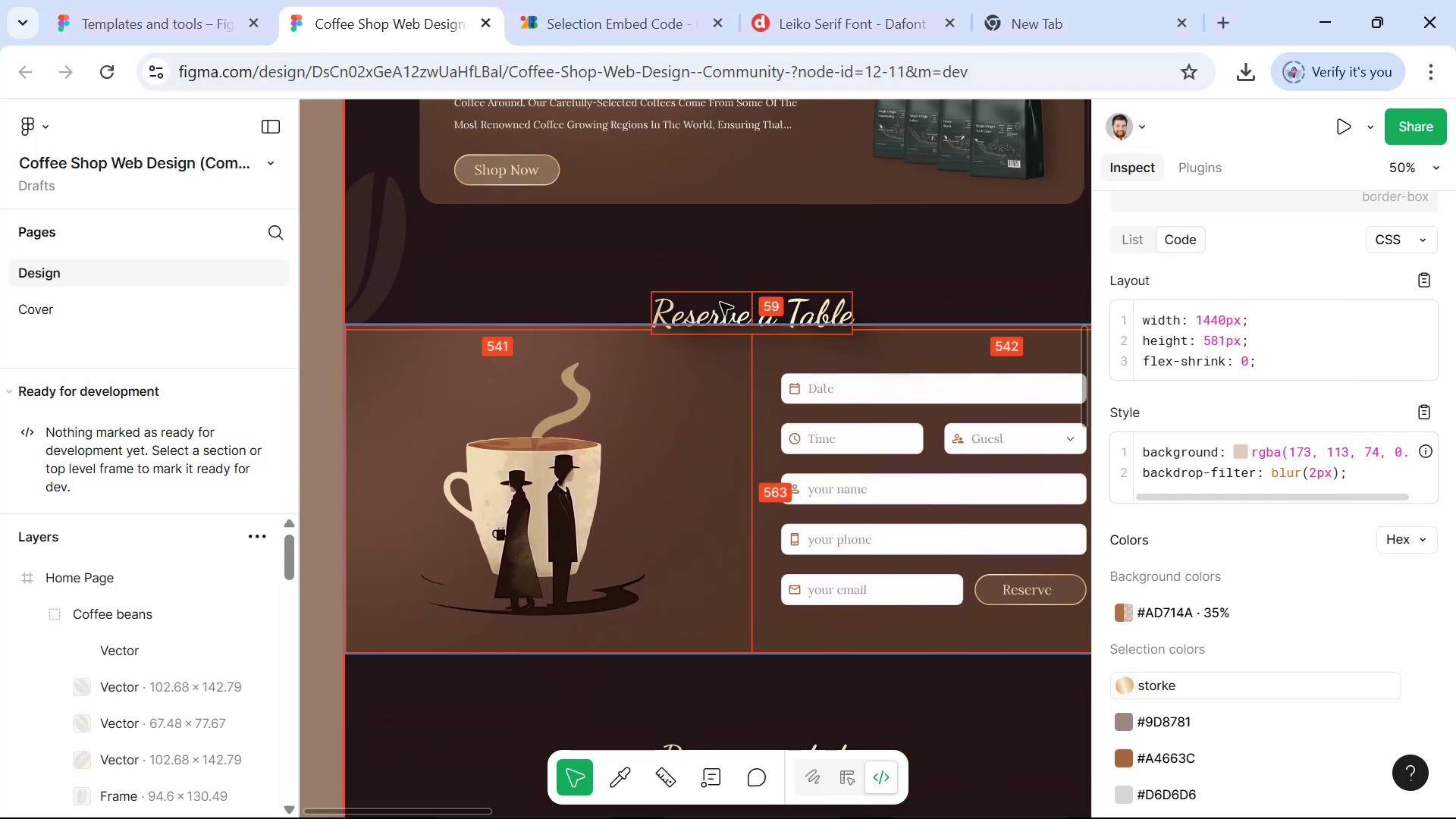 
key(Alt+Tab)
 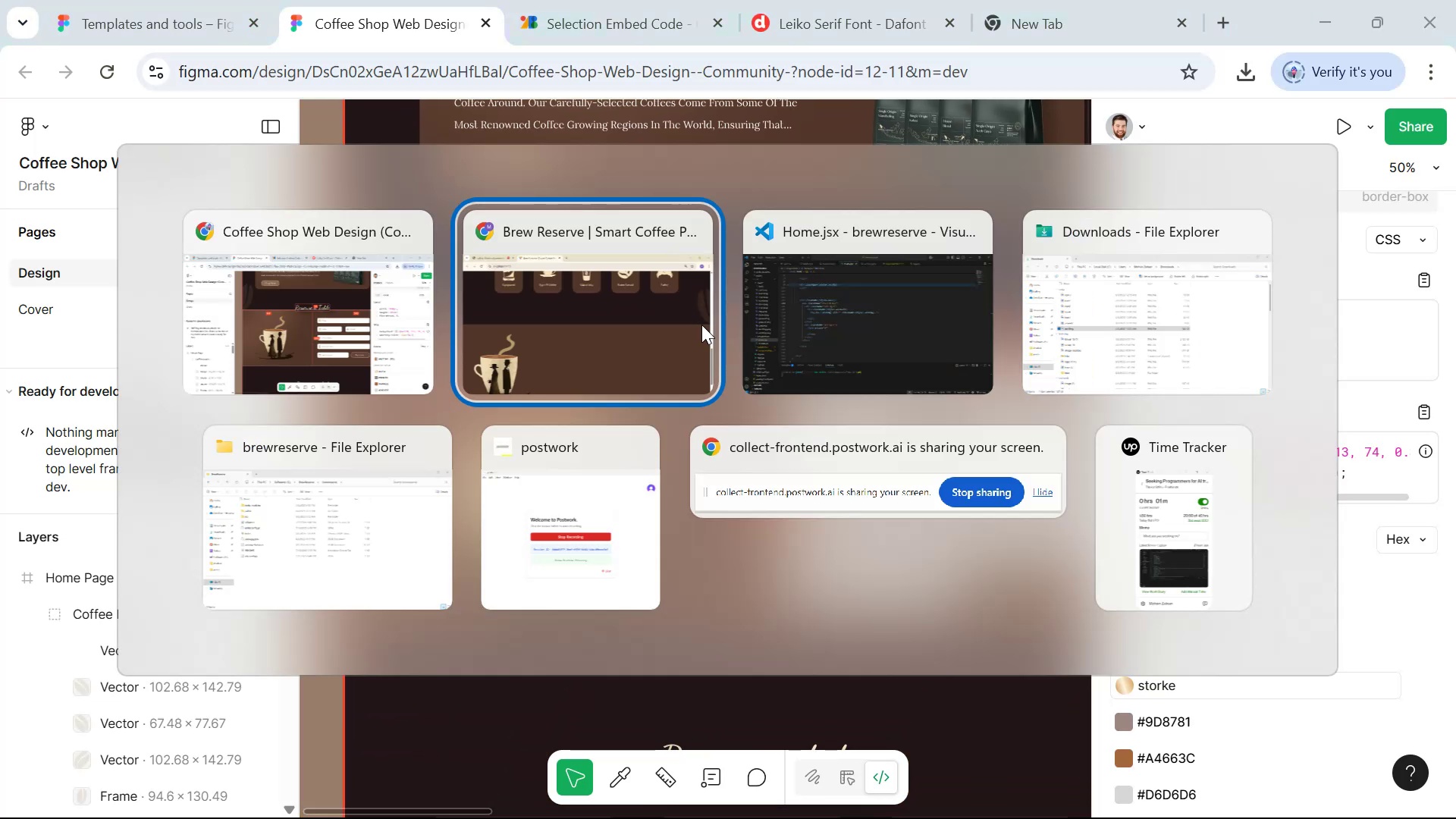 
key(Alt+Tab)
 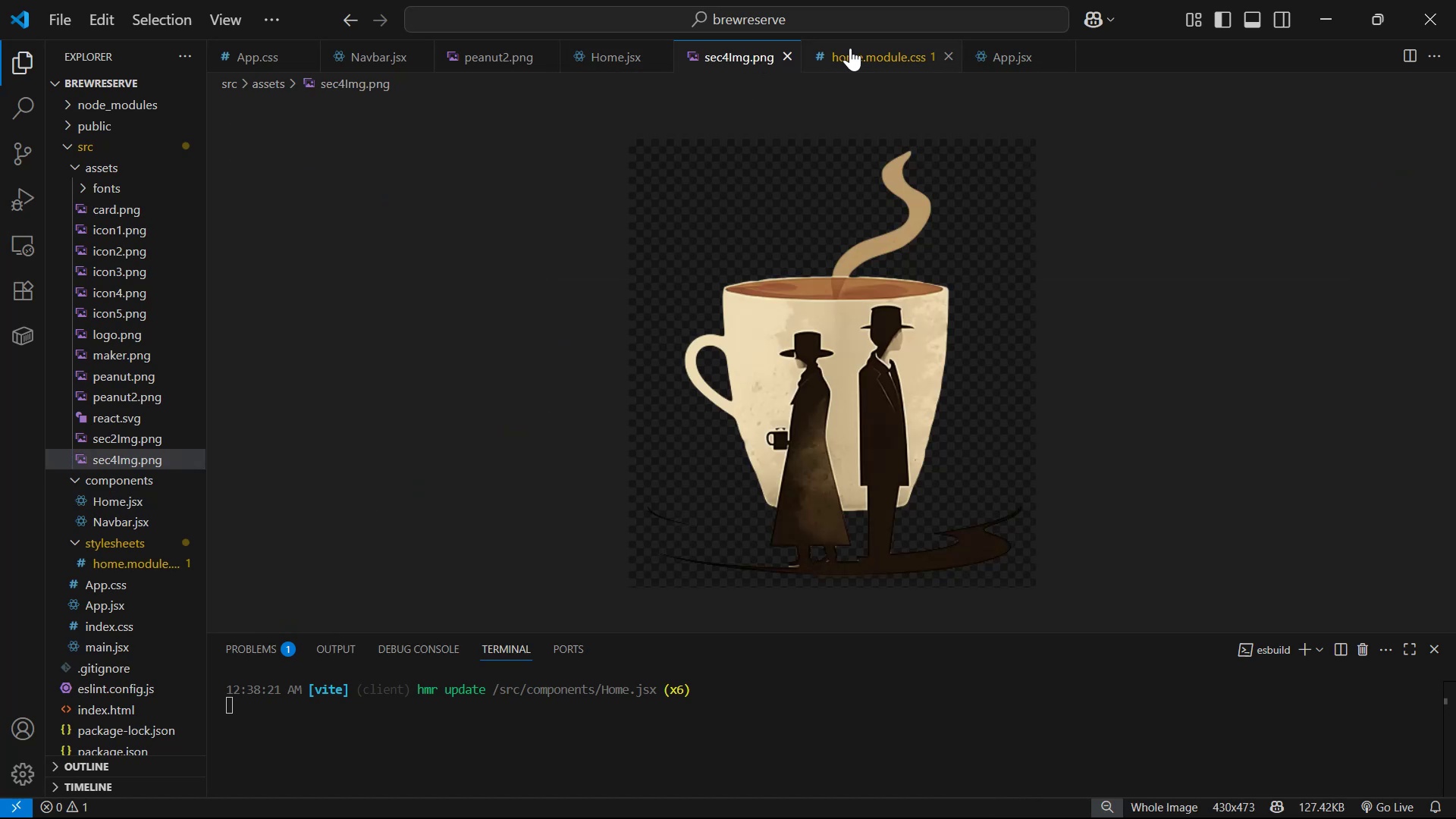 
left_click([780, 57])
 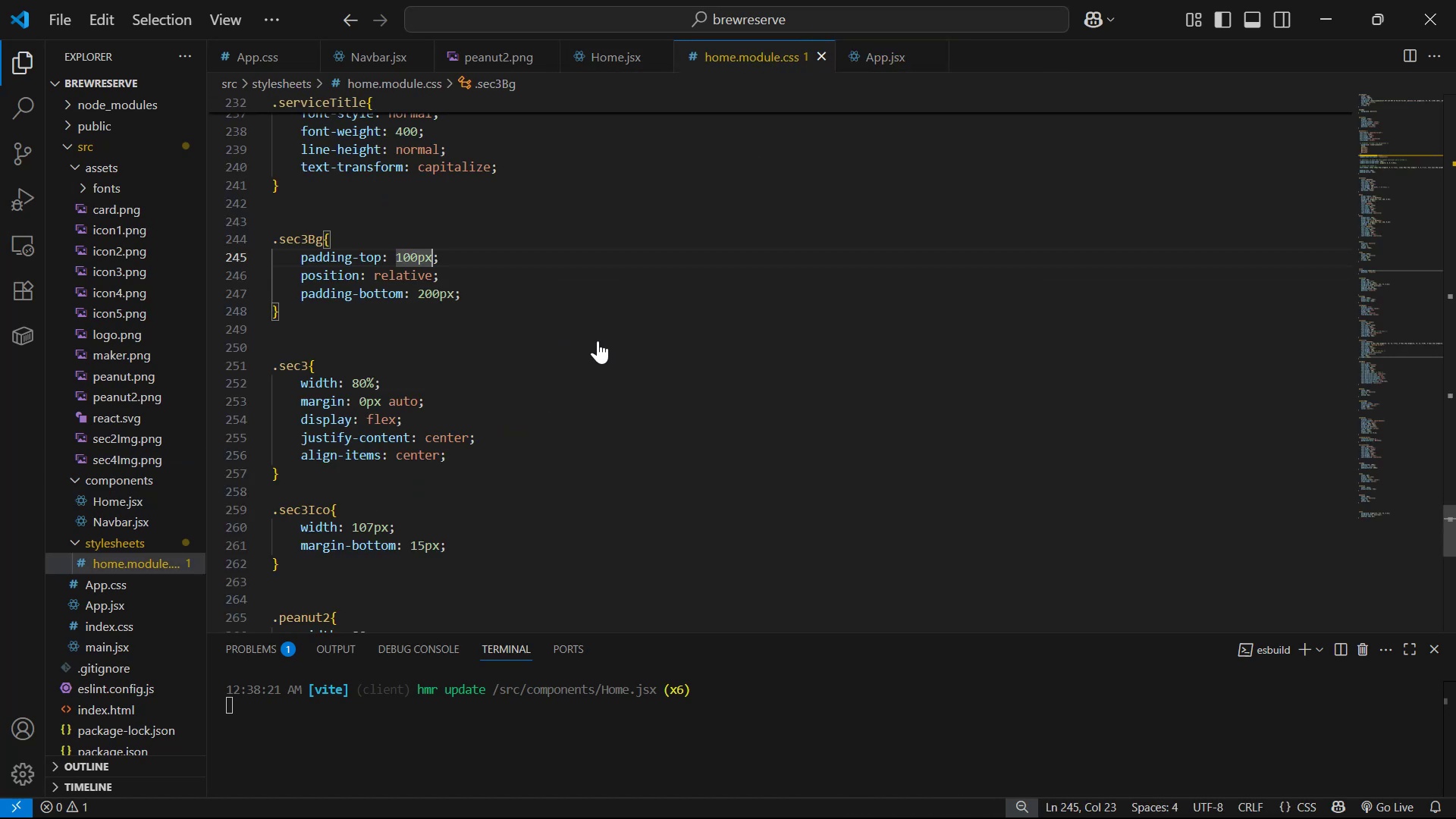 
scroll: coordinate [521, 306], scroll_direction: down, amount: 6.0
 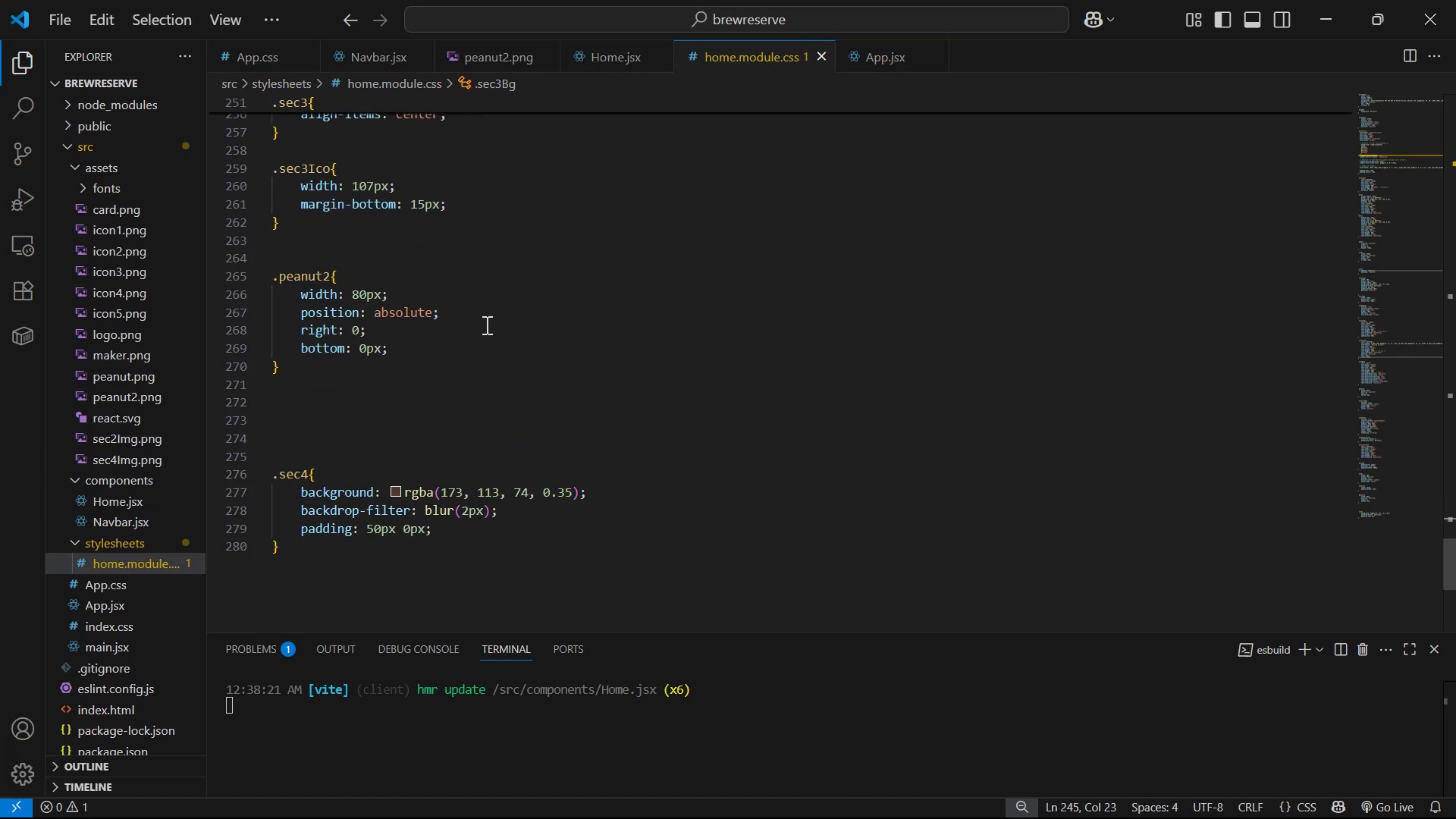 
left_click([426, 350])
 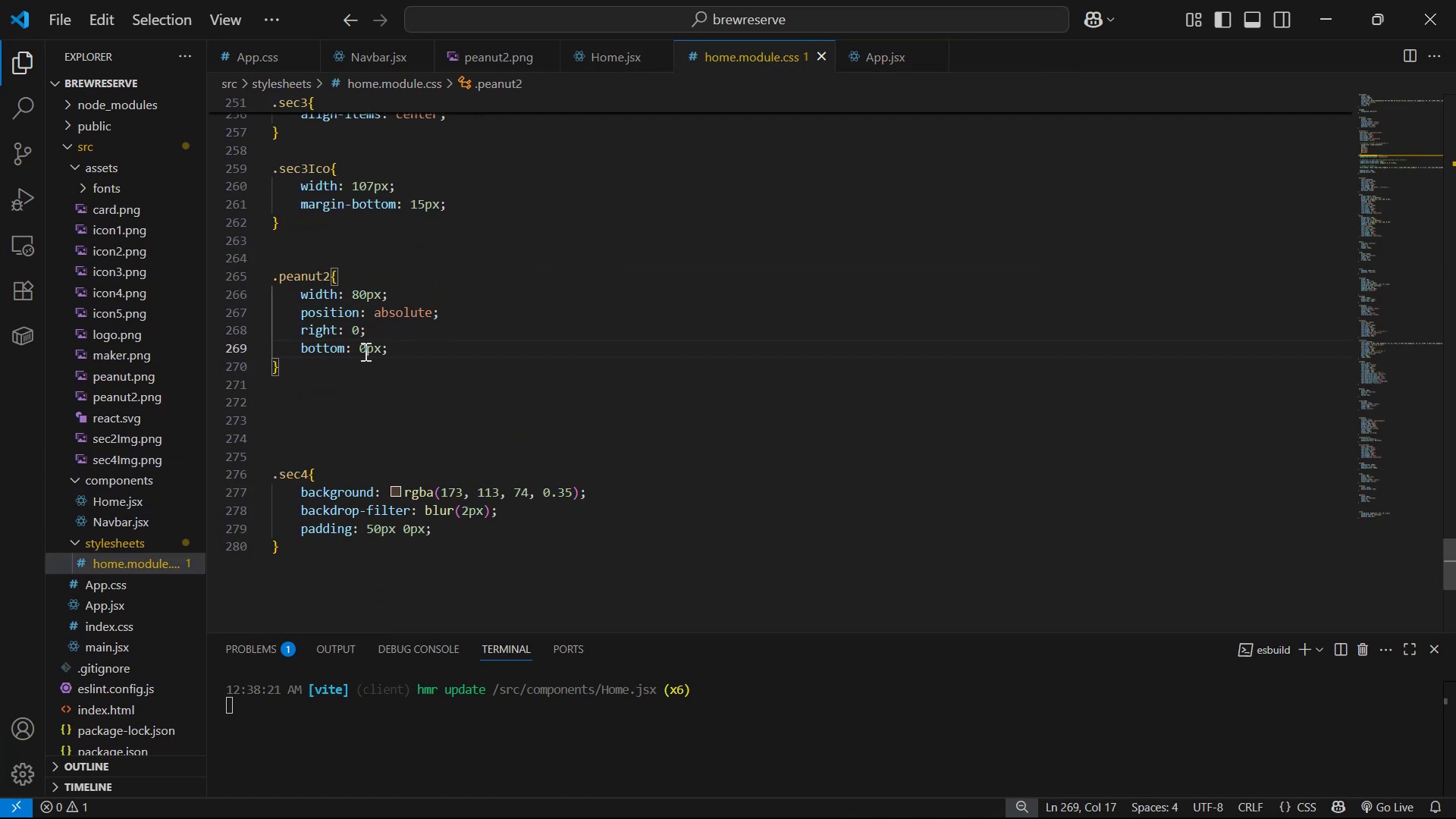 
left_click([357, 350])
 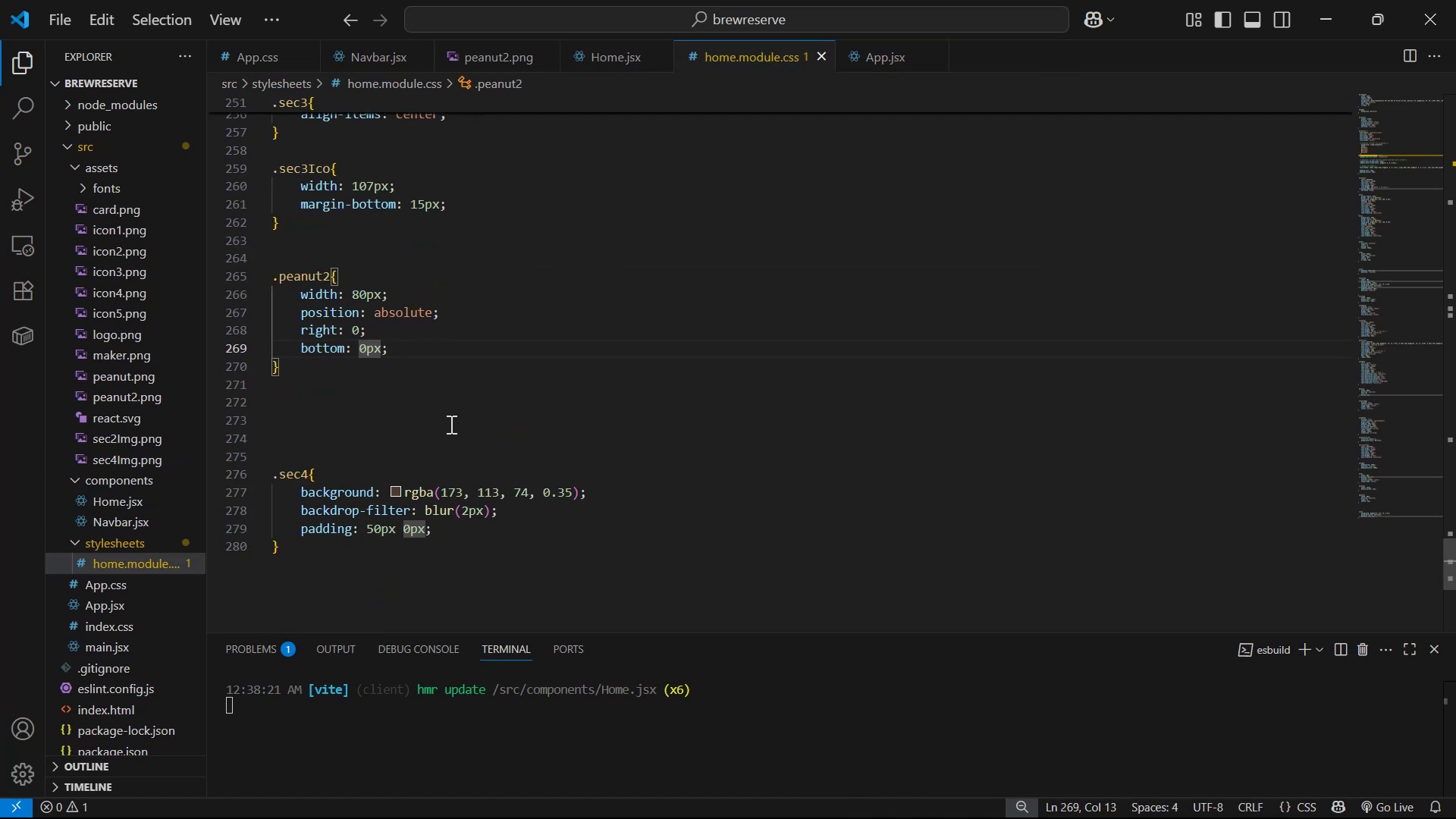 
key(3)
 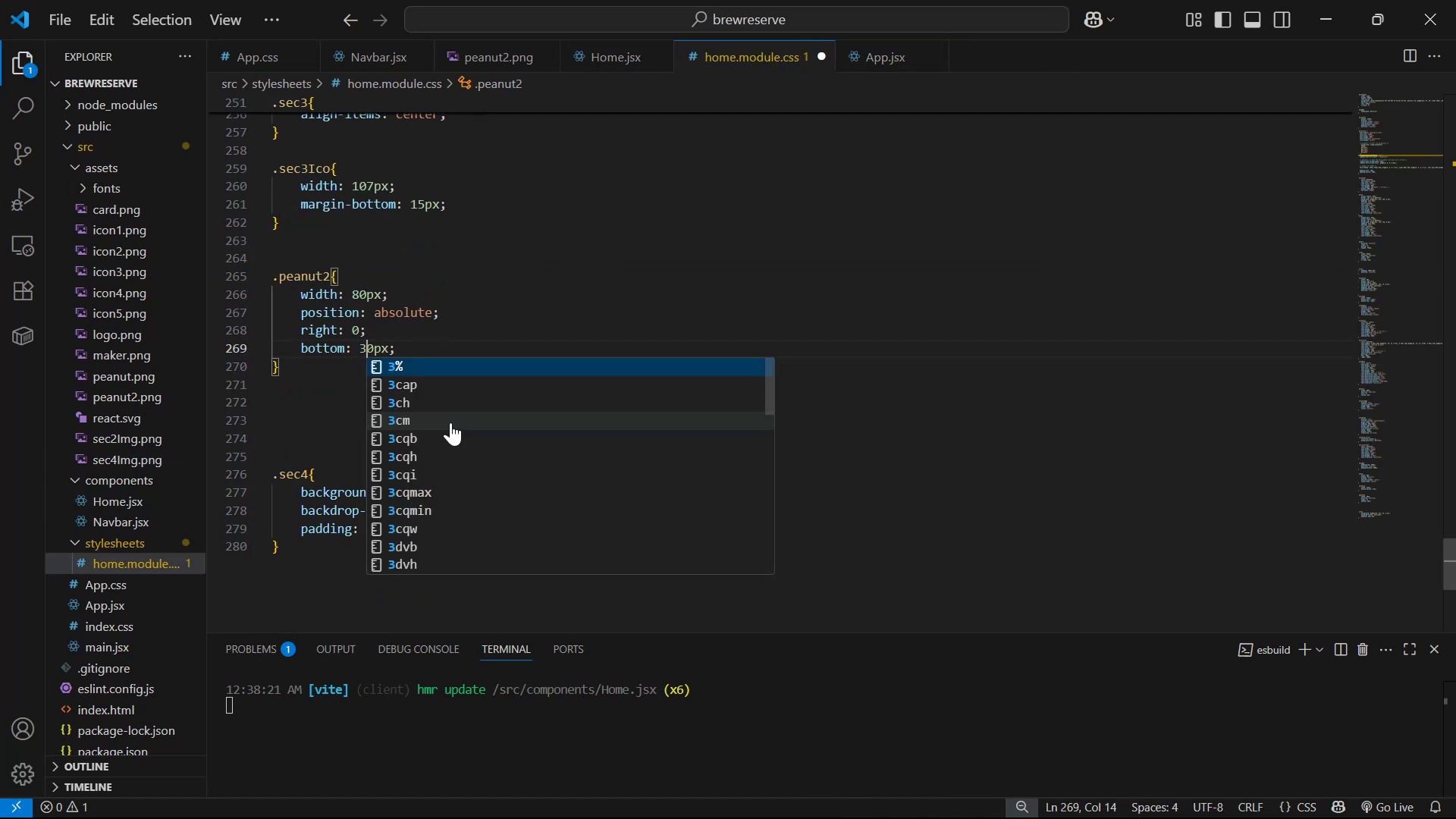 
key(Control+S)
 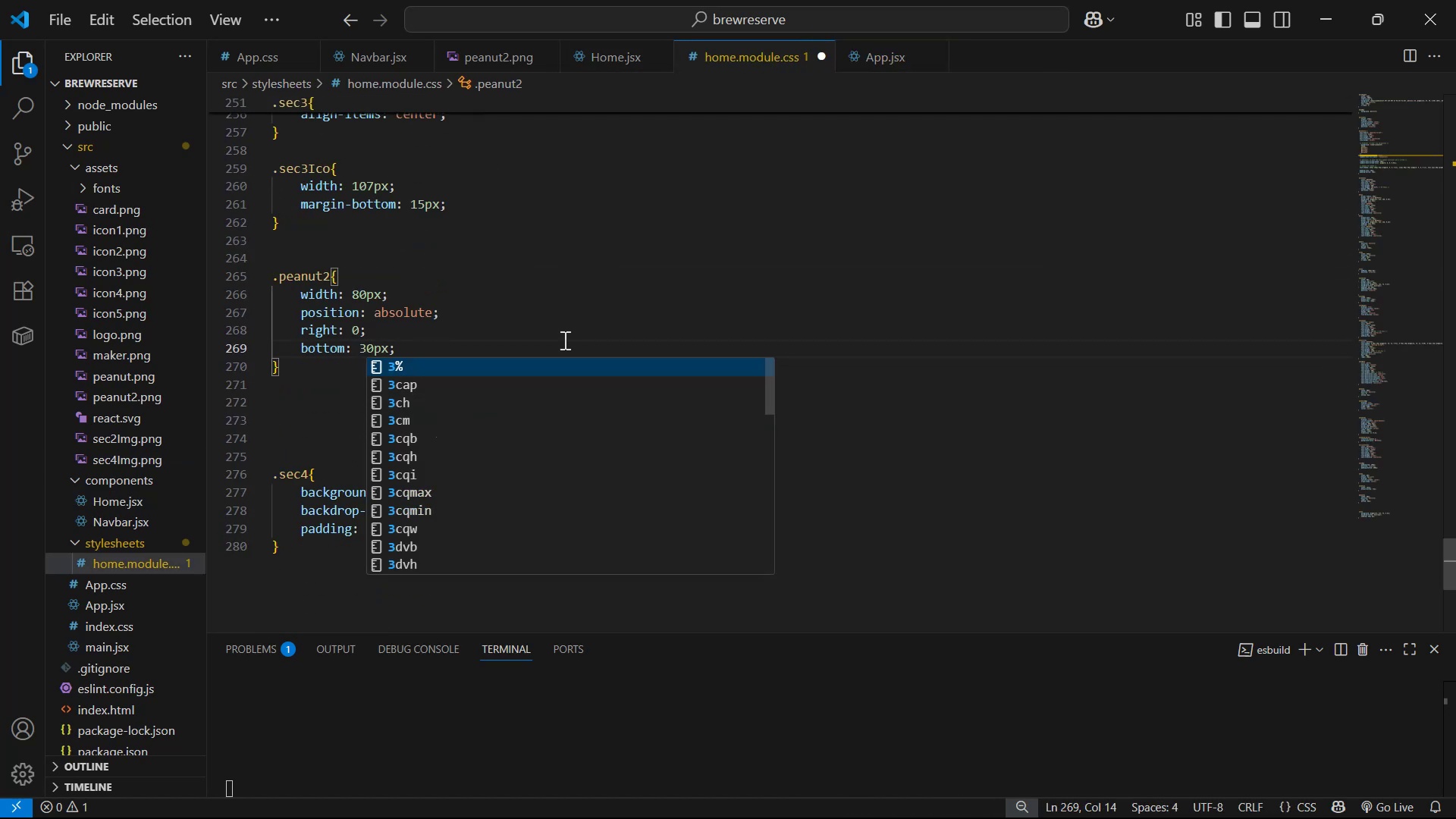 
key(Alt+AltLeft)
 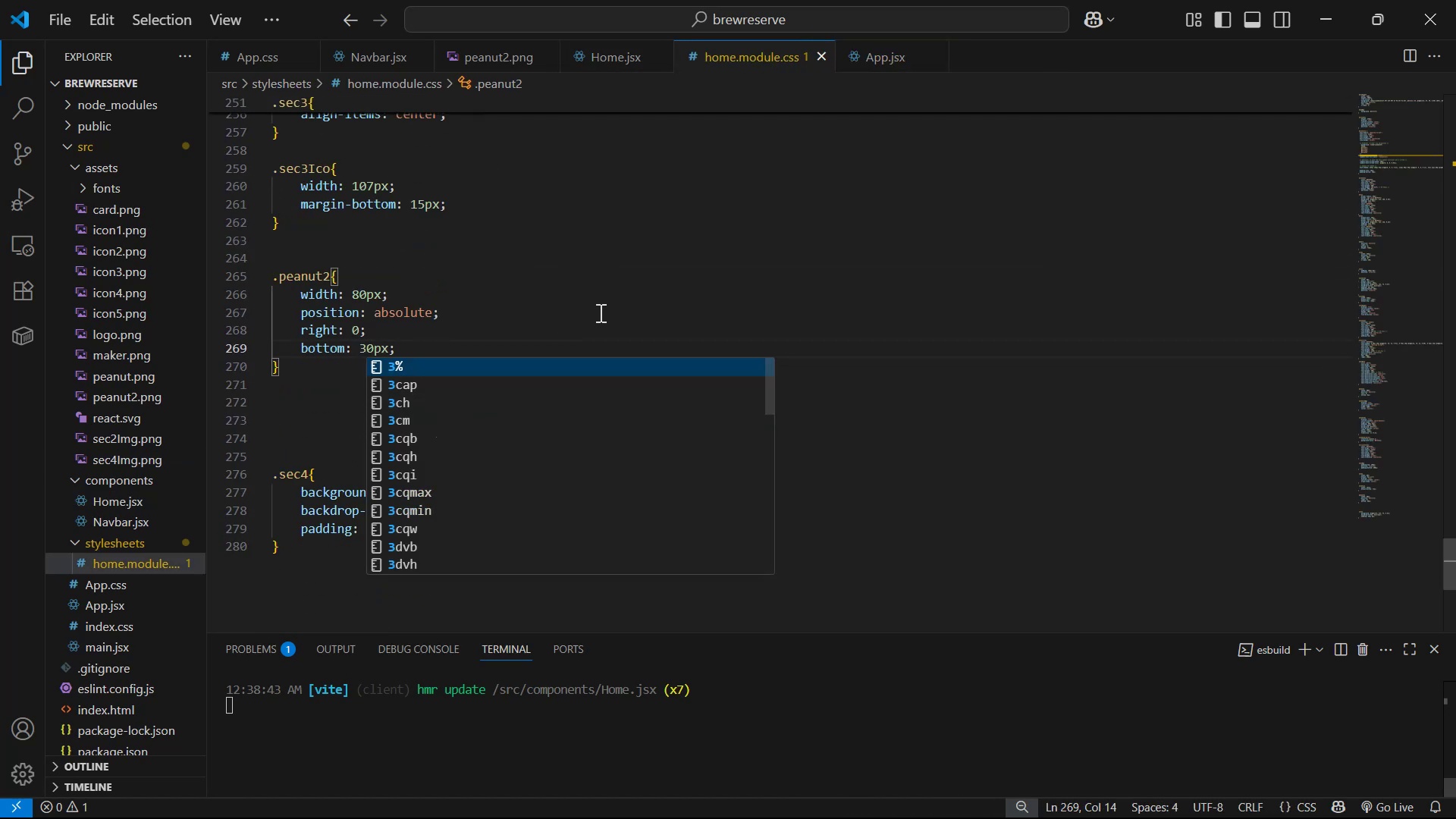 
key(Alt+Tab)
 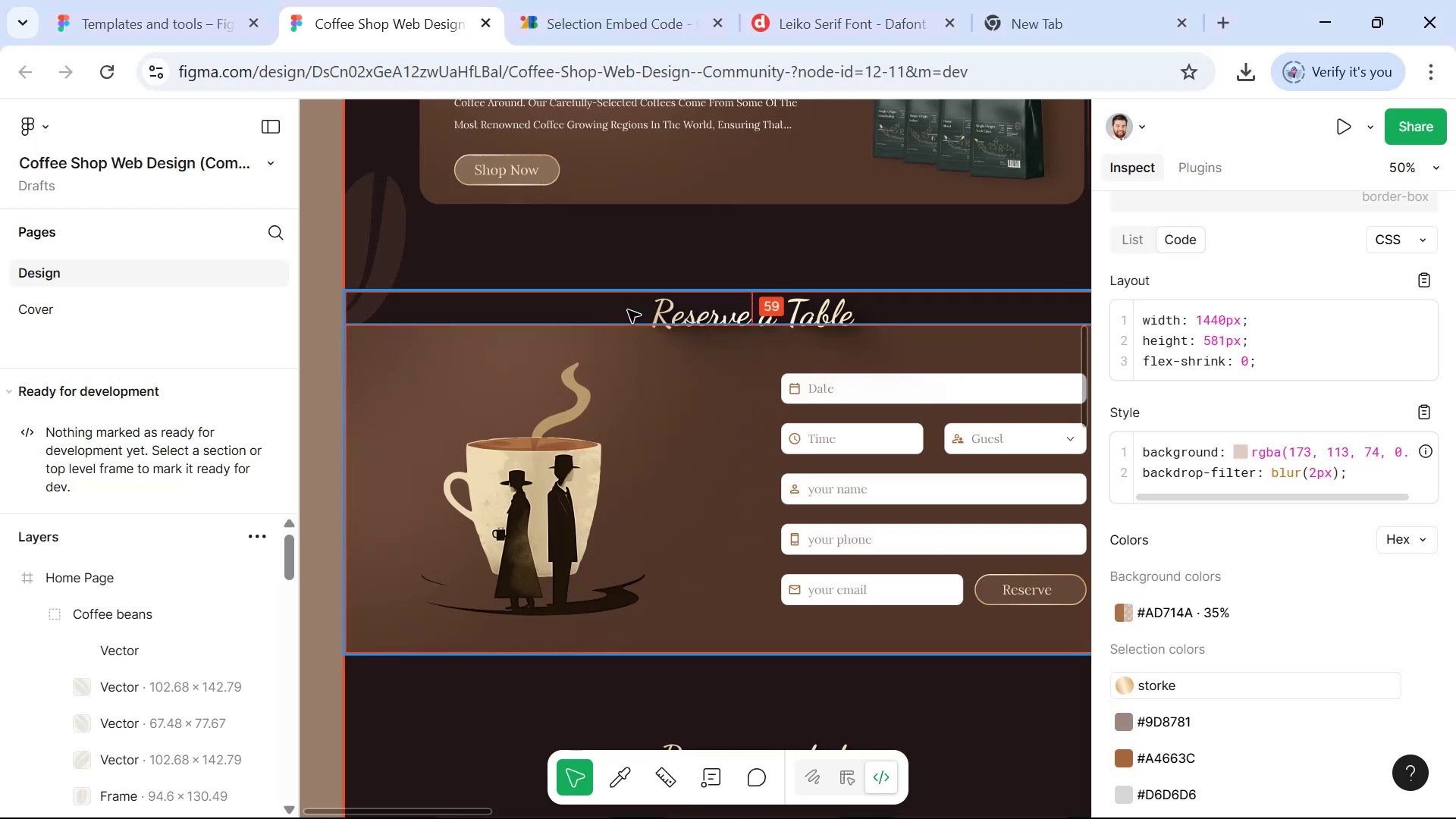 
key(Alt+Tab)
 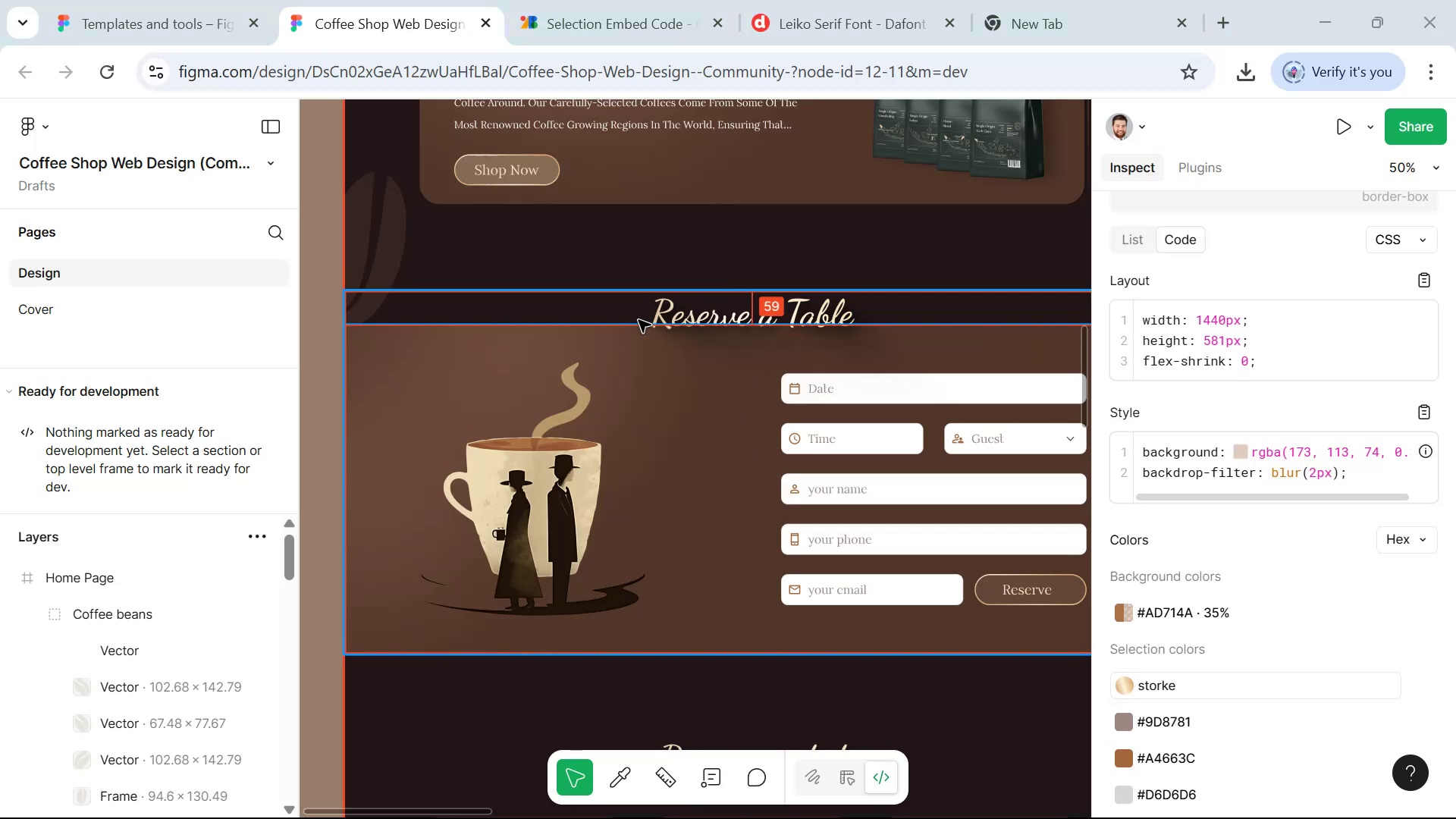 
key(Alt+Tab)
 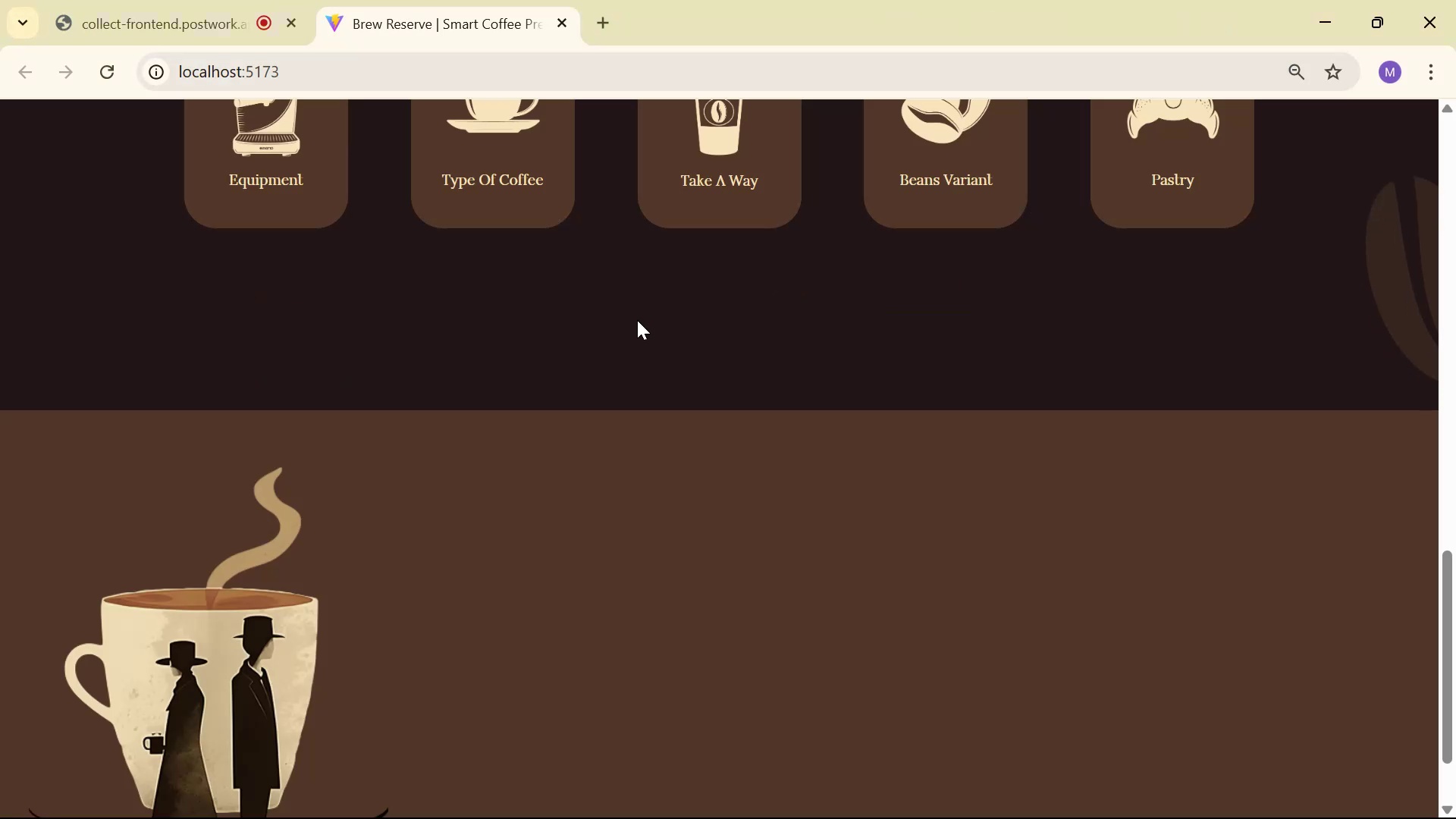 
scroll: coordinate [635, 320], scroll_direction: up, amount: 3.0
 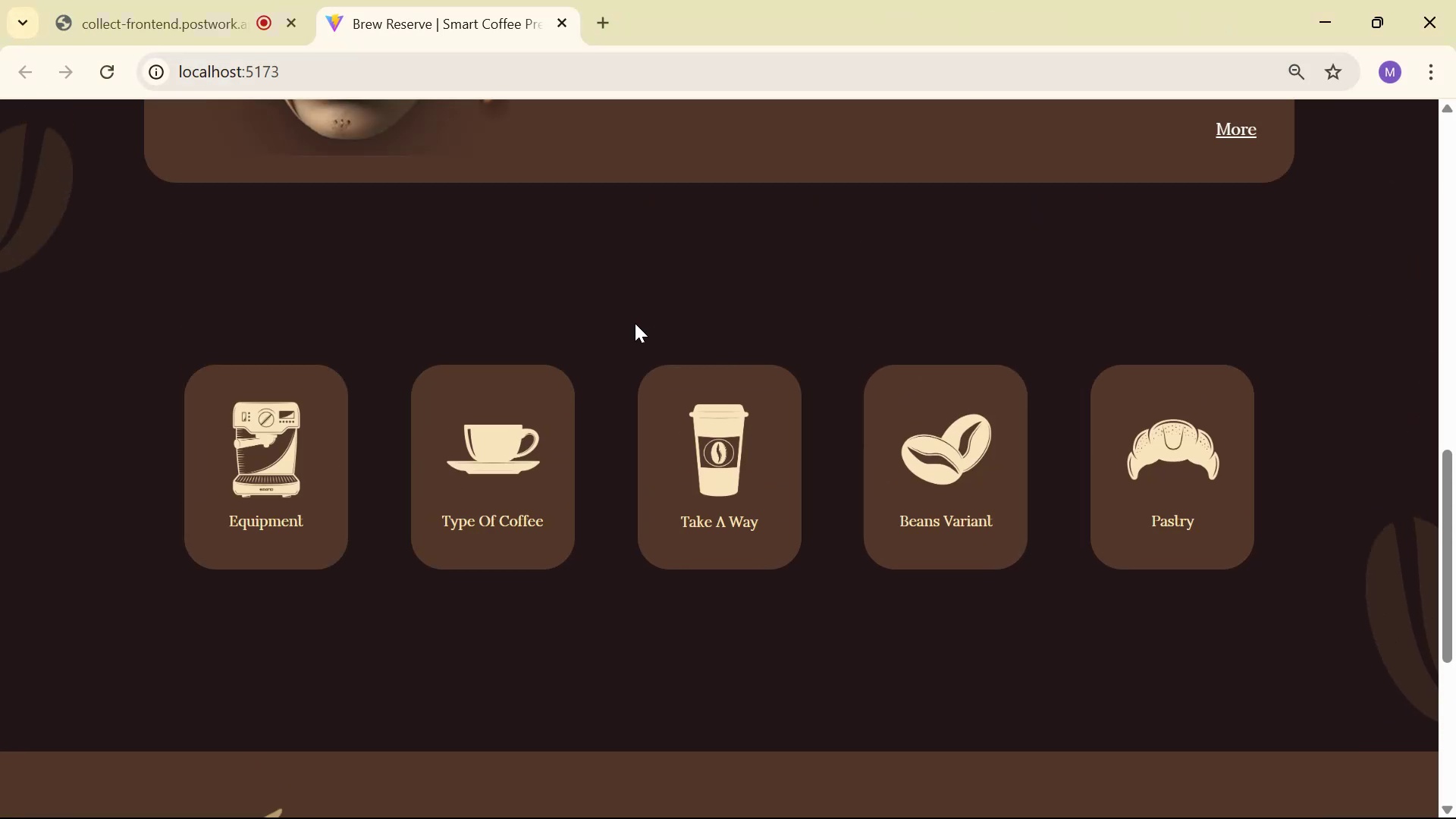 
scroll: coordinate [632, 331], scroll_direction: down, amount: 3.0
 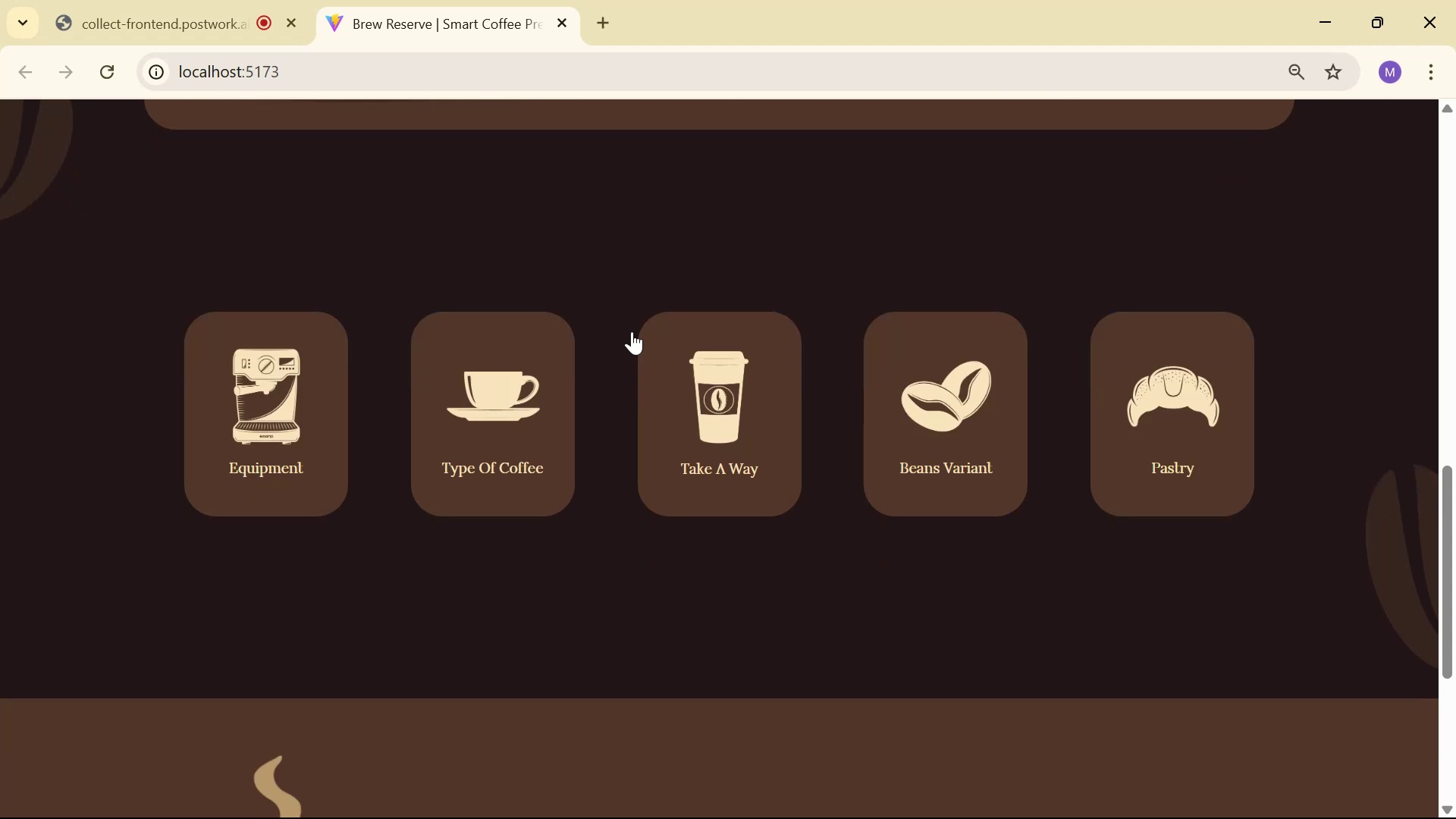 
key(Alt+AltLeft)
 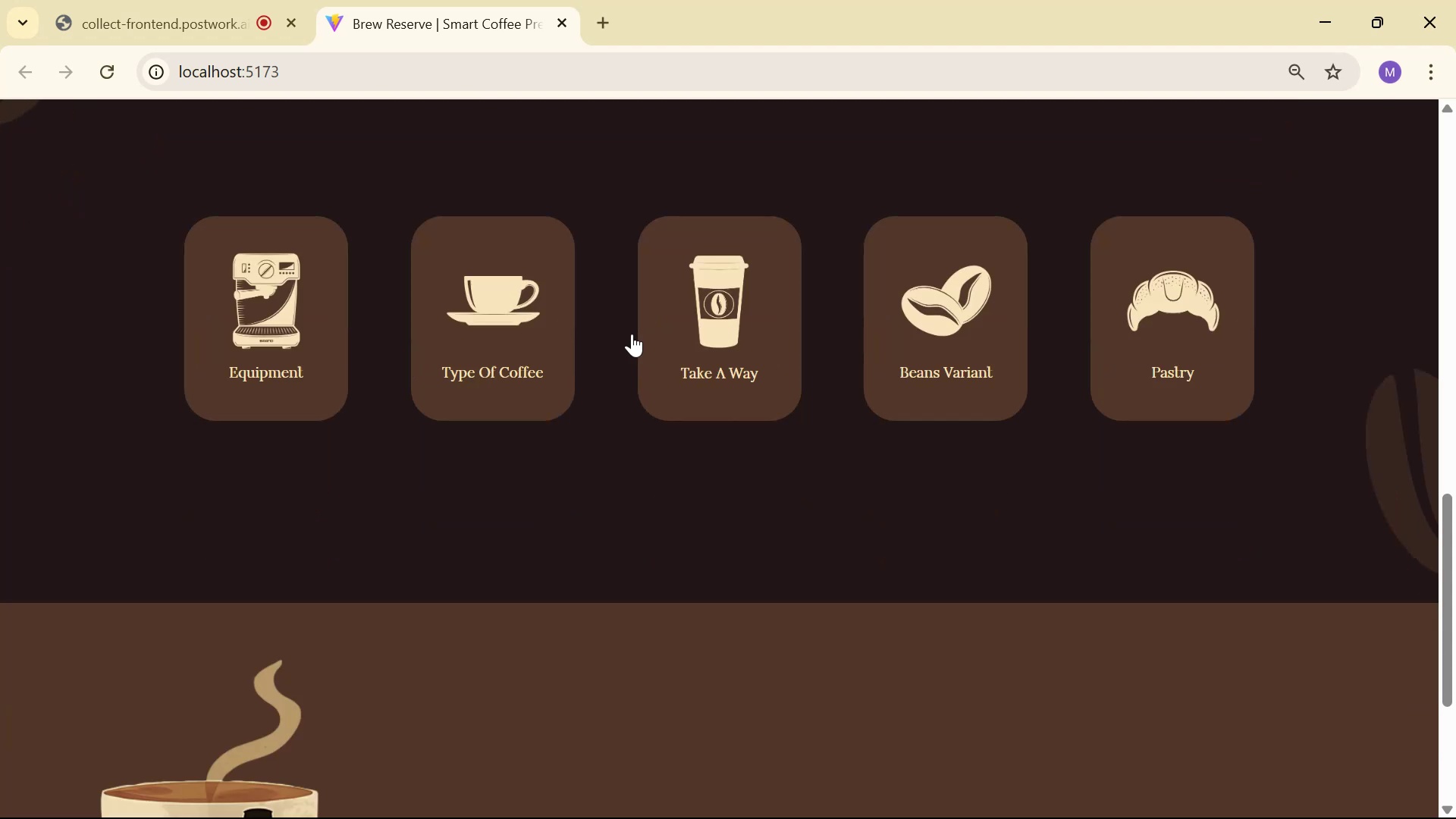 
key(Alt+Tab)
 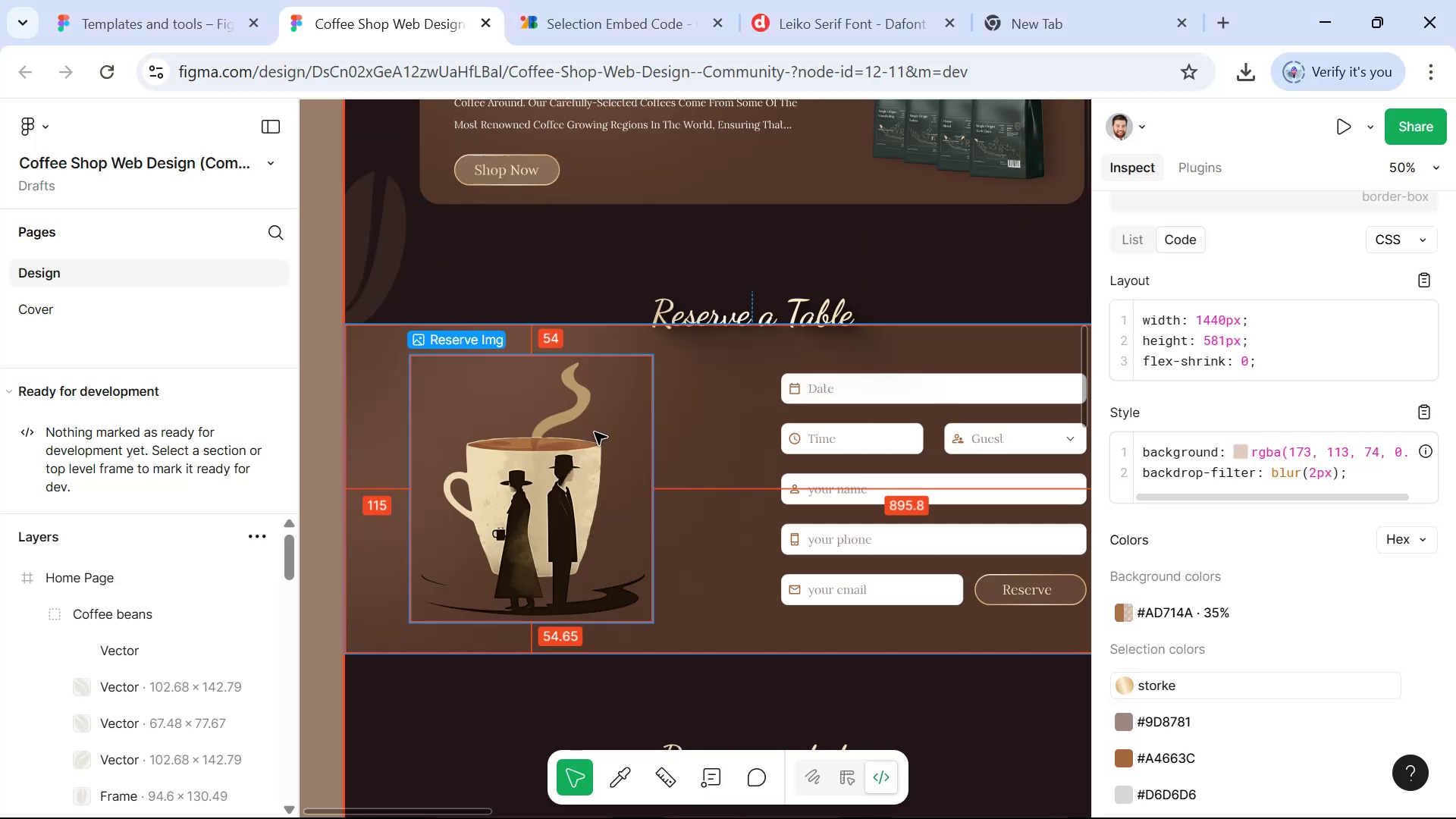 
key(Alt+Tab)
 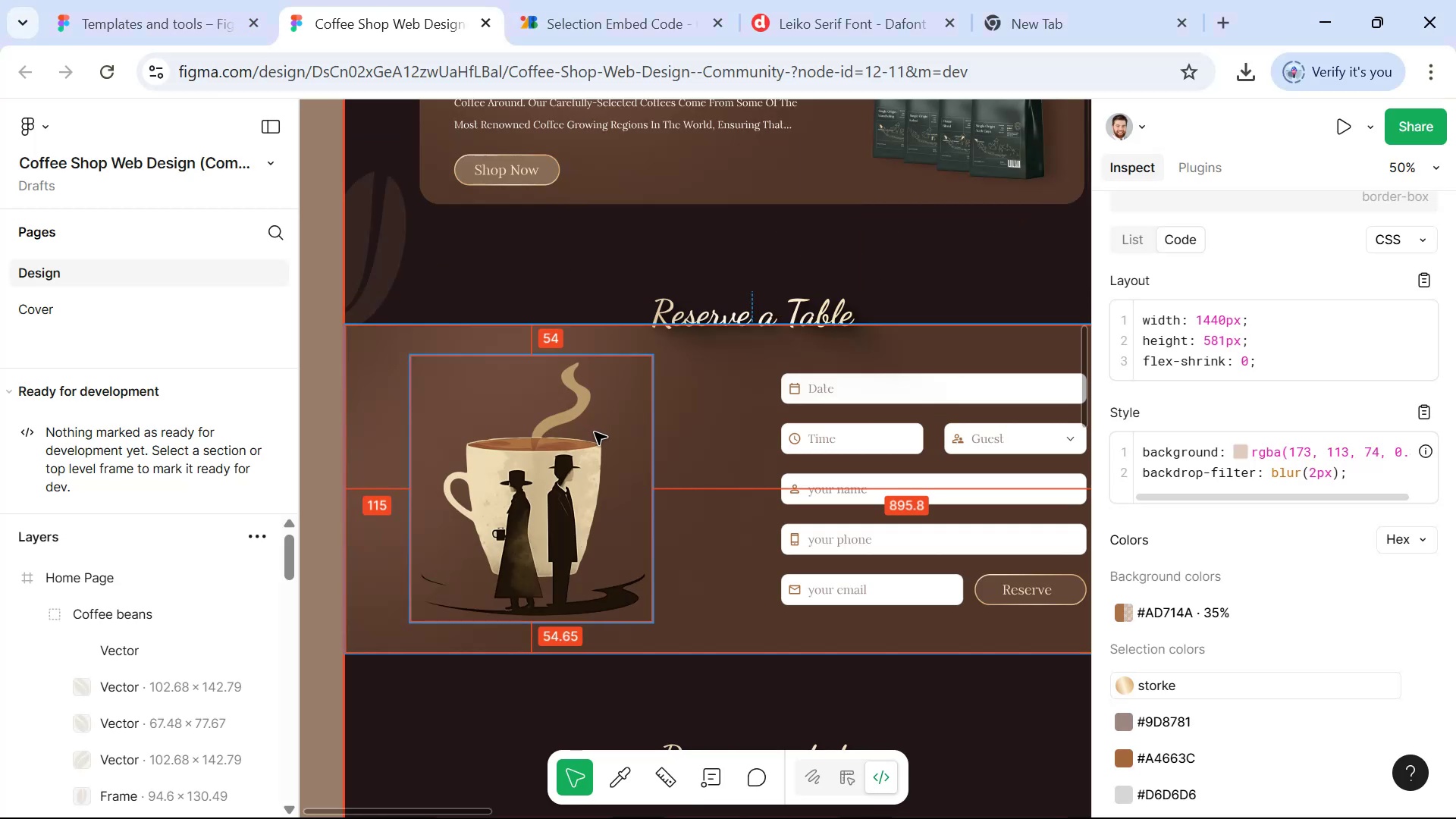 
key(Alt+Tab)
 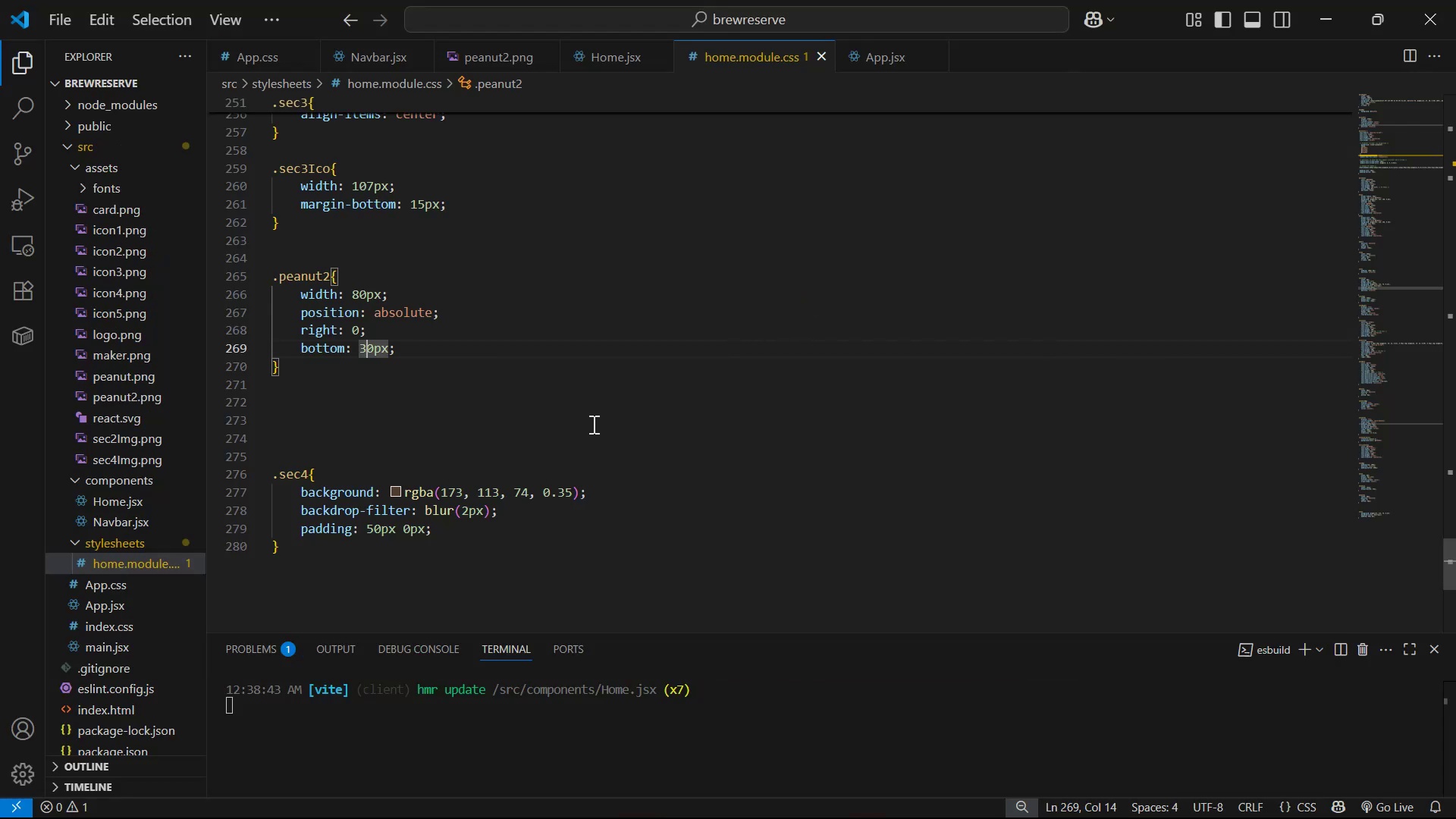 
key(Backspace)
 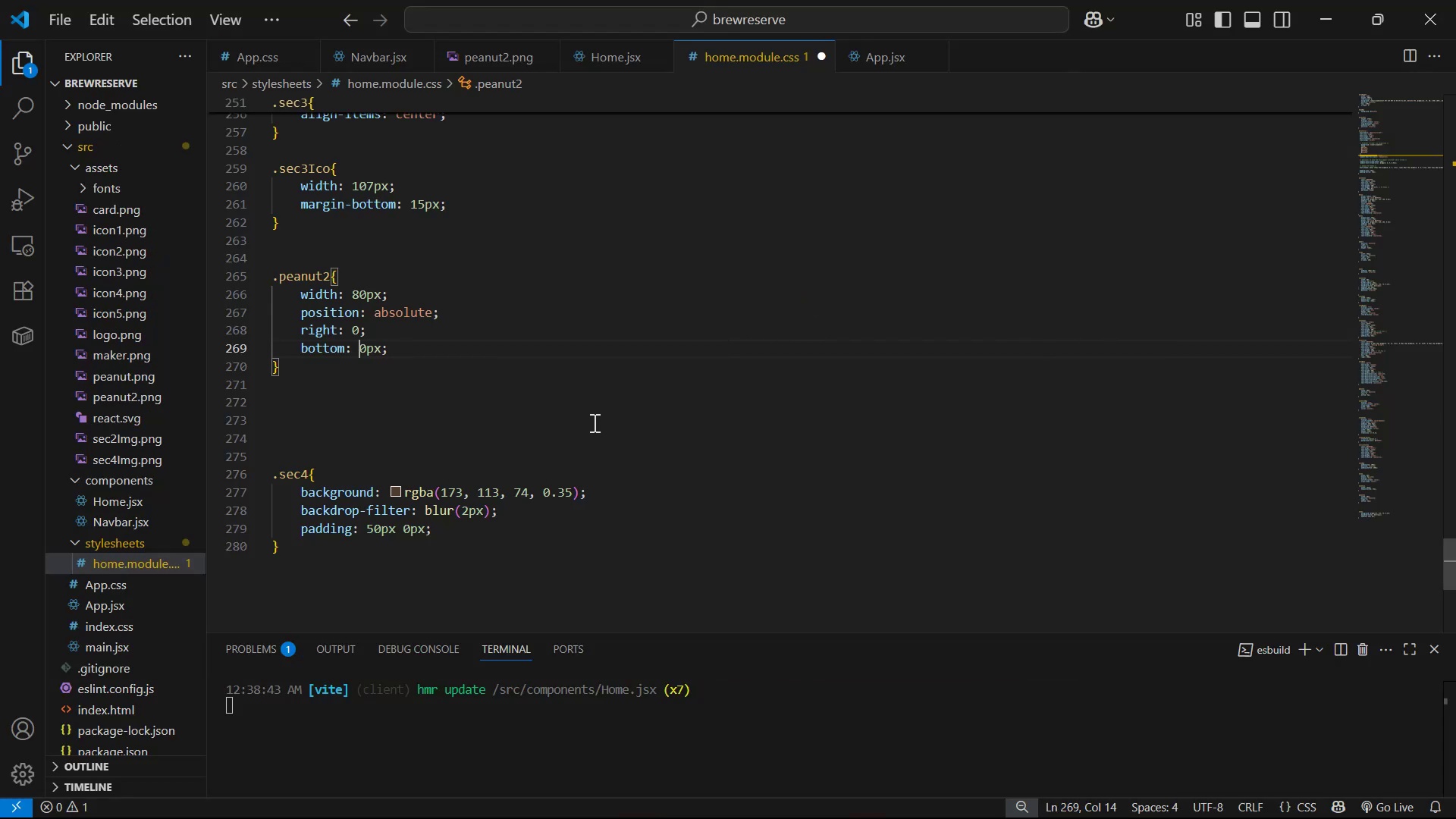 
key(5)
 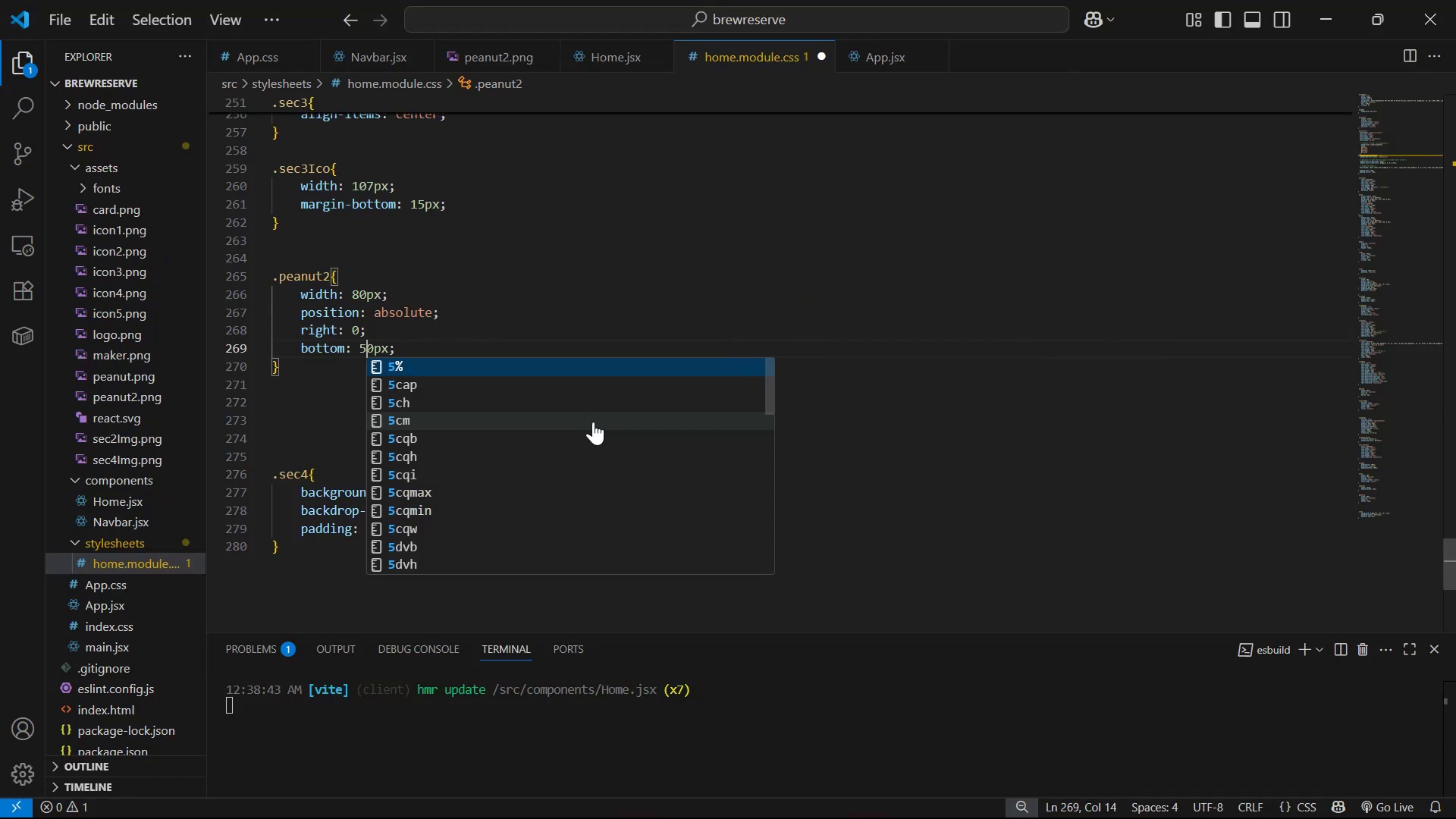 
key(Control+S)
 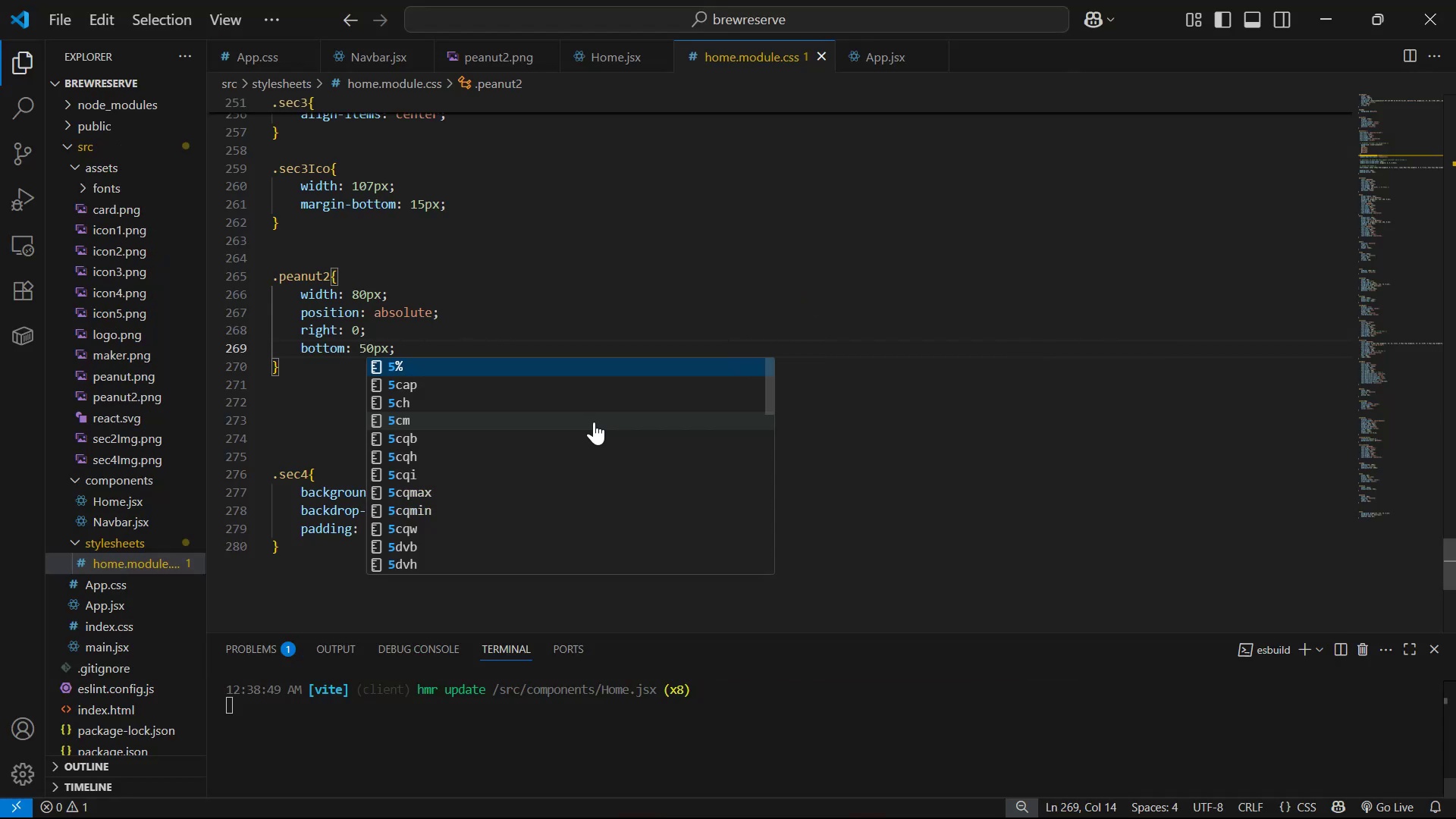 
key(Alt+Tab)
 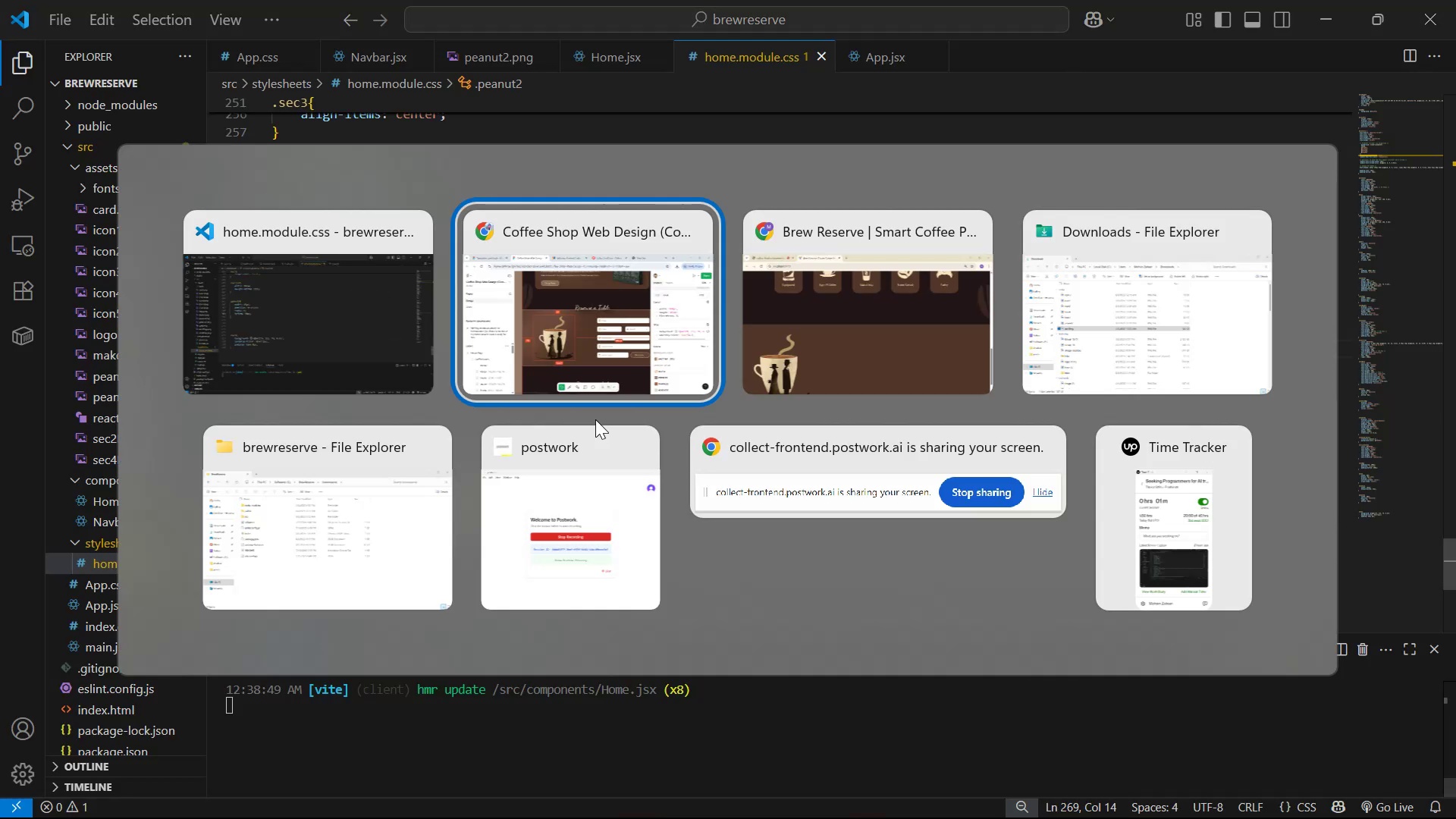 
key(Alt+Tab)
 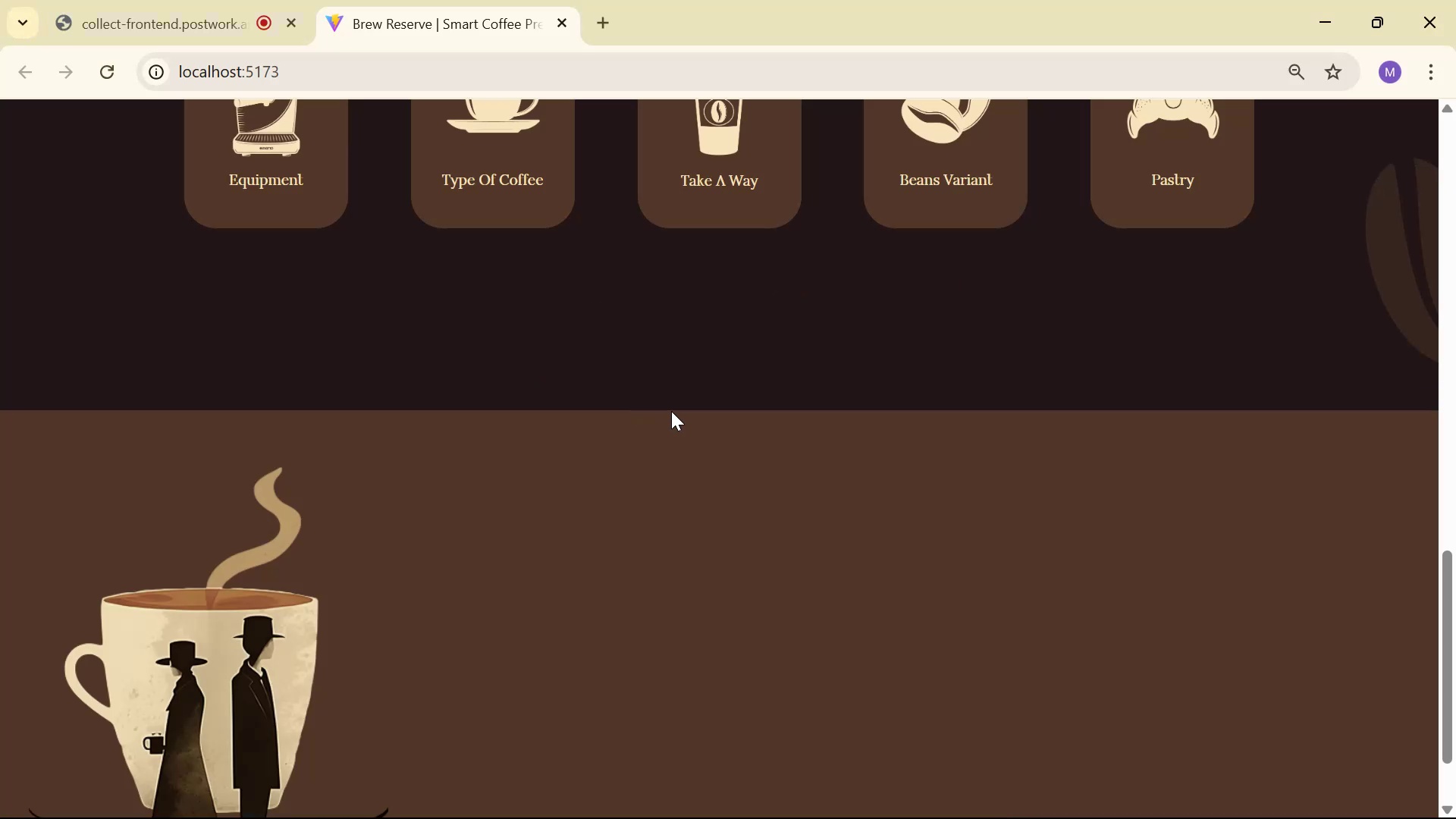 
scroll: coordinate [682, 419], scroll_direction: up, amount: 4.0
 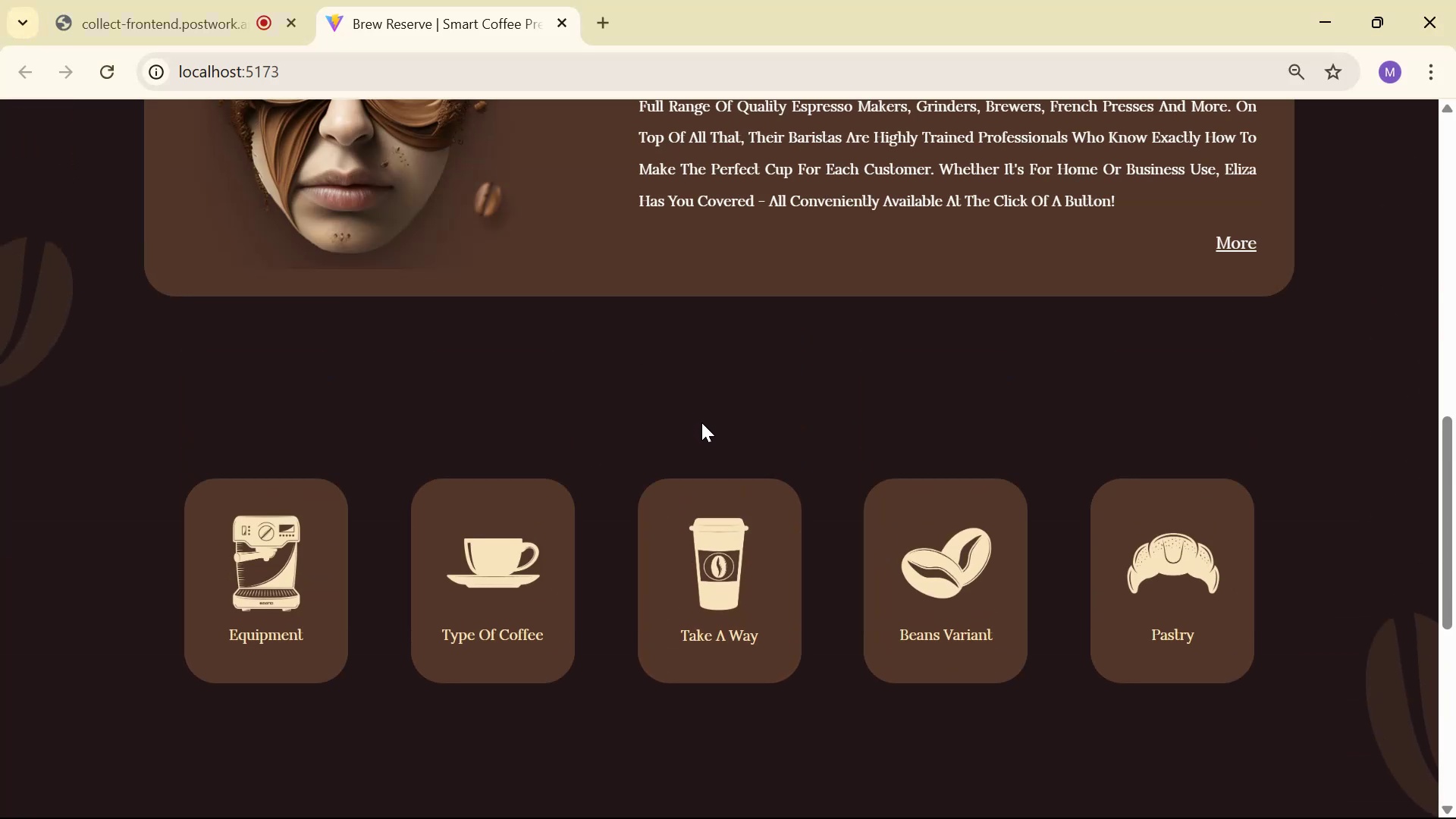 
scroll: coordinate [994, 547], scroll_direction: down, amount: 9.0
 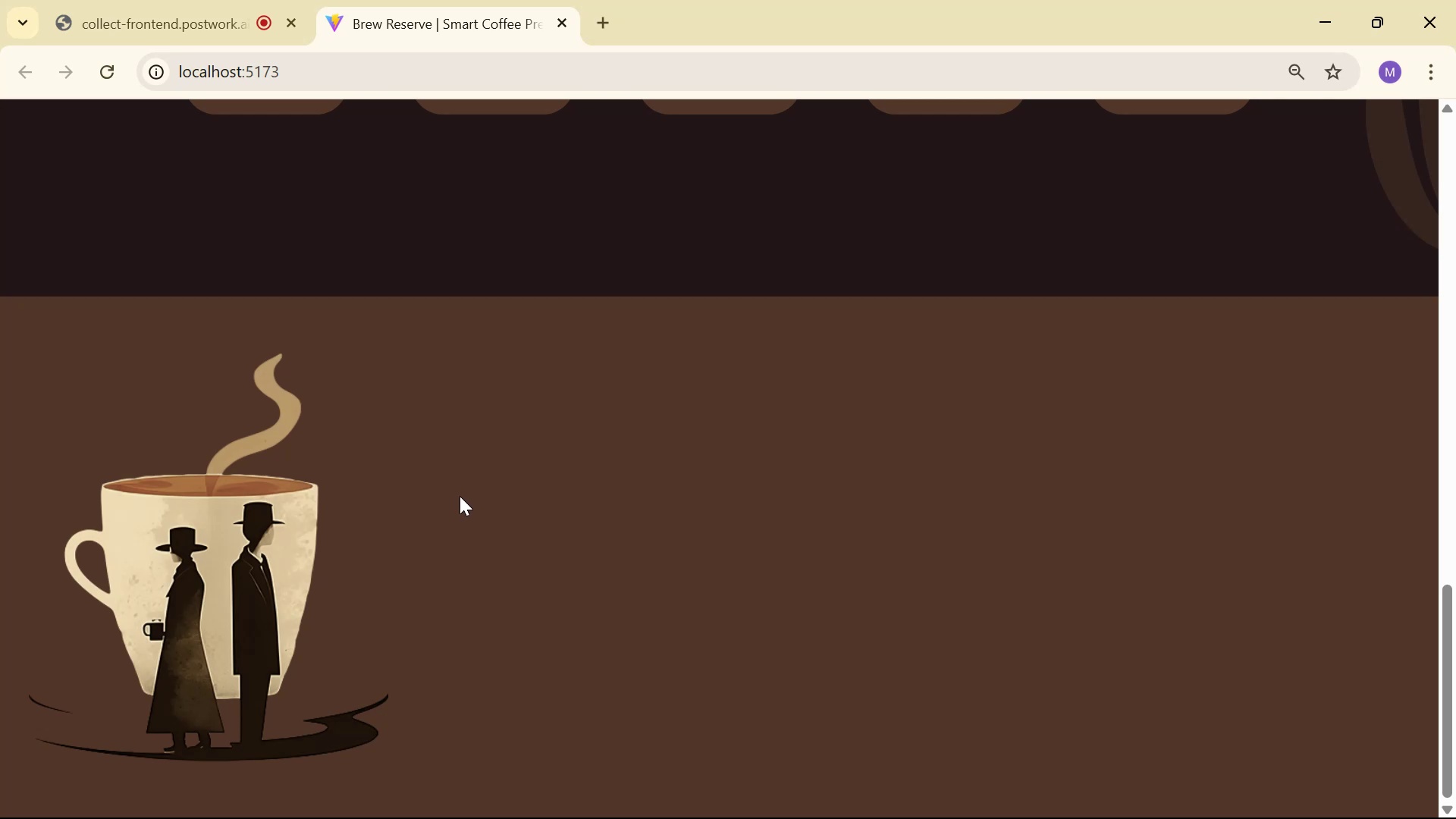 
key(Alt+Tab)
 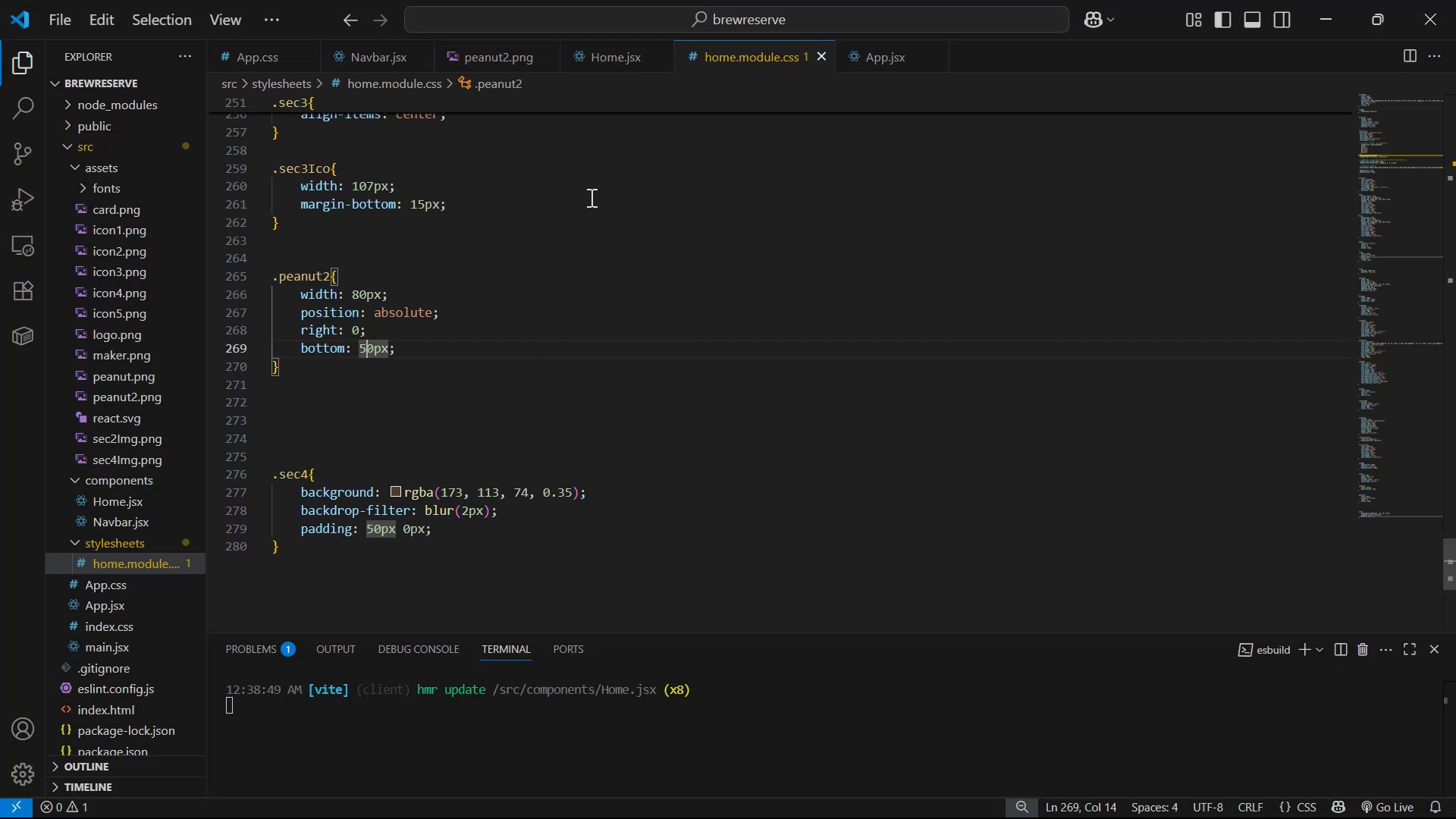 
wait(9.47)
 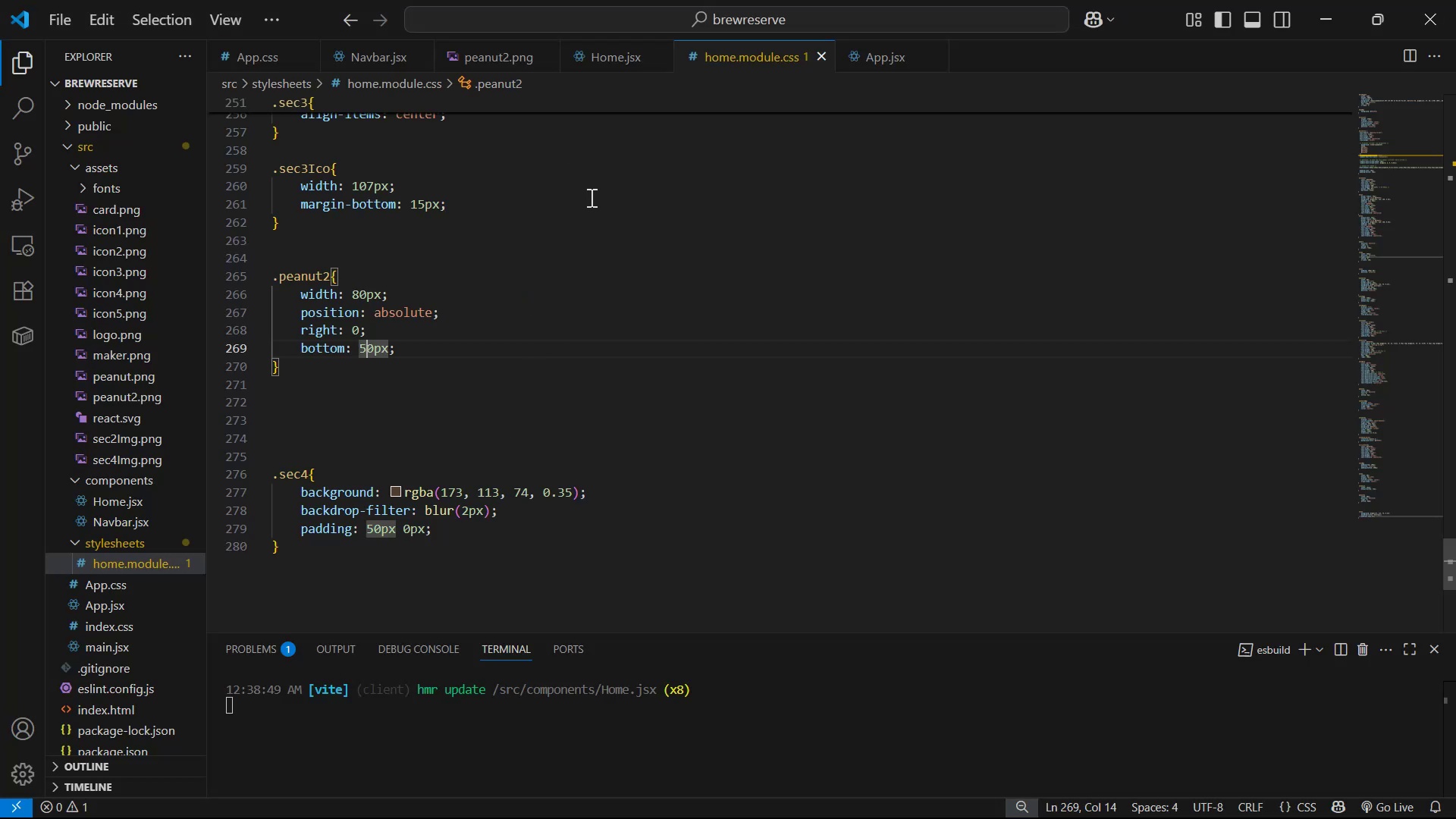 
mouse_move([691, 241])
 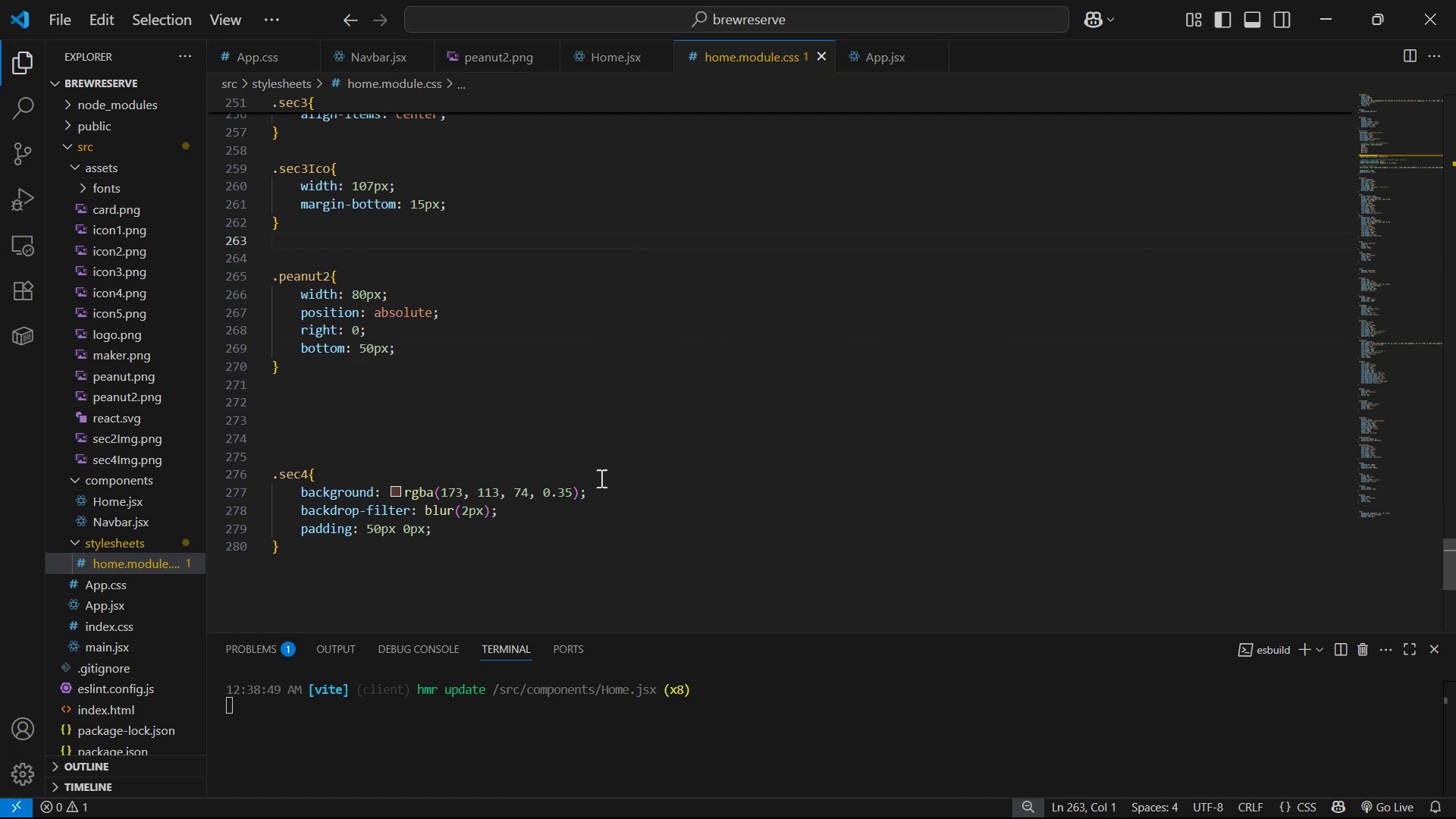 
key(Alt+AltLeft)
 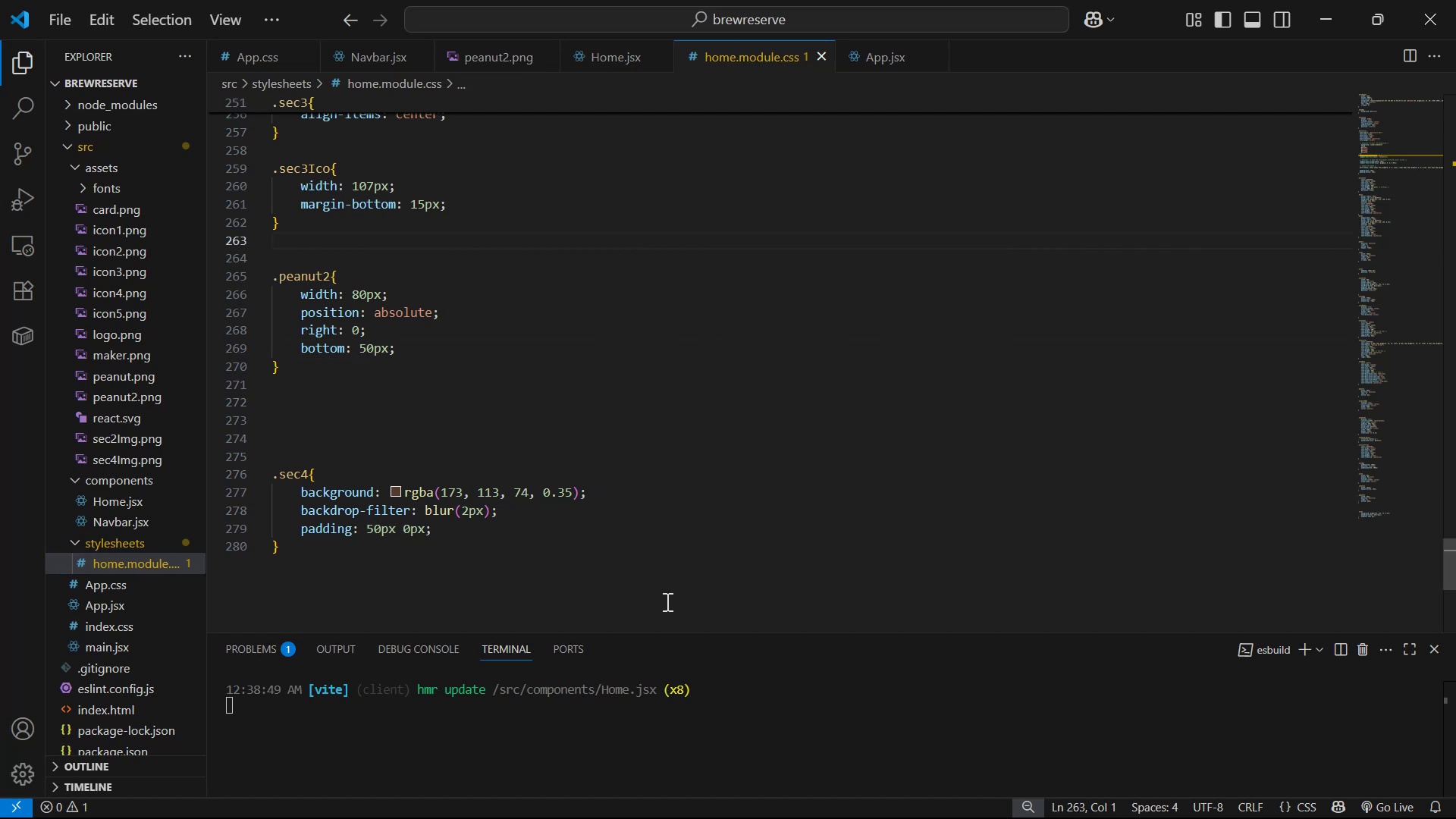 
key(Alt+Tab)
 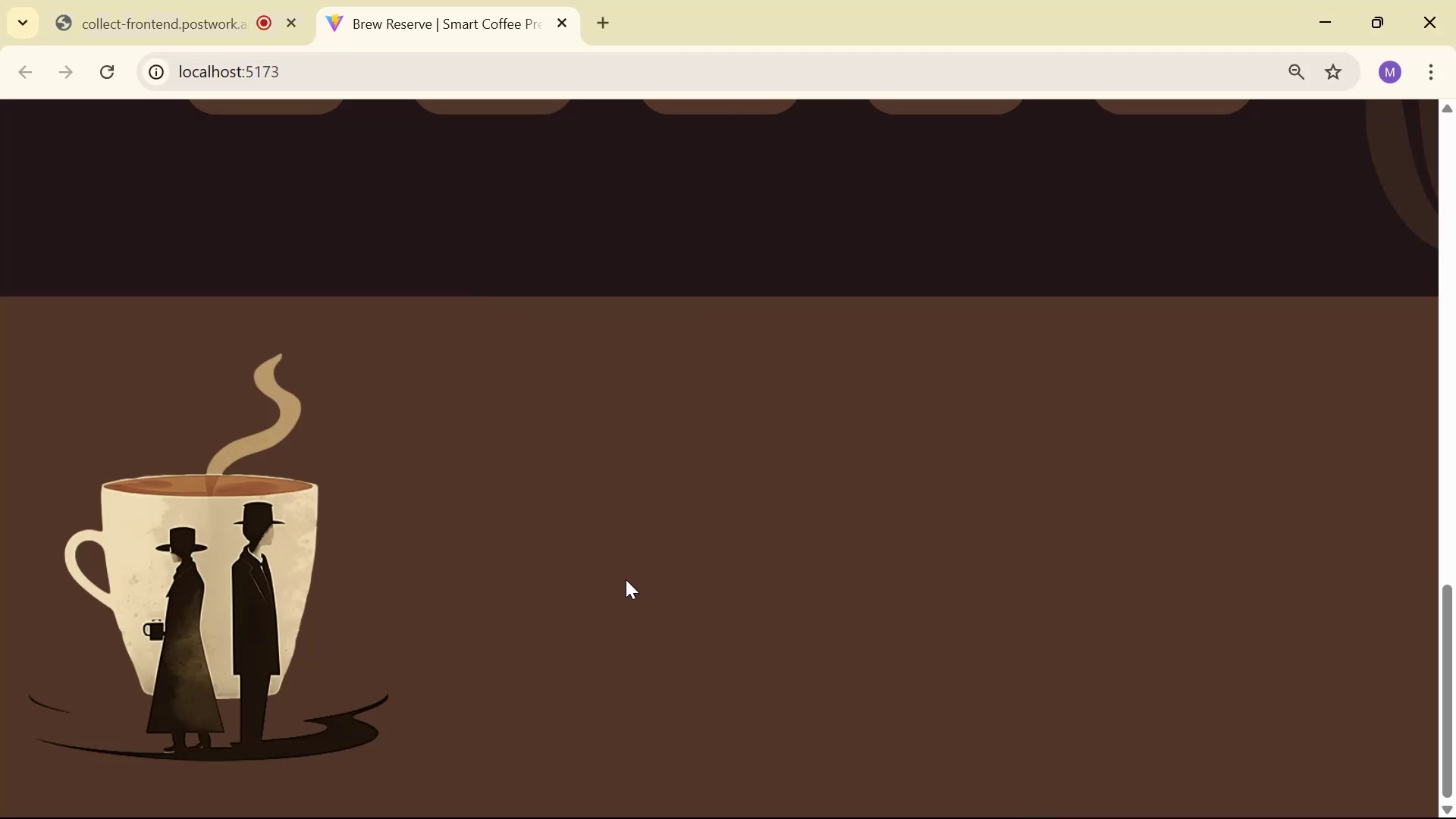 
scroll: coordinate [654, 505], scroll_direction: down, amount: 4.0
 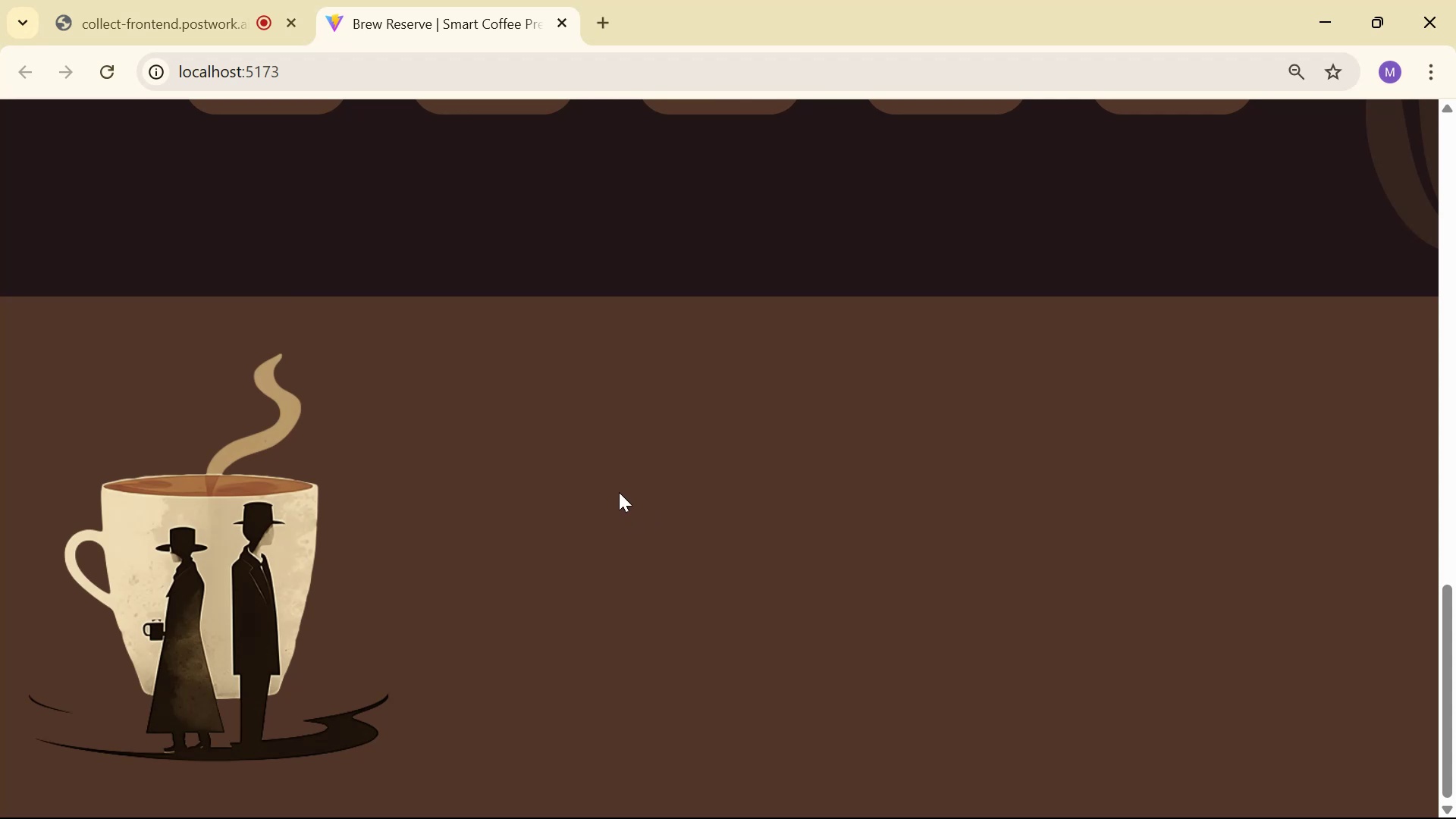 
key(Alt+Tab)
 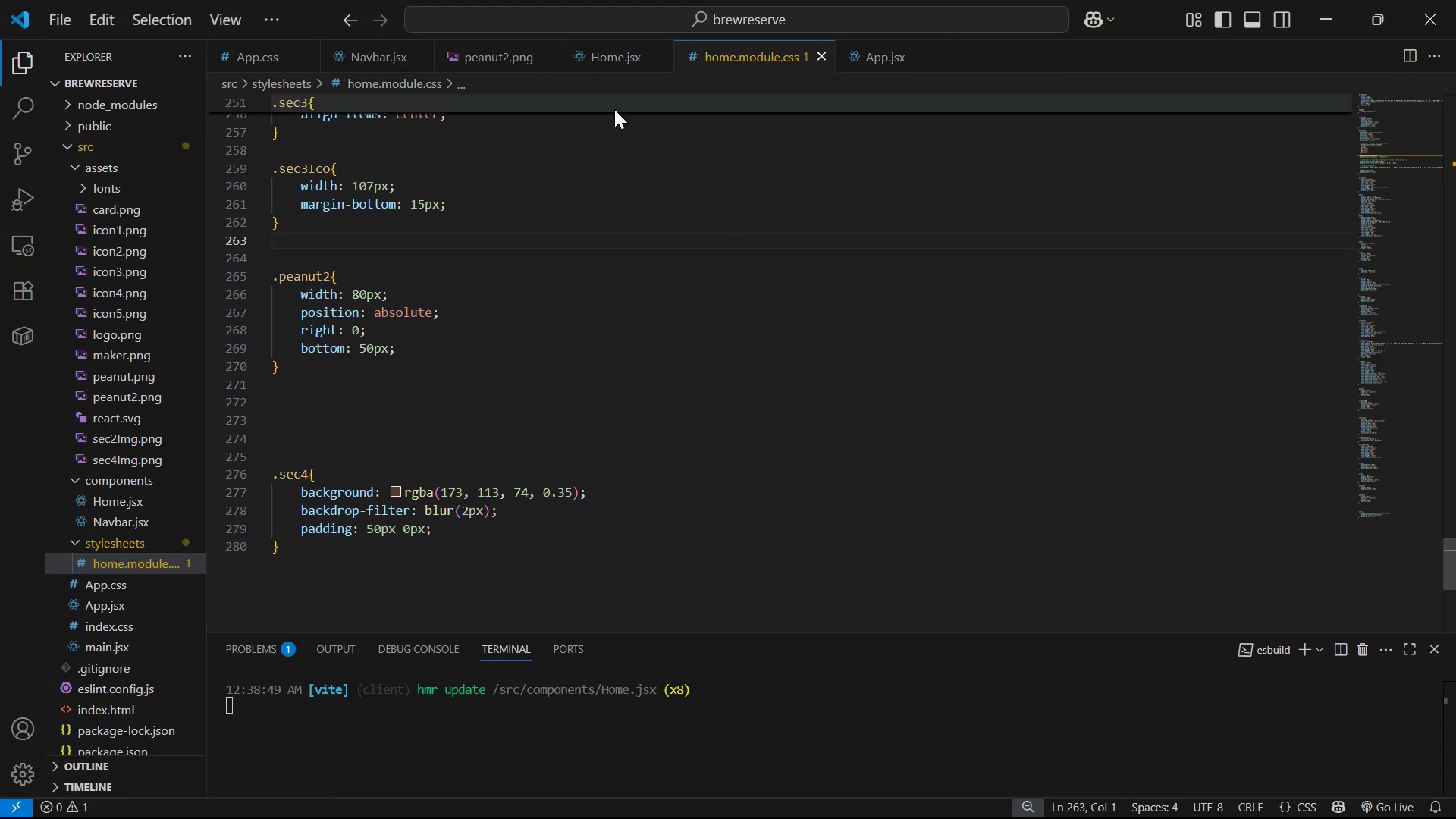 
left_click([611, 60])
 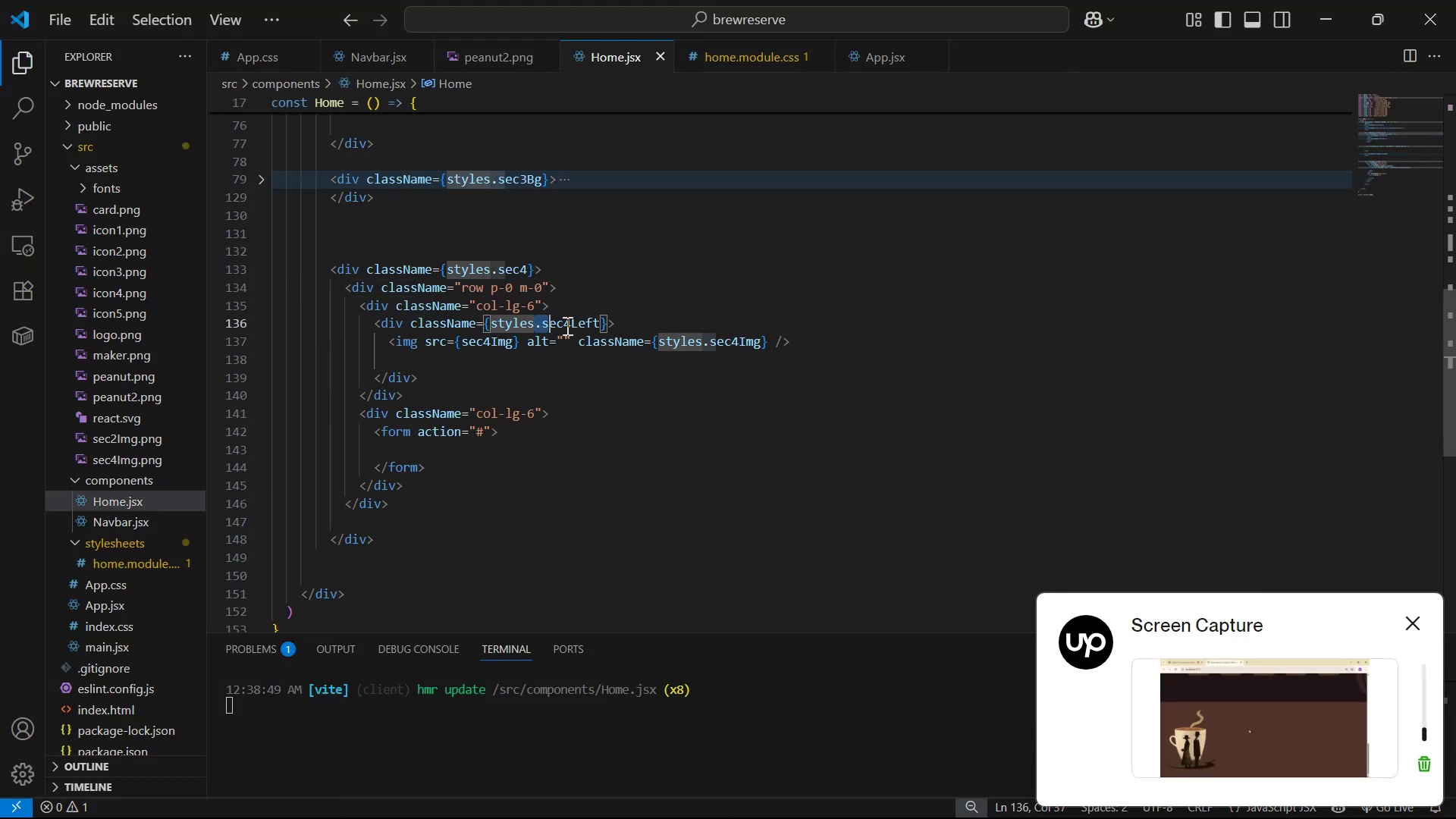 
key(Control+C)
 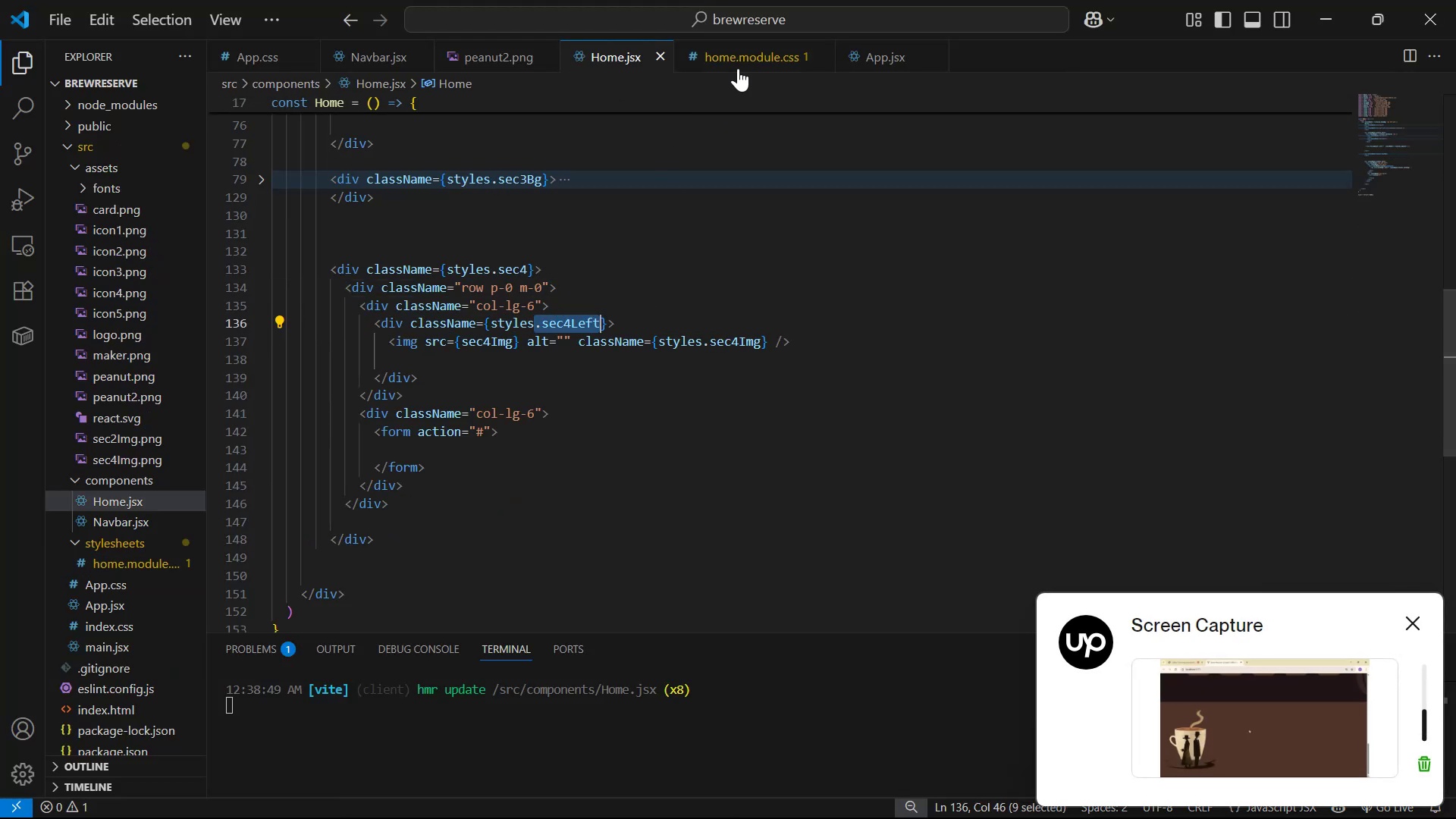 
scroll: coordinate [580, 383], scroll_direction: down, amount: 5.0
 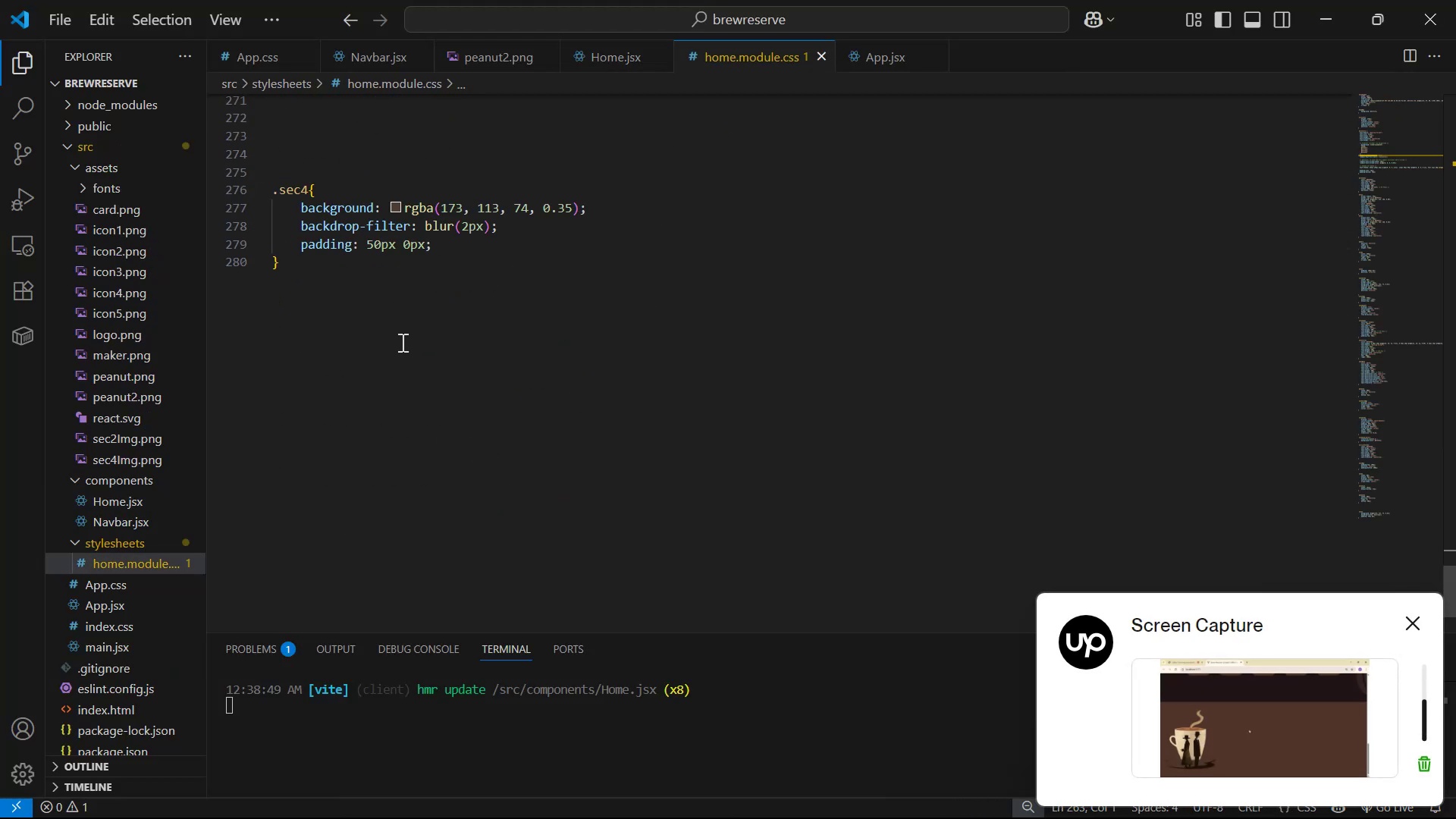 
left_click([428, 294])
 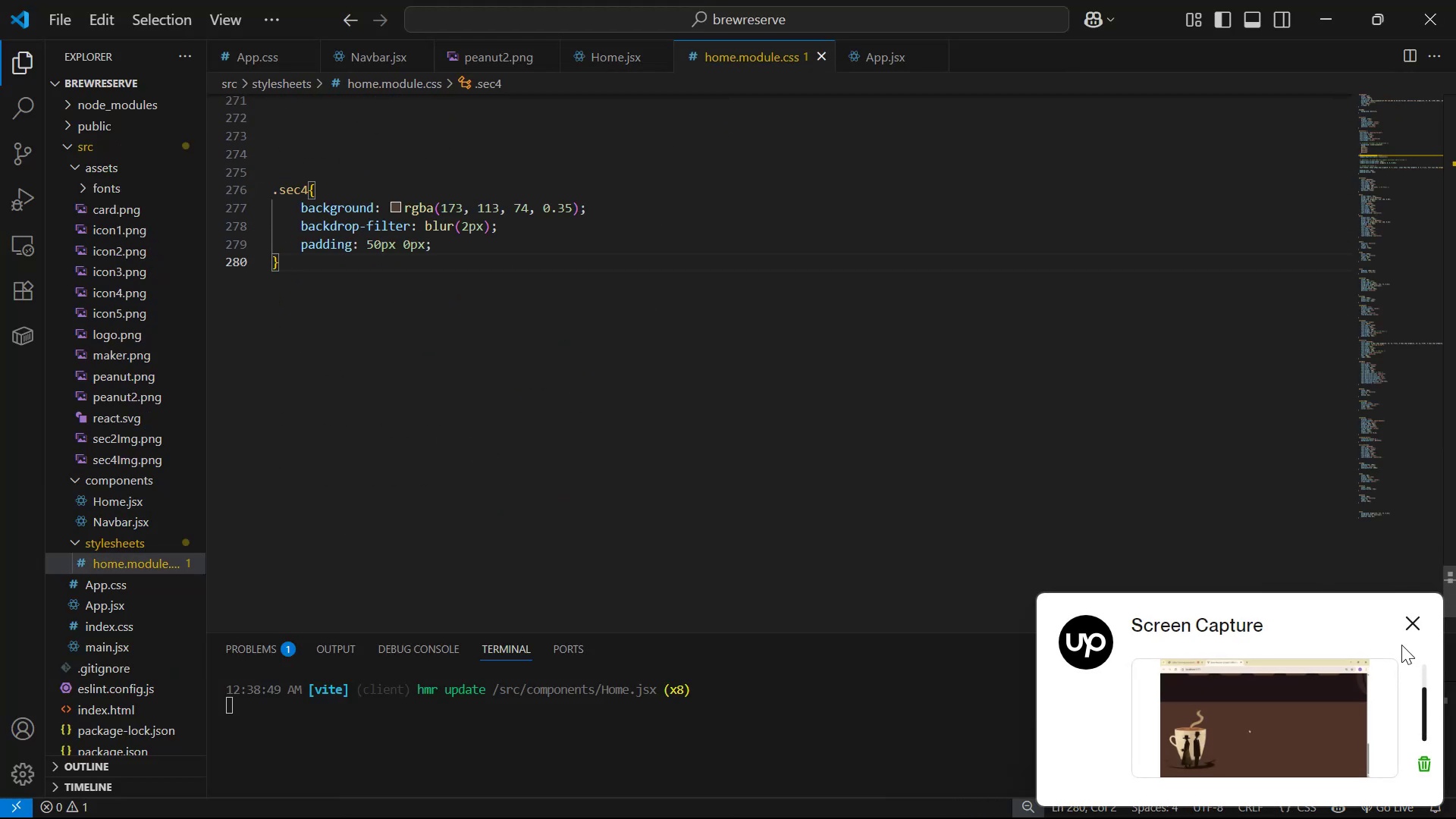 
left_click([1406, 621])
 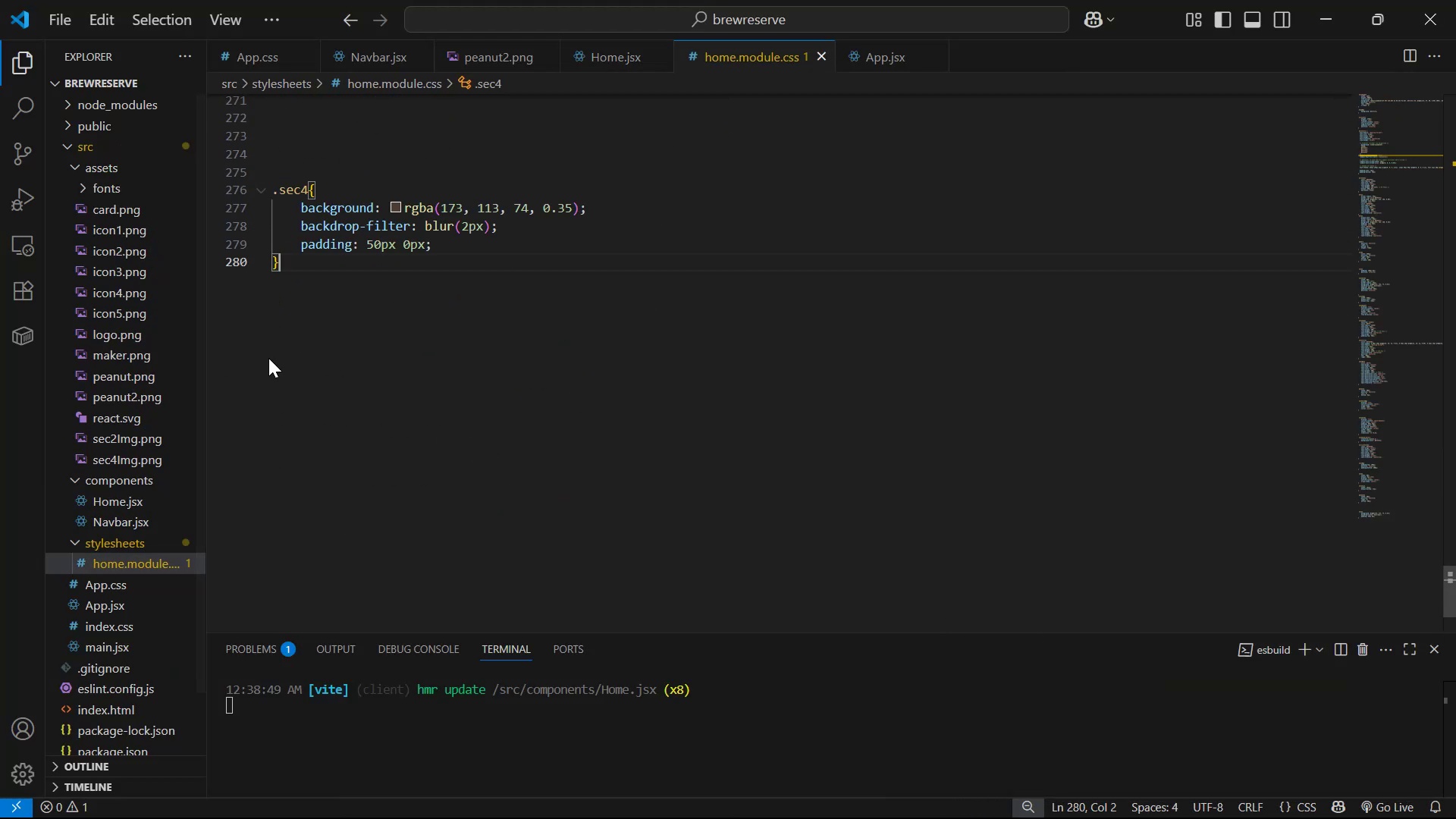 
key(Enter)
 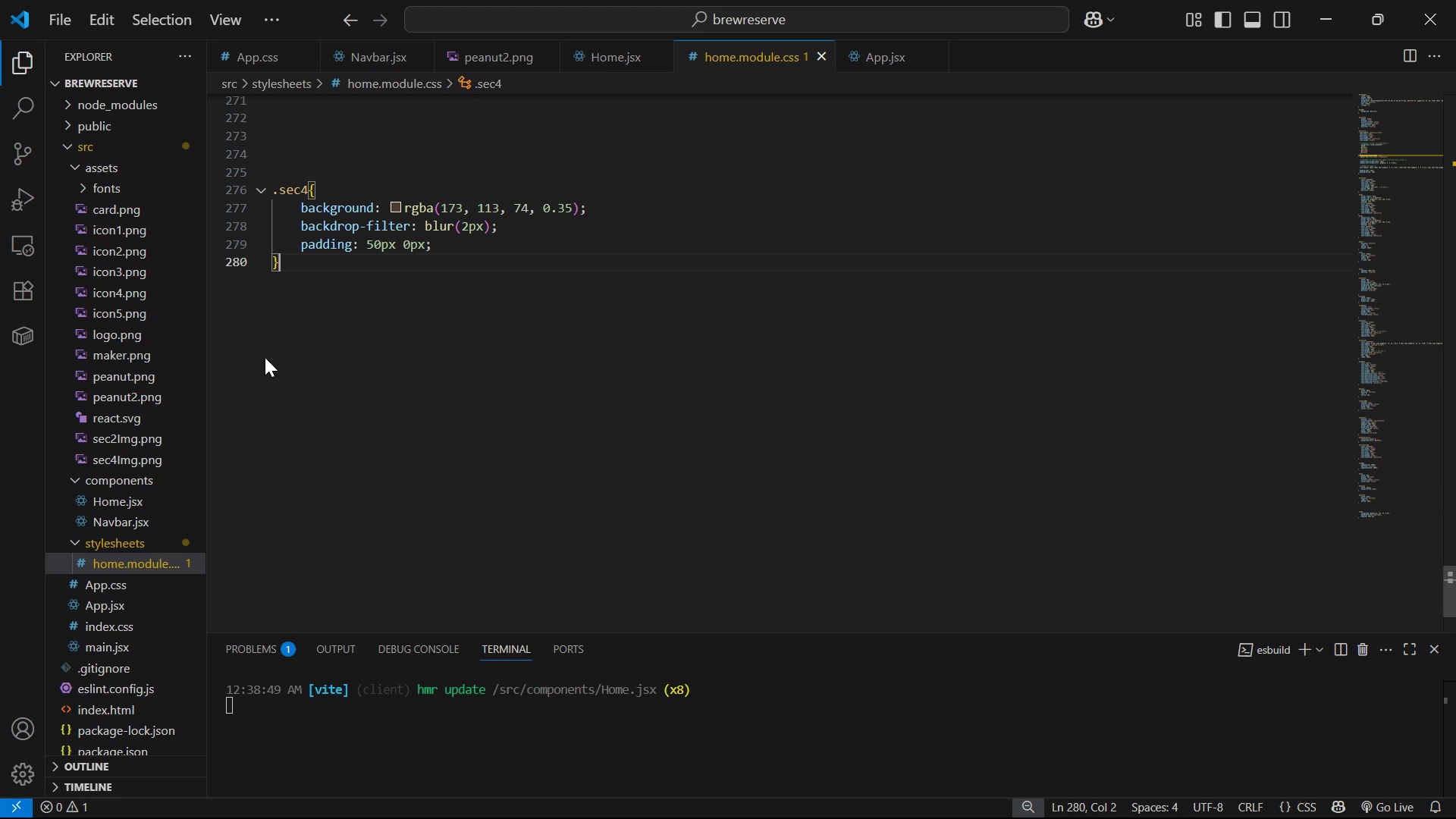 
key(Enter)
 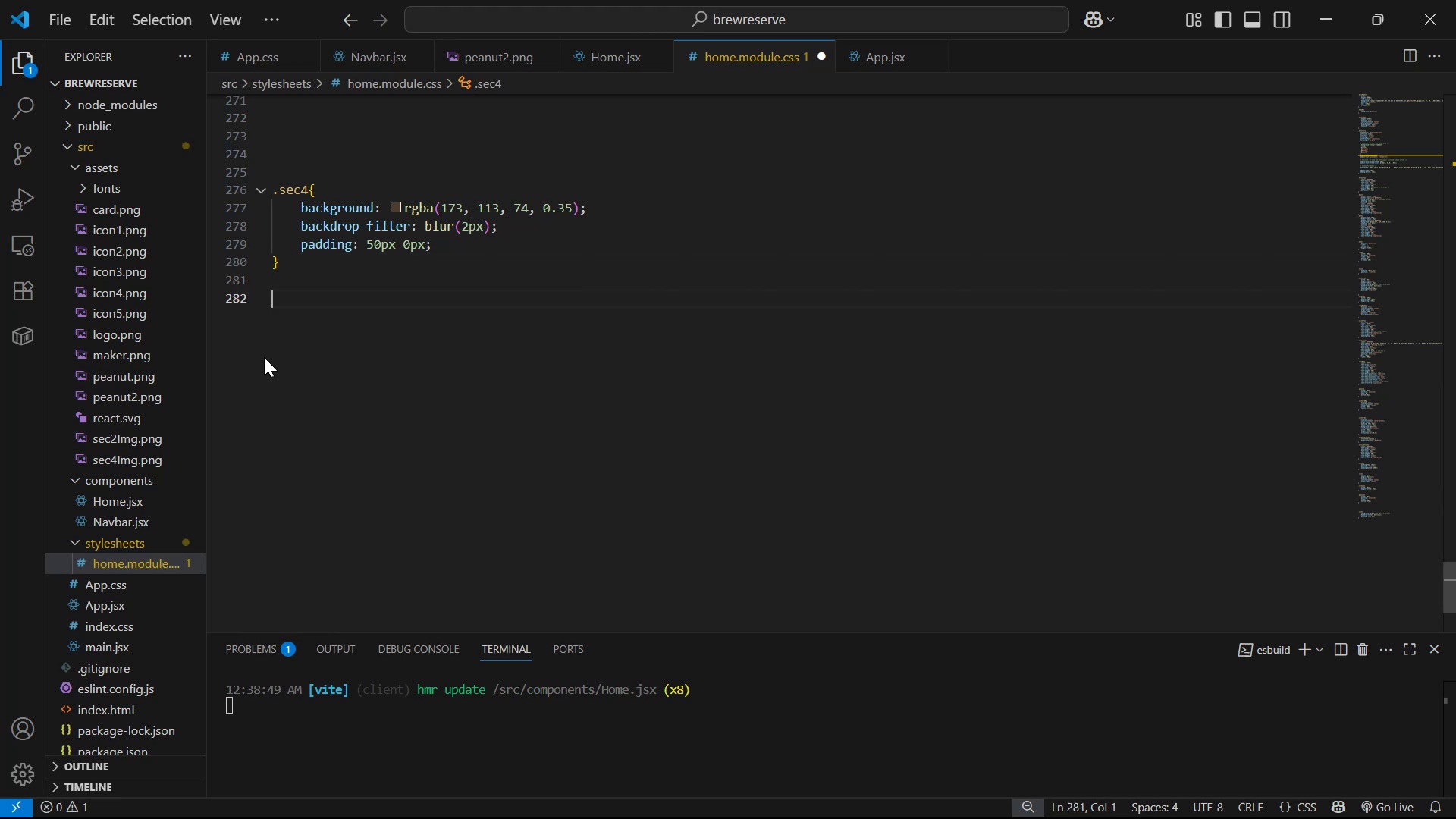 
key(Control+ControlLeft)
 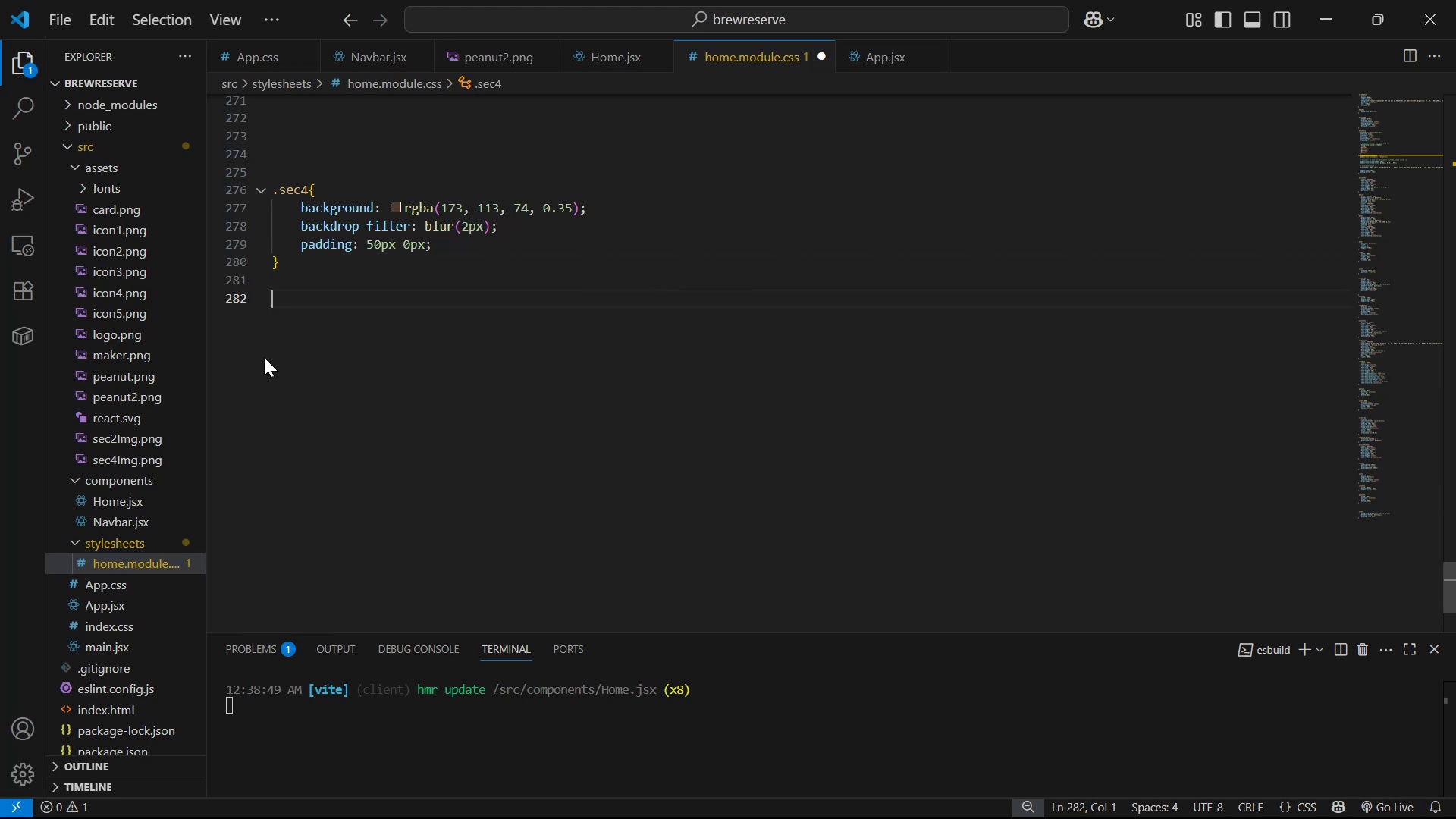 
key(Control+V)
 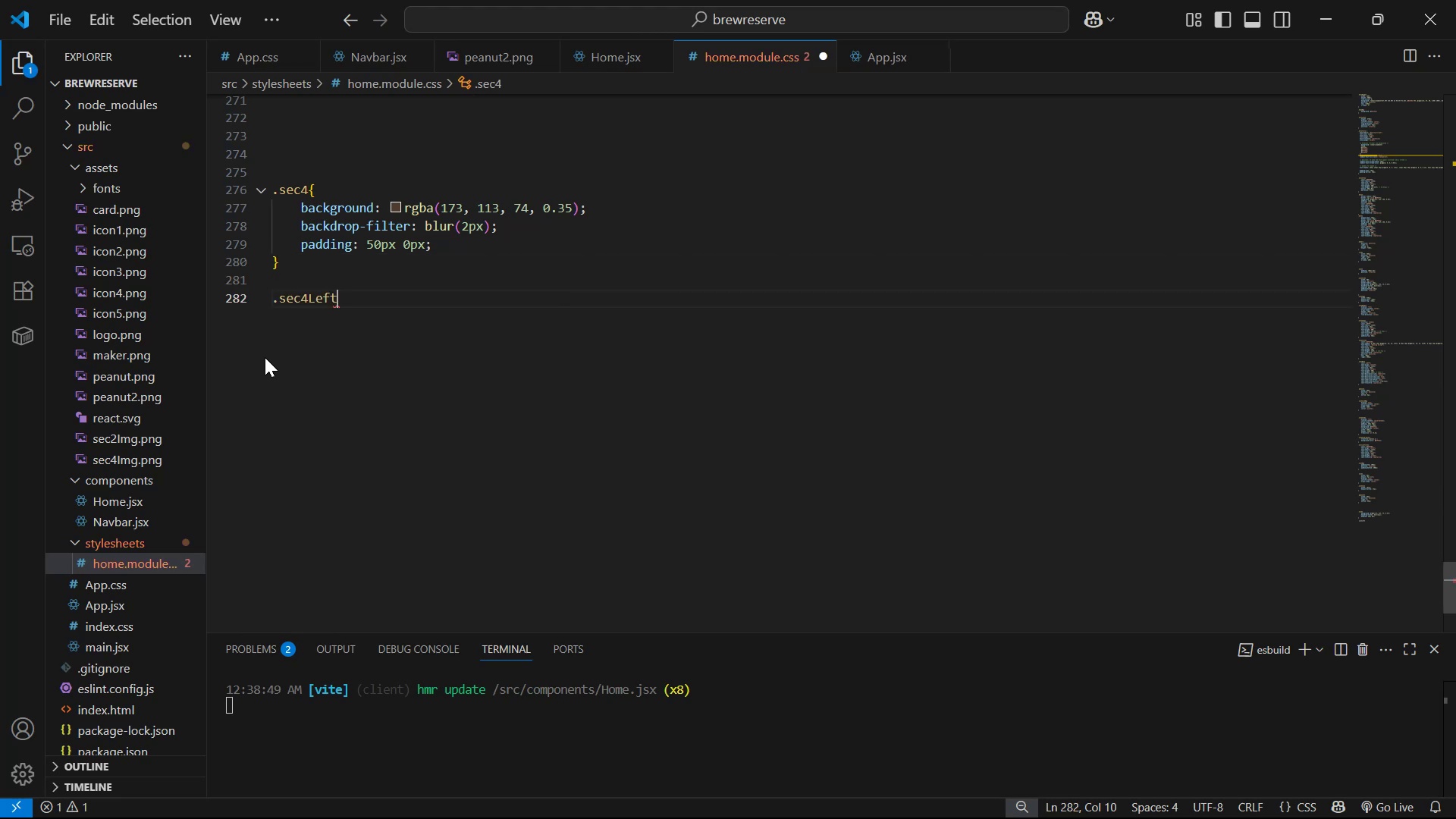 
key(Shift+BracketLeft)
 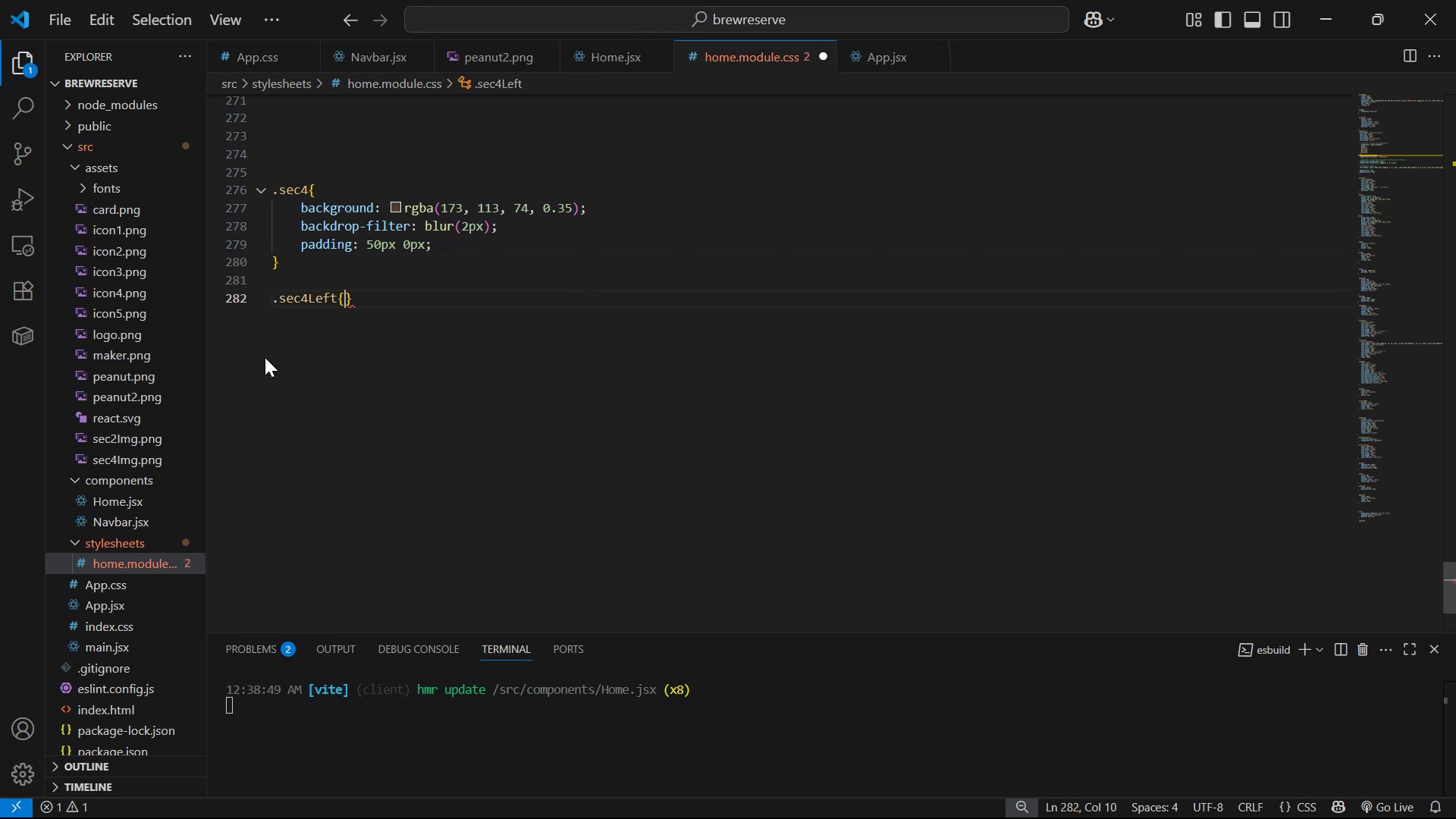 
key(Shift+Enter)
 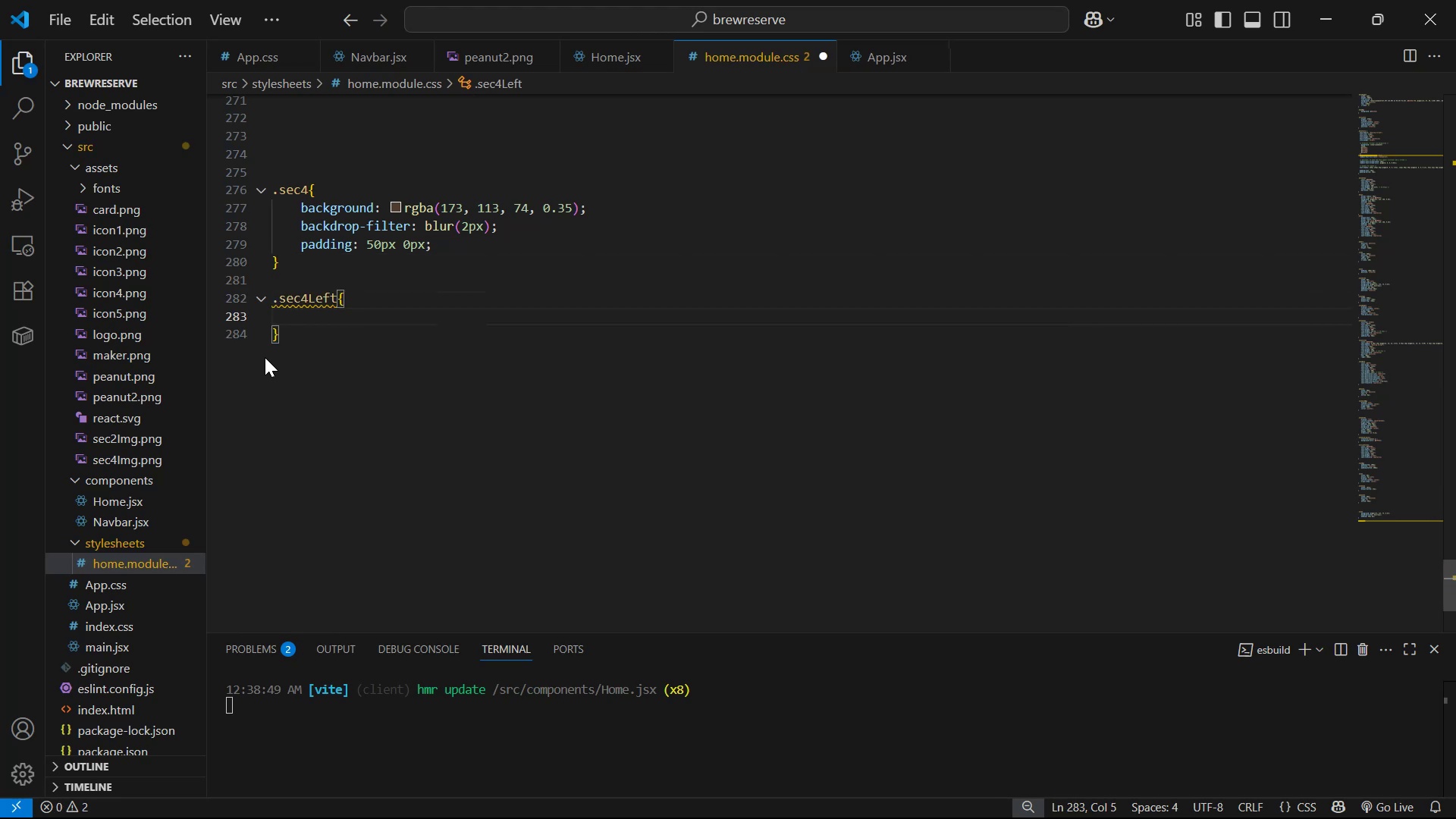 
type(dis)
 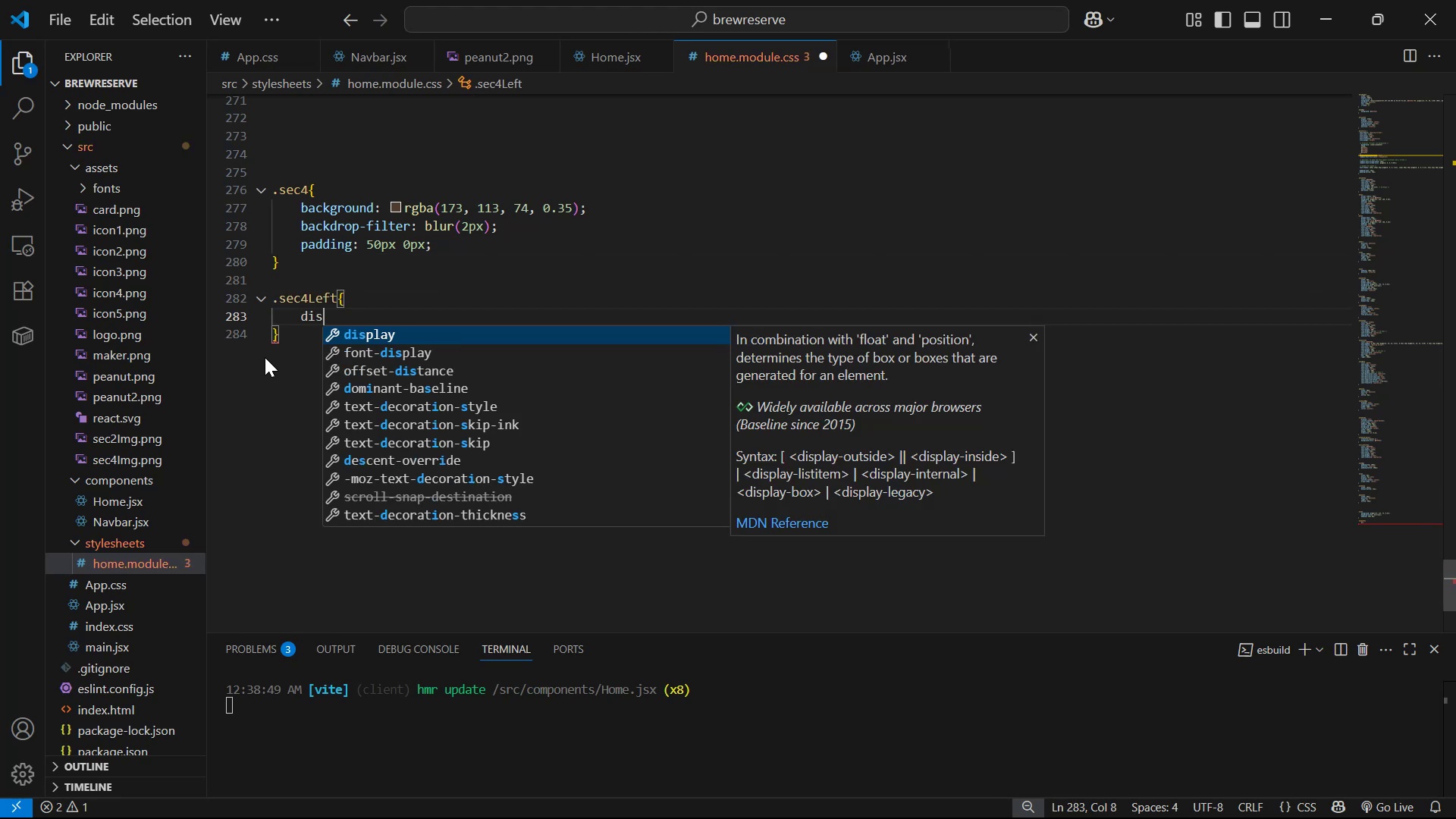 
key(Enter)
 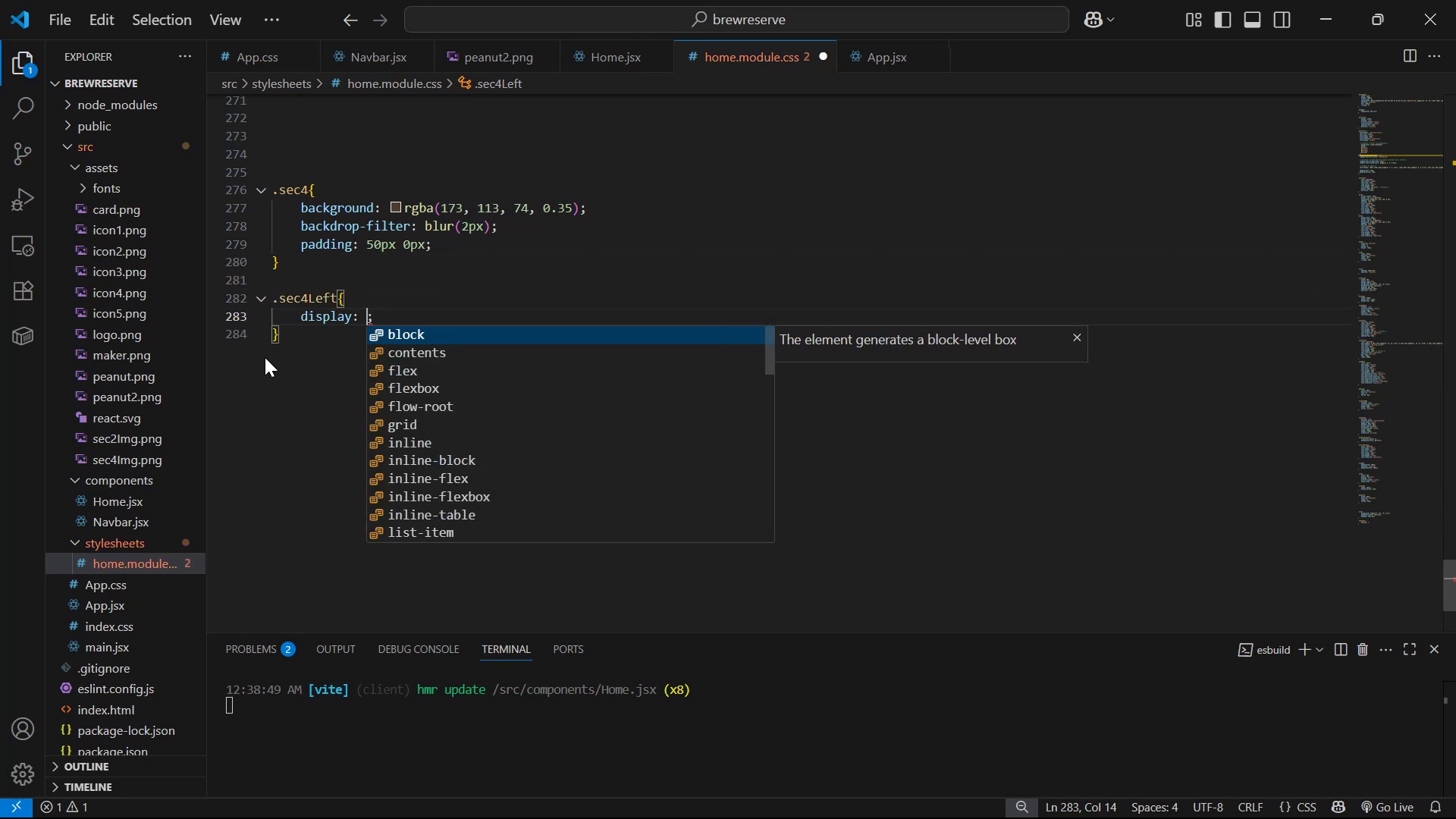 
key(ArrowDown)
 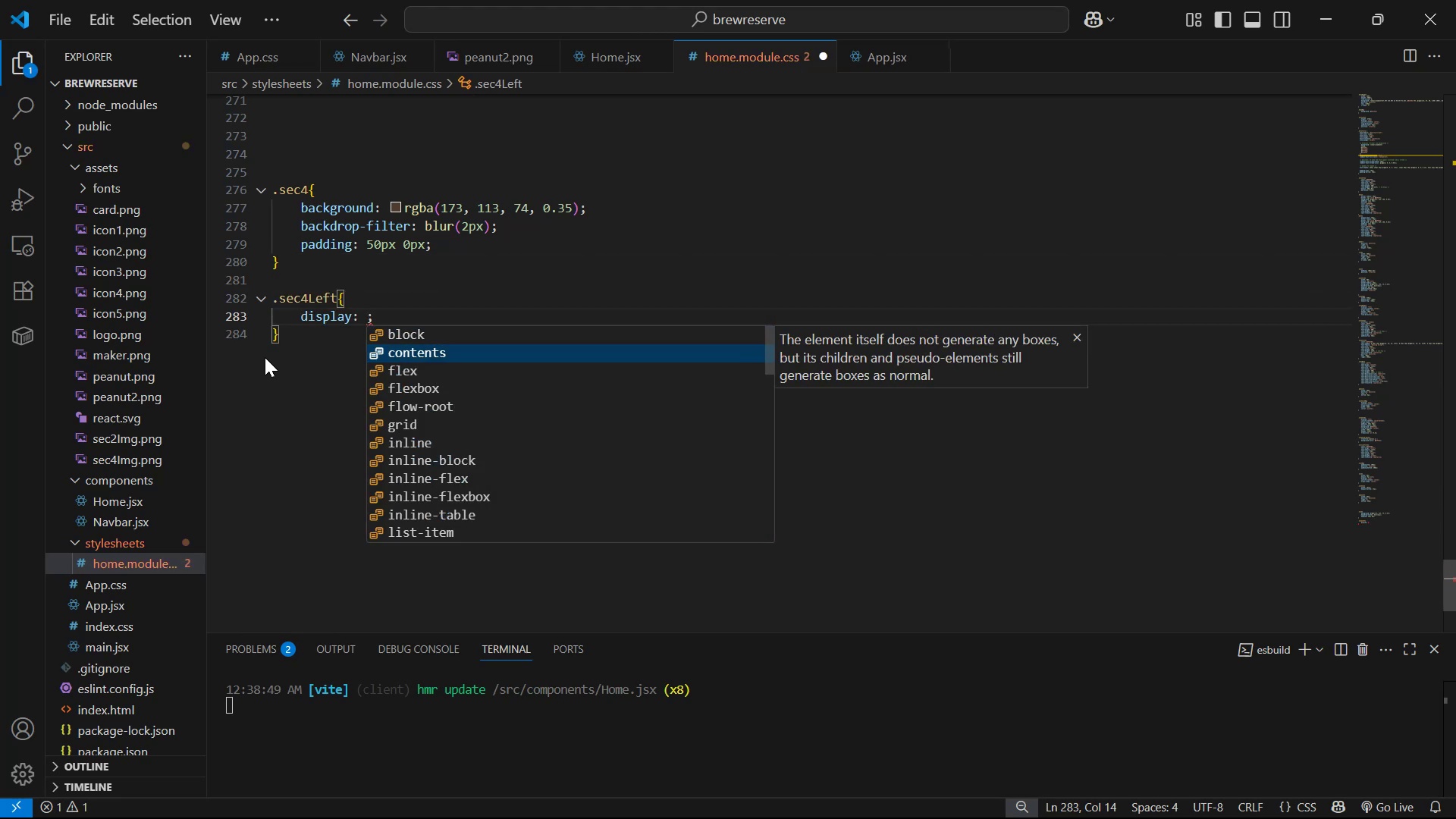 
key(ArrowDown)
 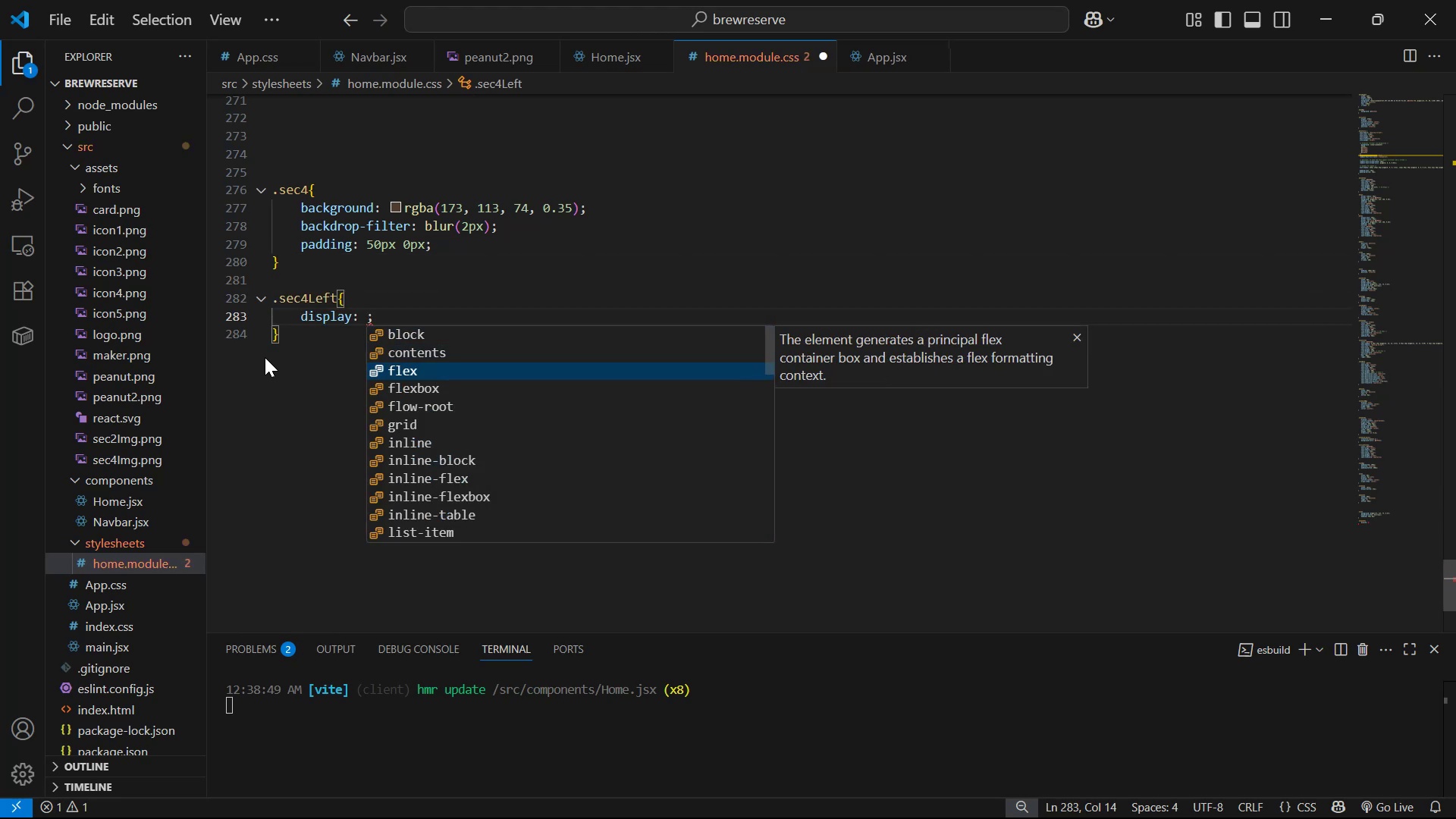 
key(Enter)
 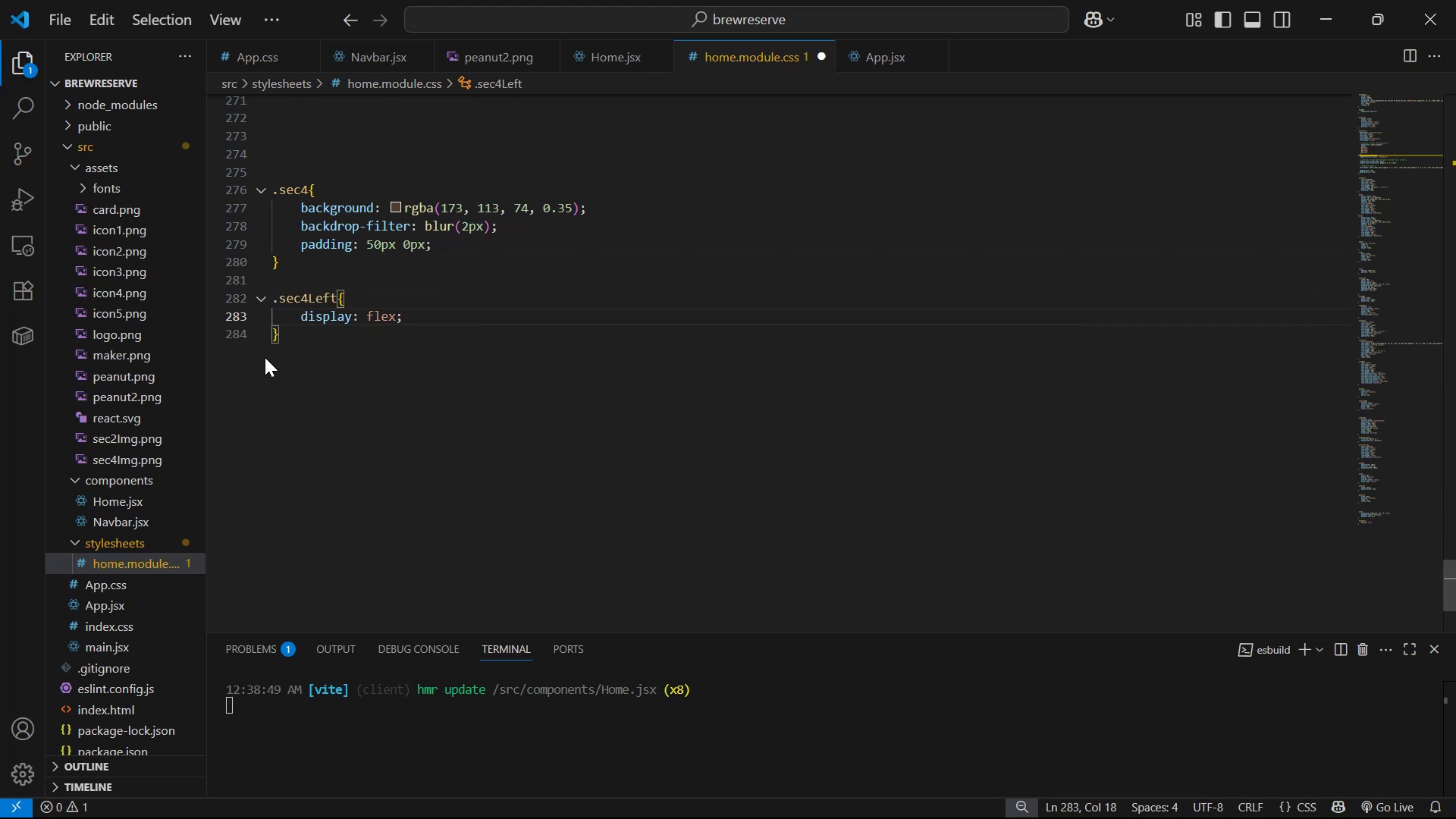 
key(ArrowRight)
 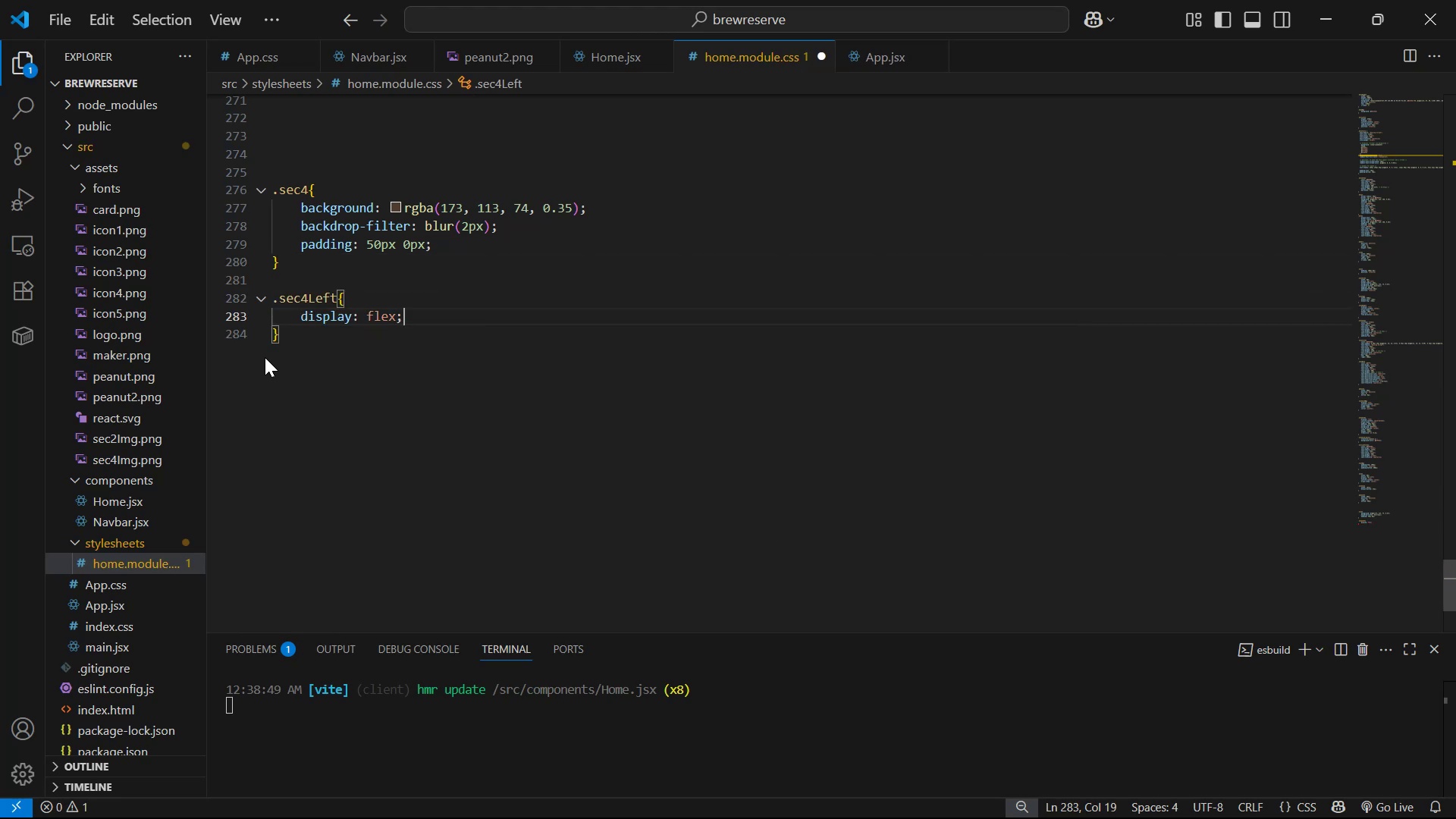 
key(Enter)
 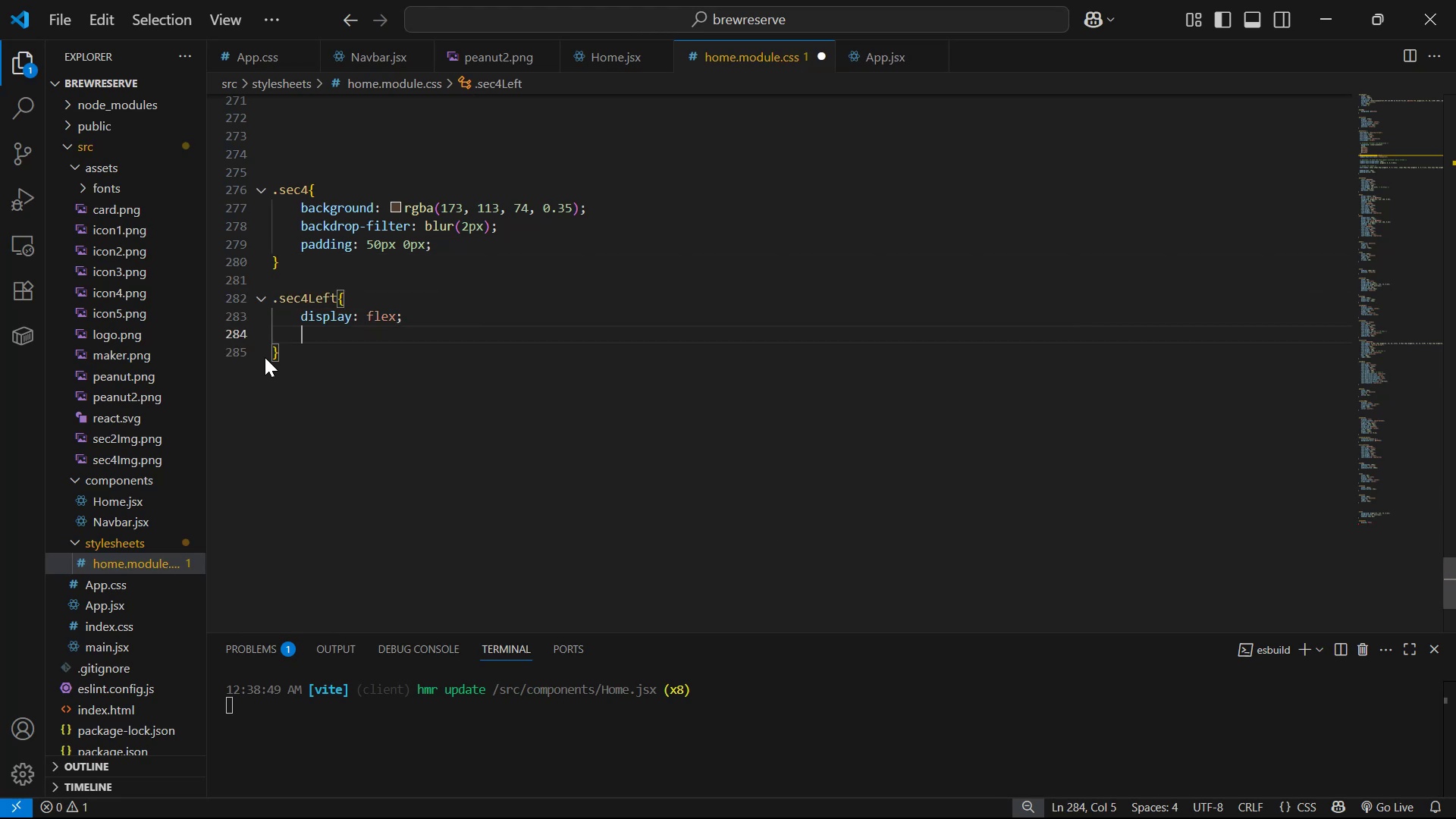 
type(jus)
 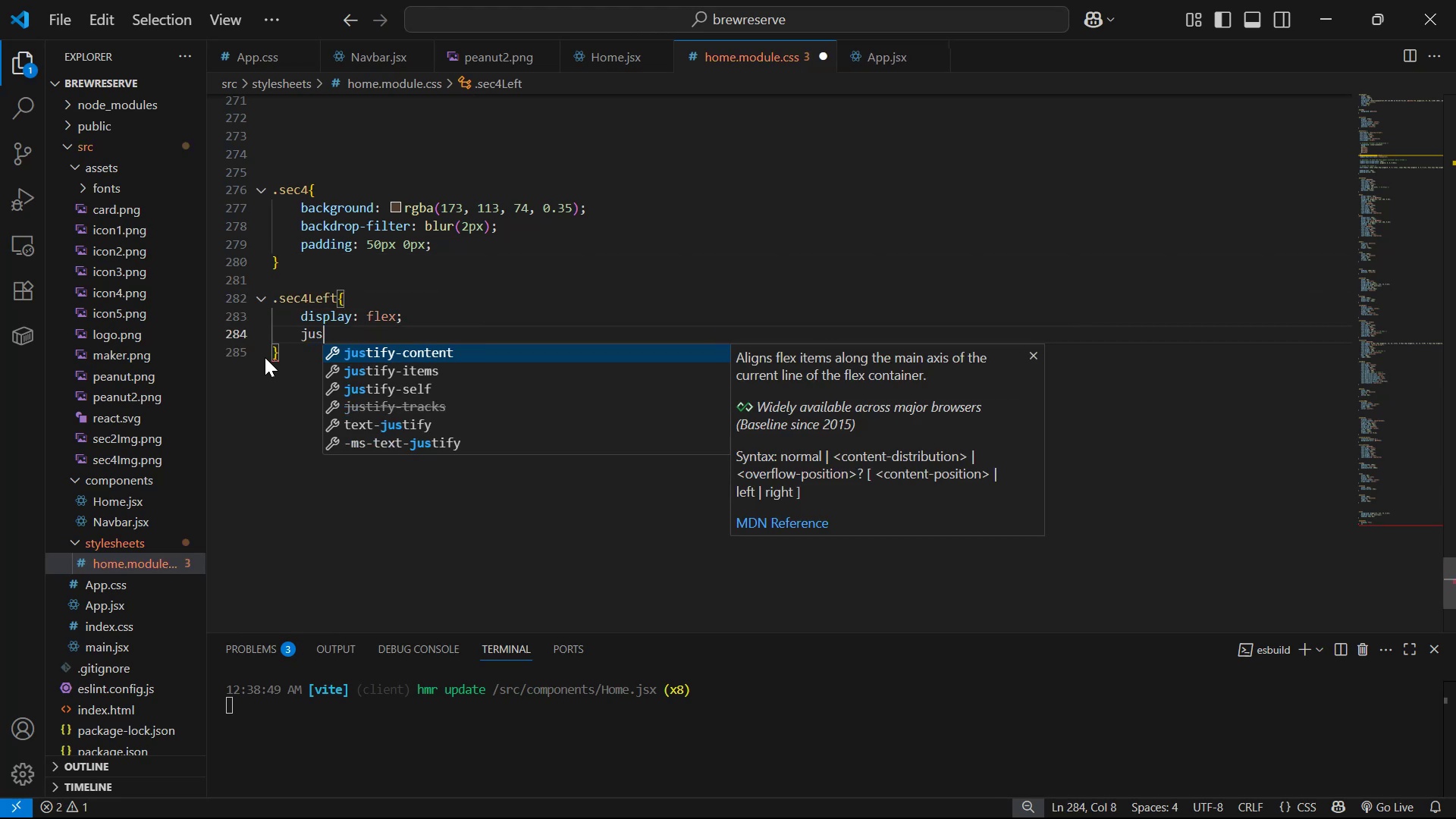 
key(Enter)
 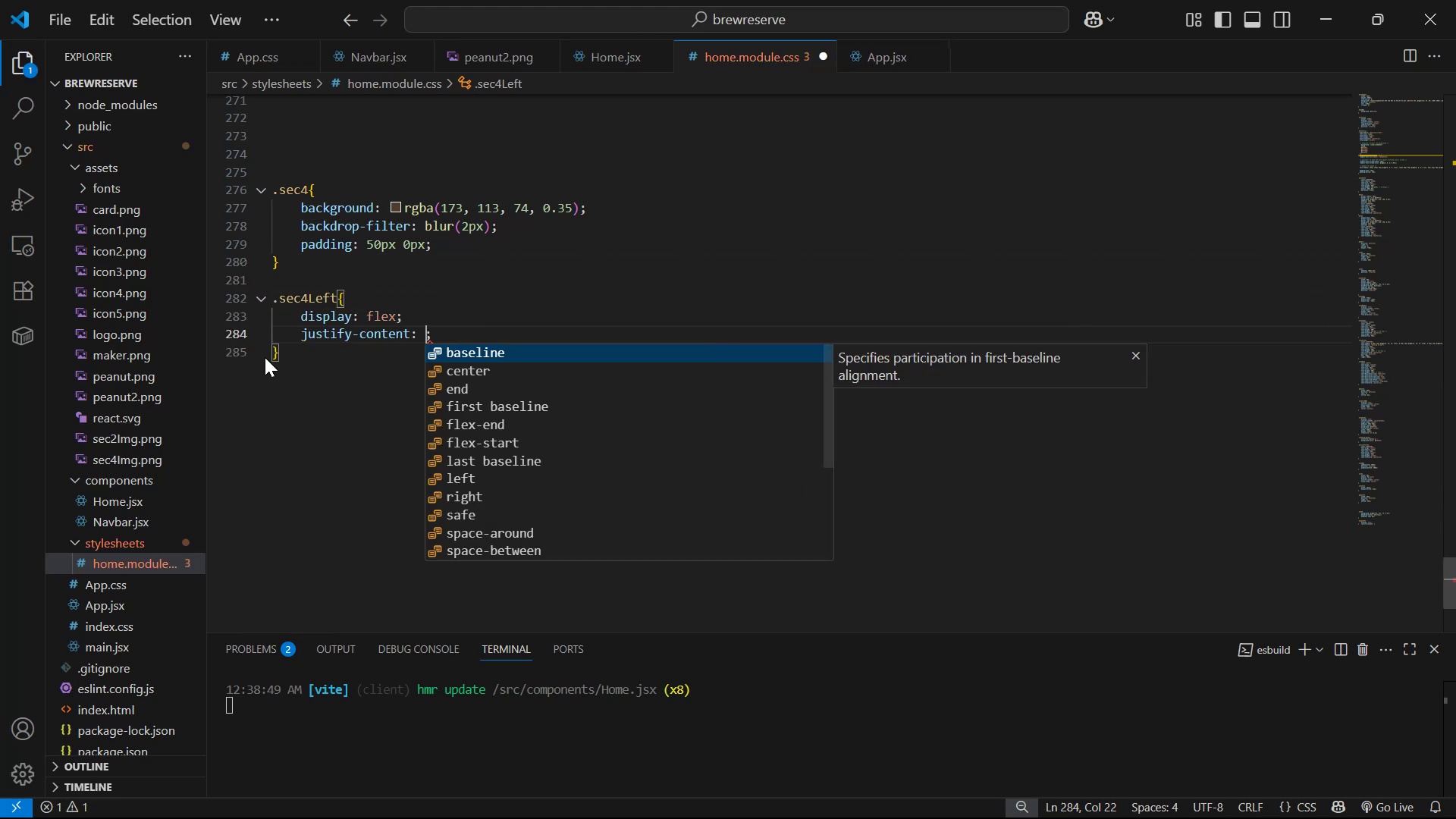 
key(ArrowDown)
 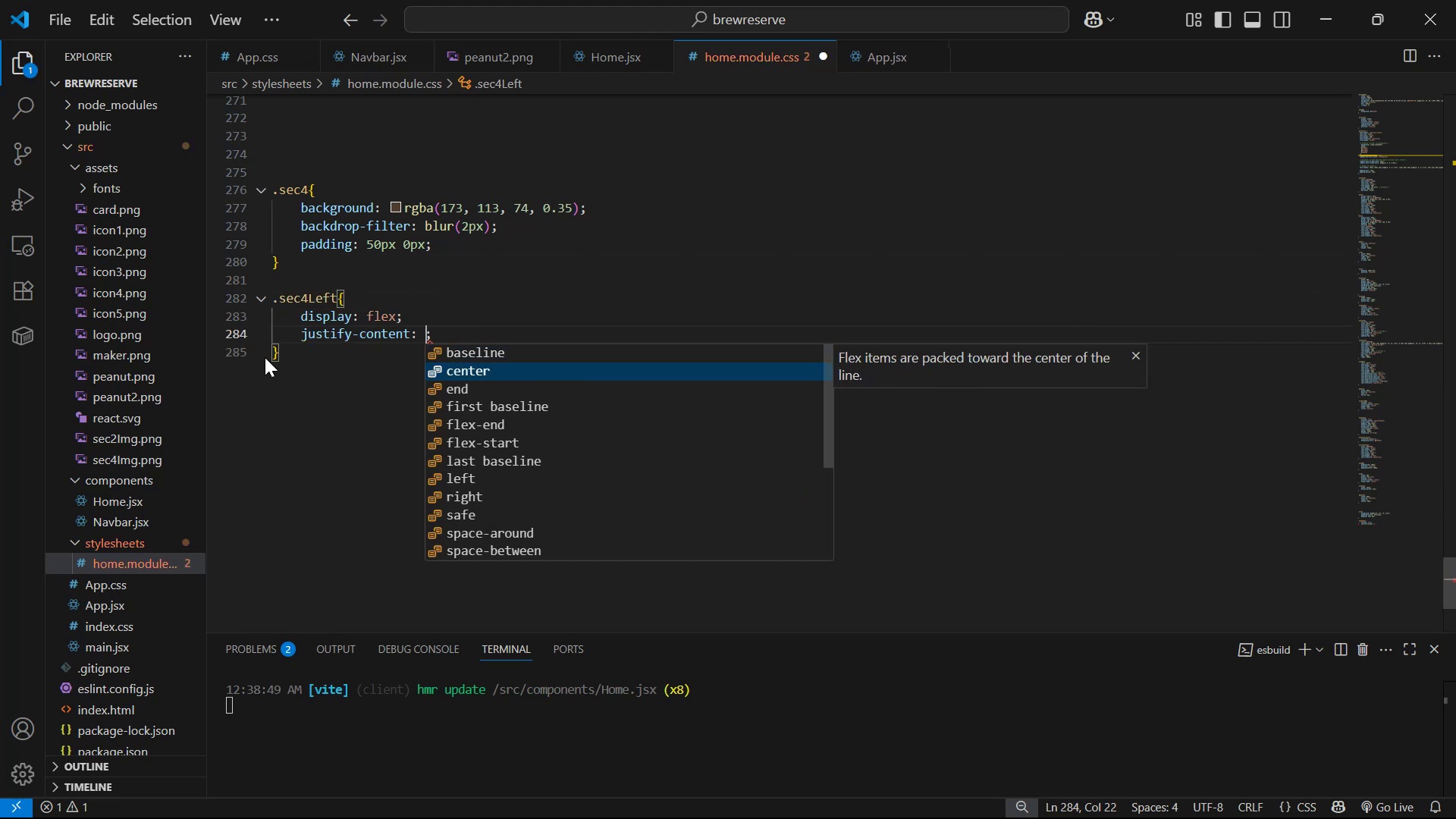 
key(Enter)
 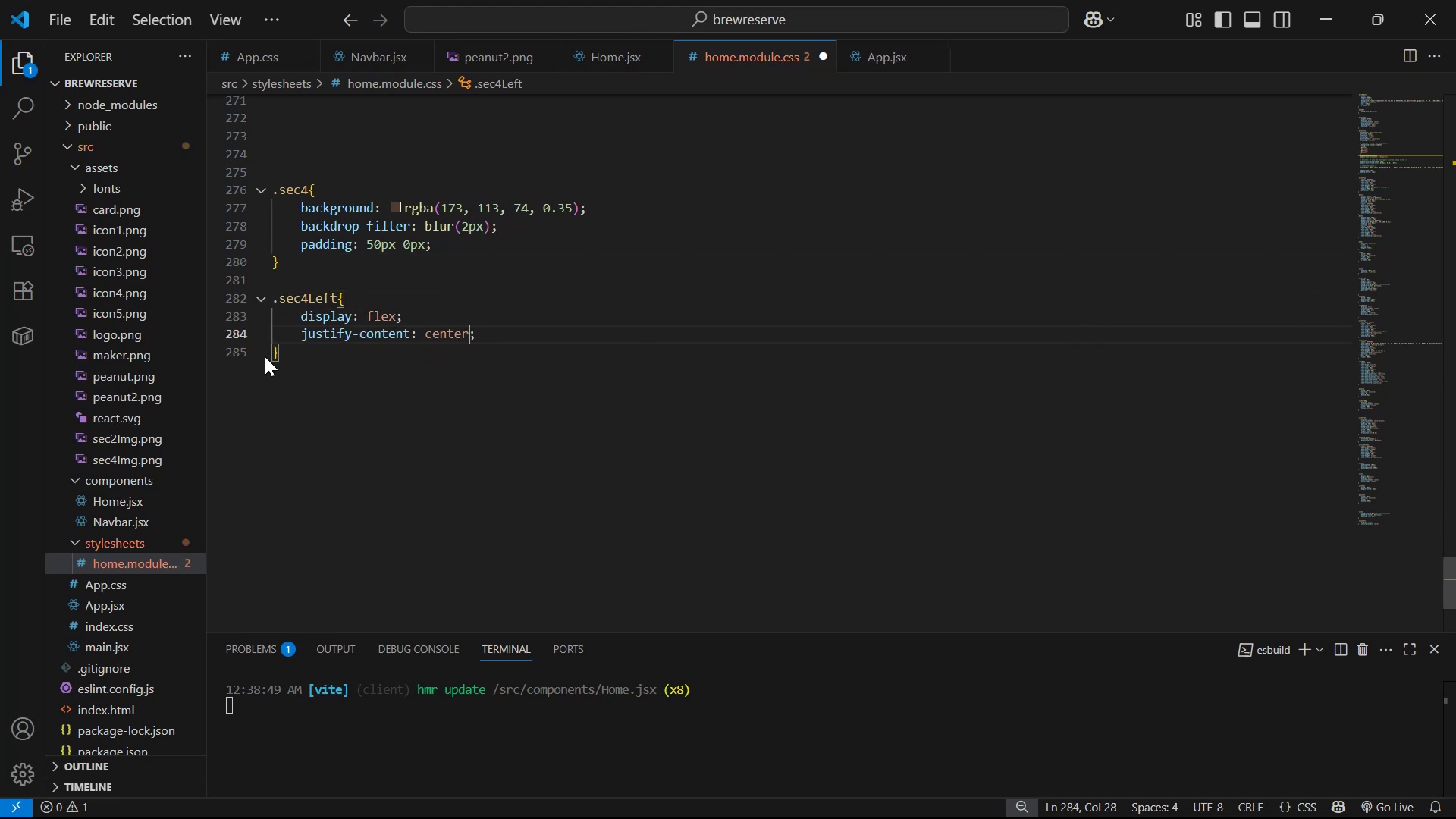 
key(ArrowRight)
 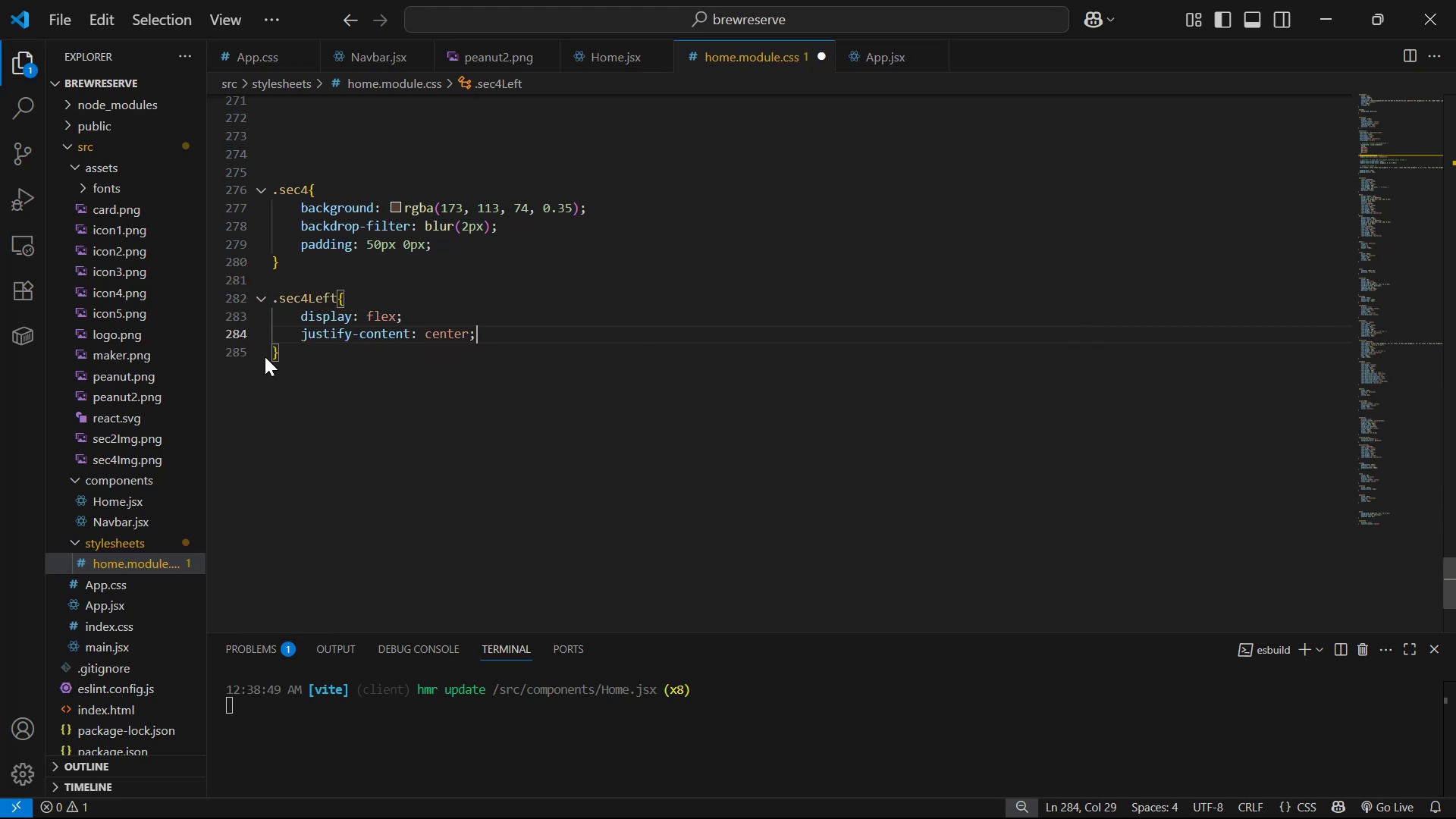 
key(Enter)
 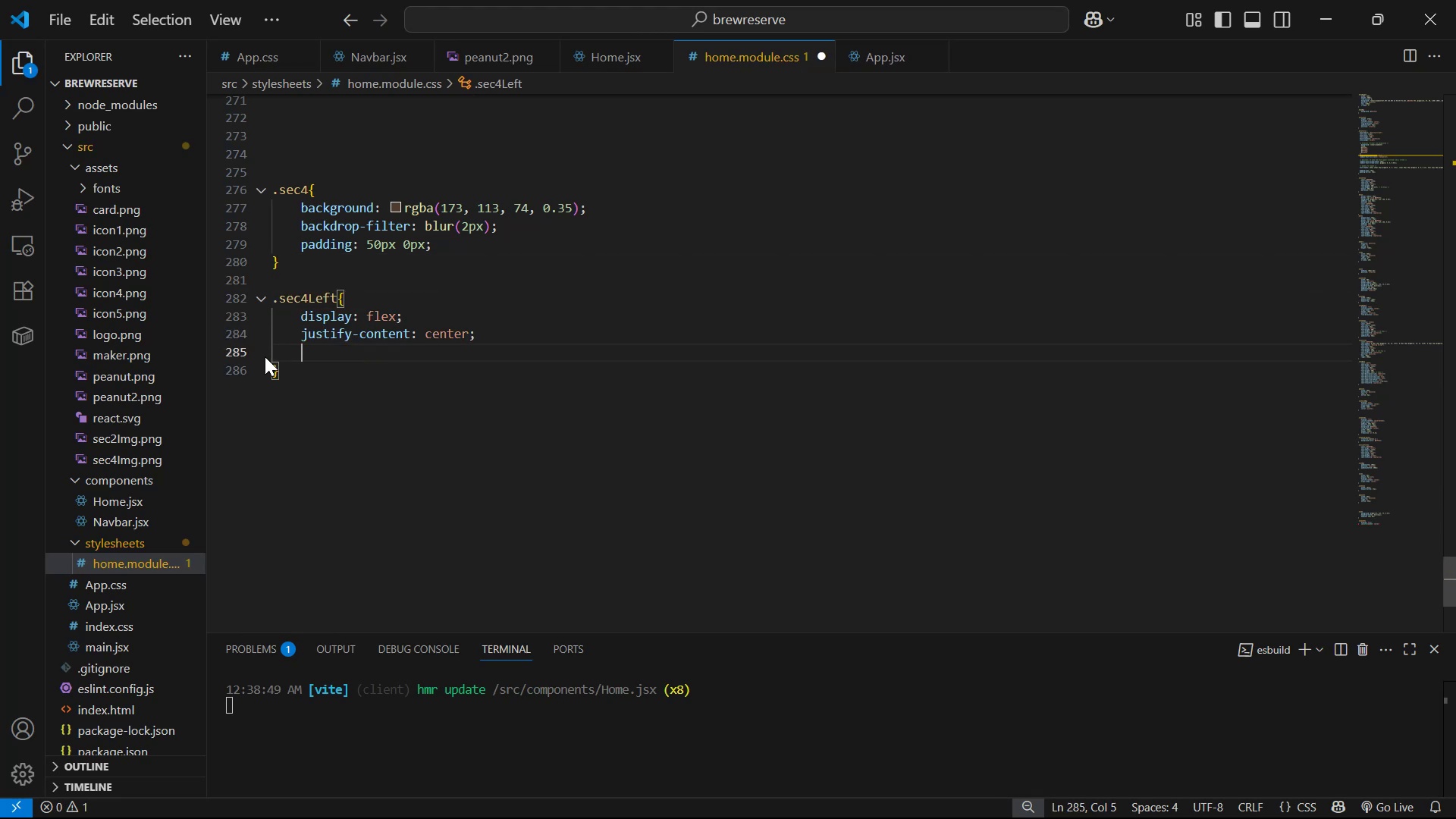 
key(A)
 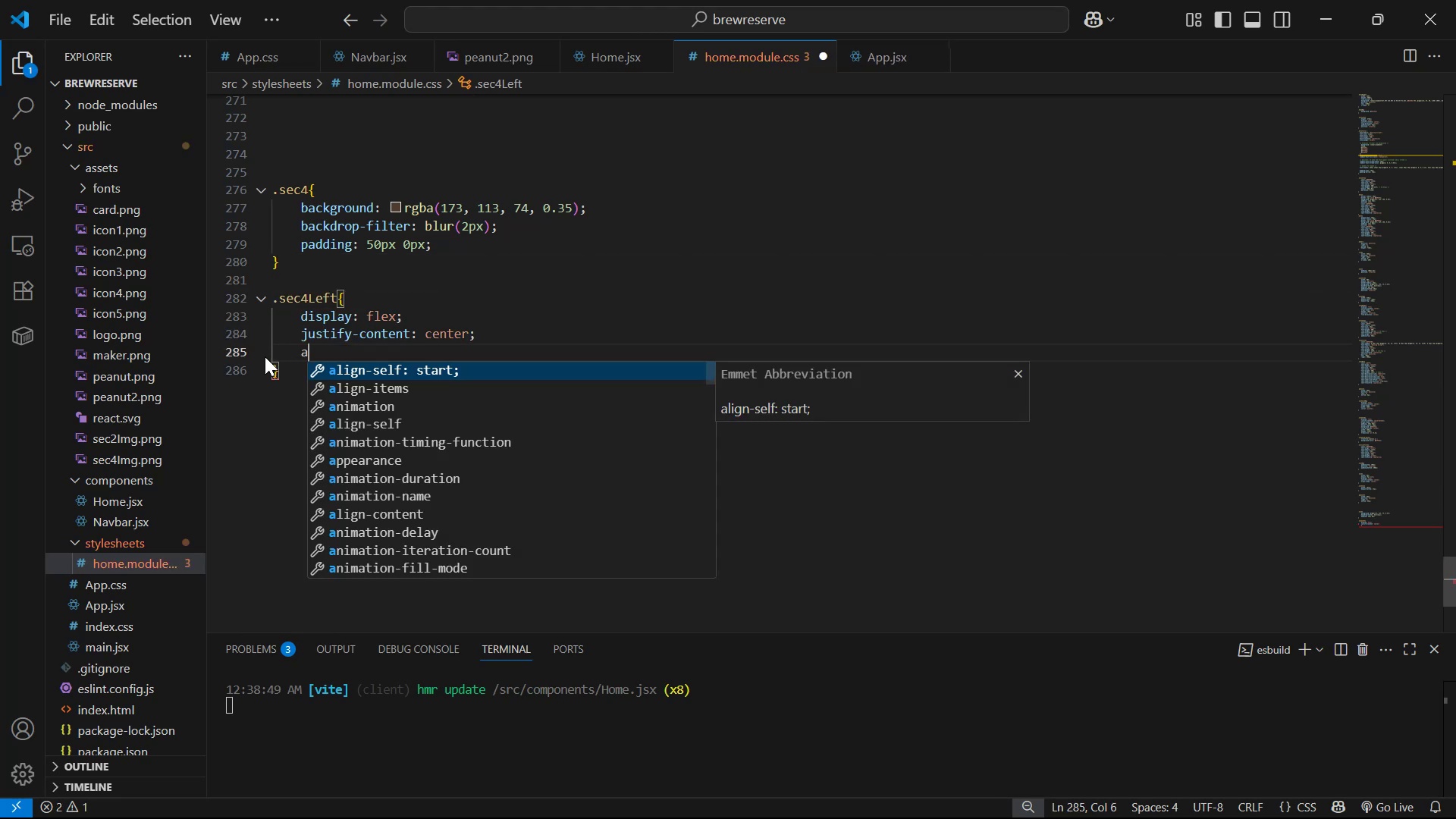 
key(ArrowDown)
 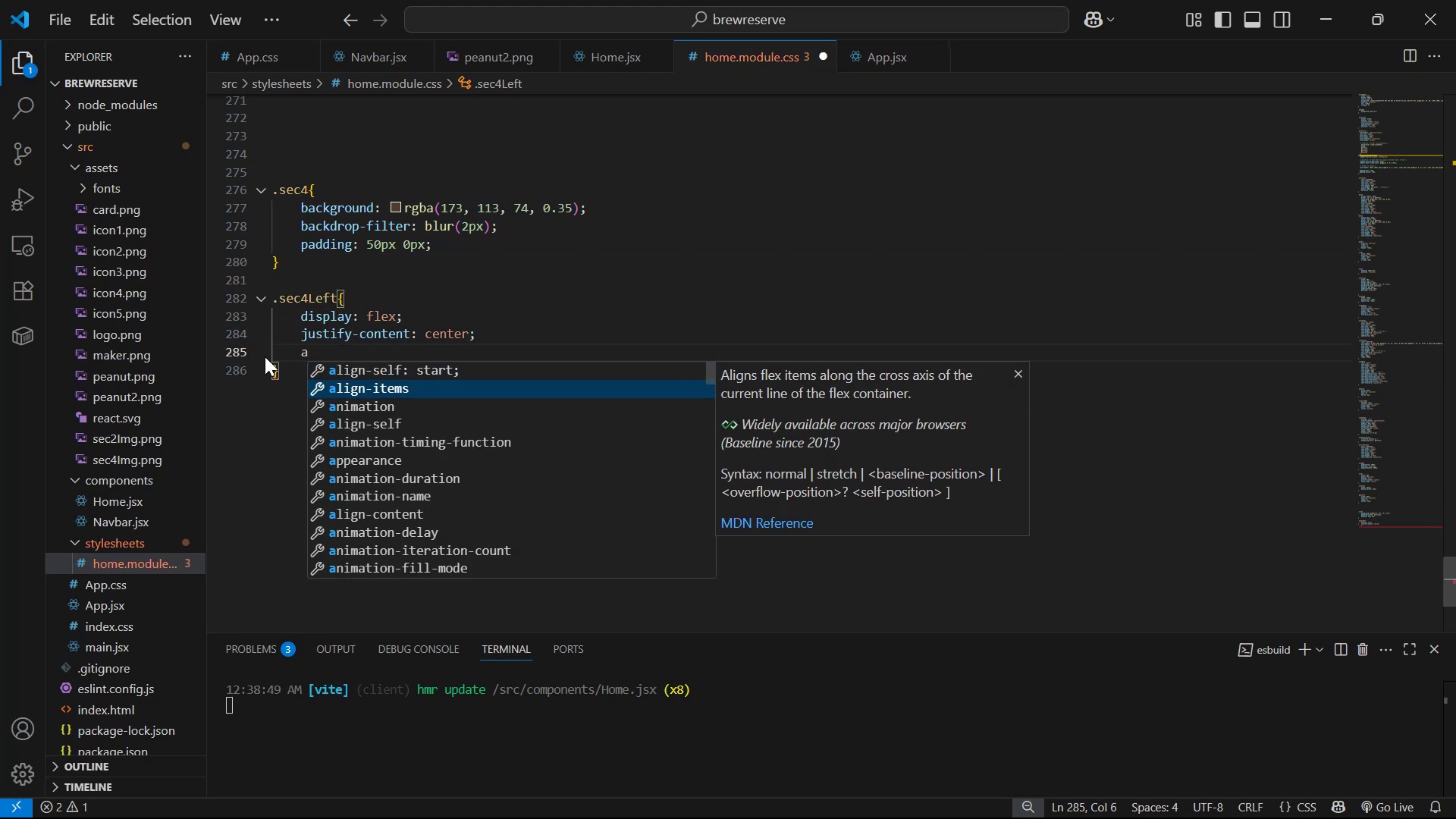 
key(Enter)
 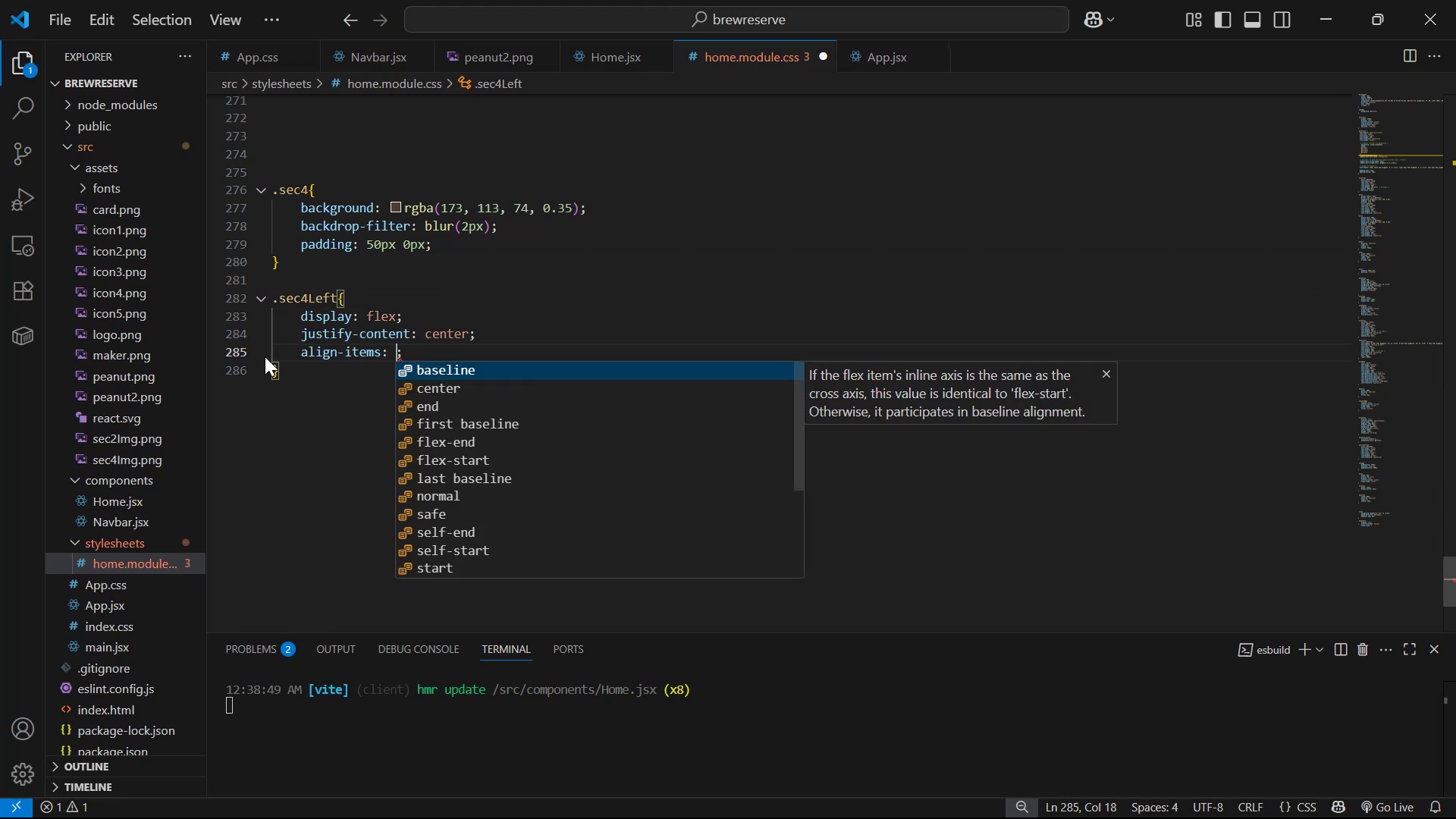 
key(ArrowDown)
 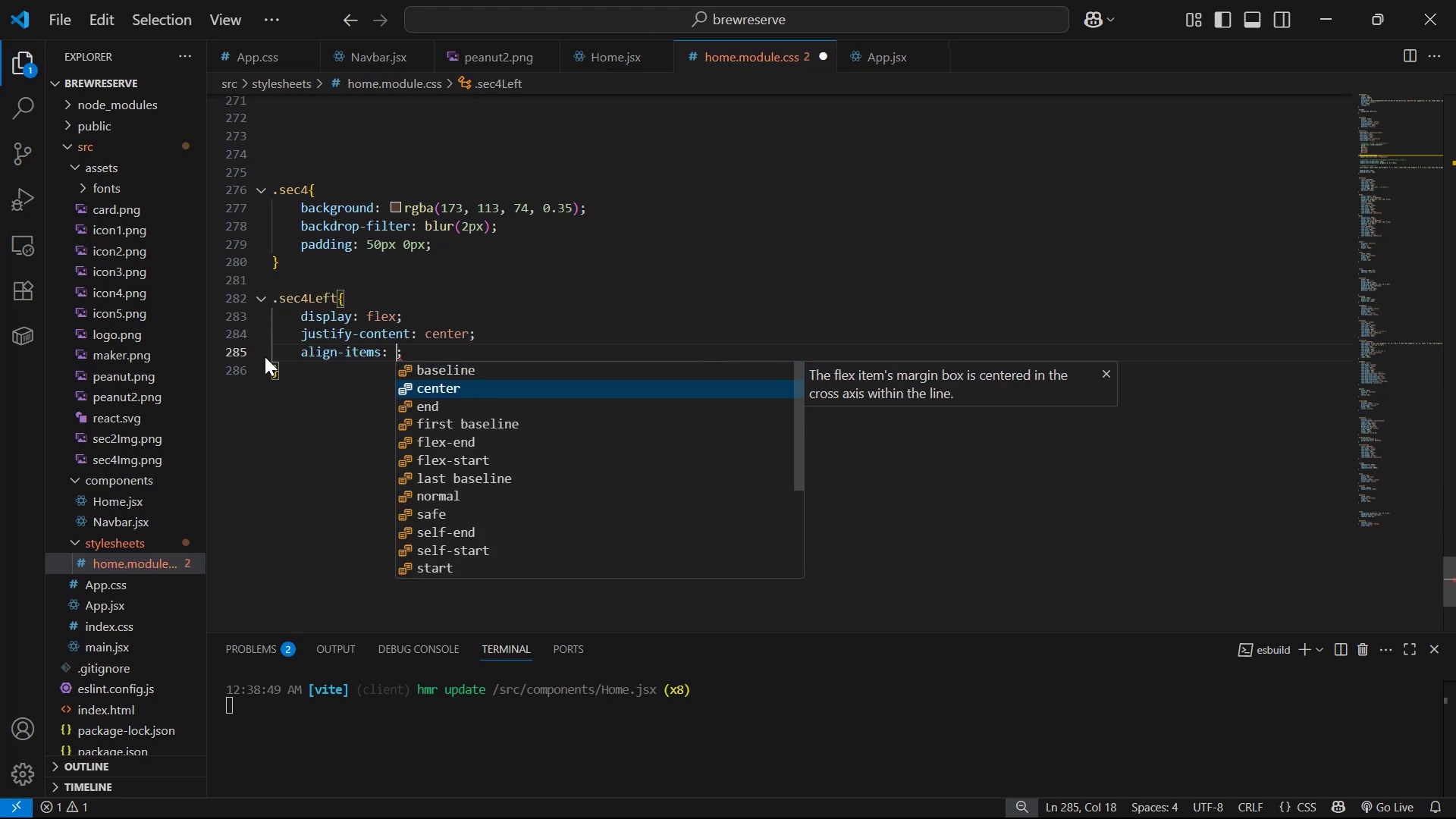 
key(Enter)
 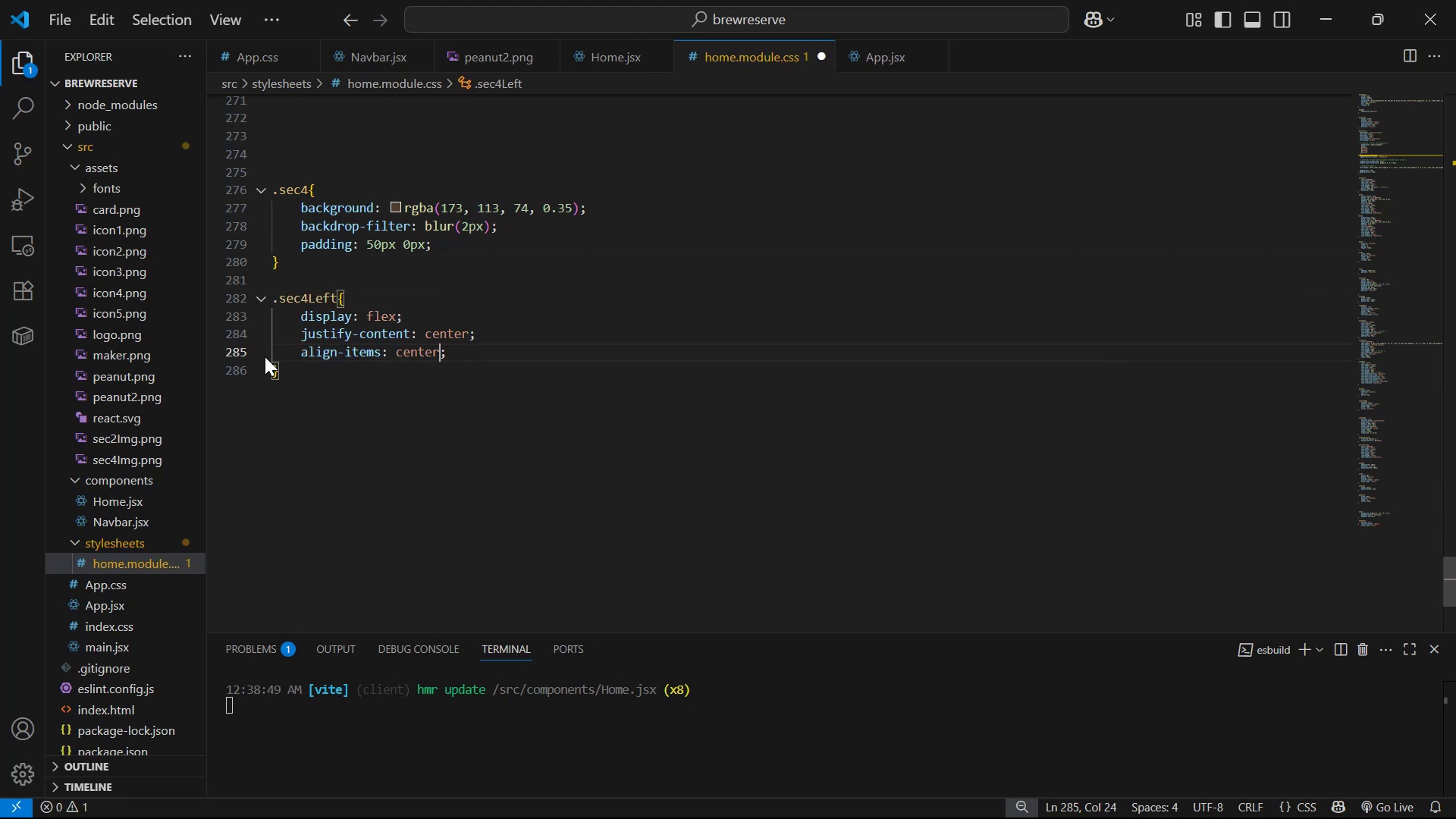 
key(Control+S)
 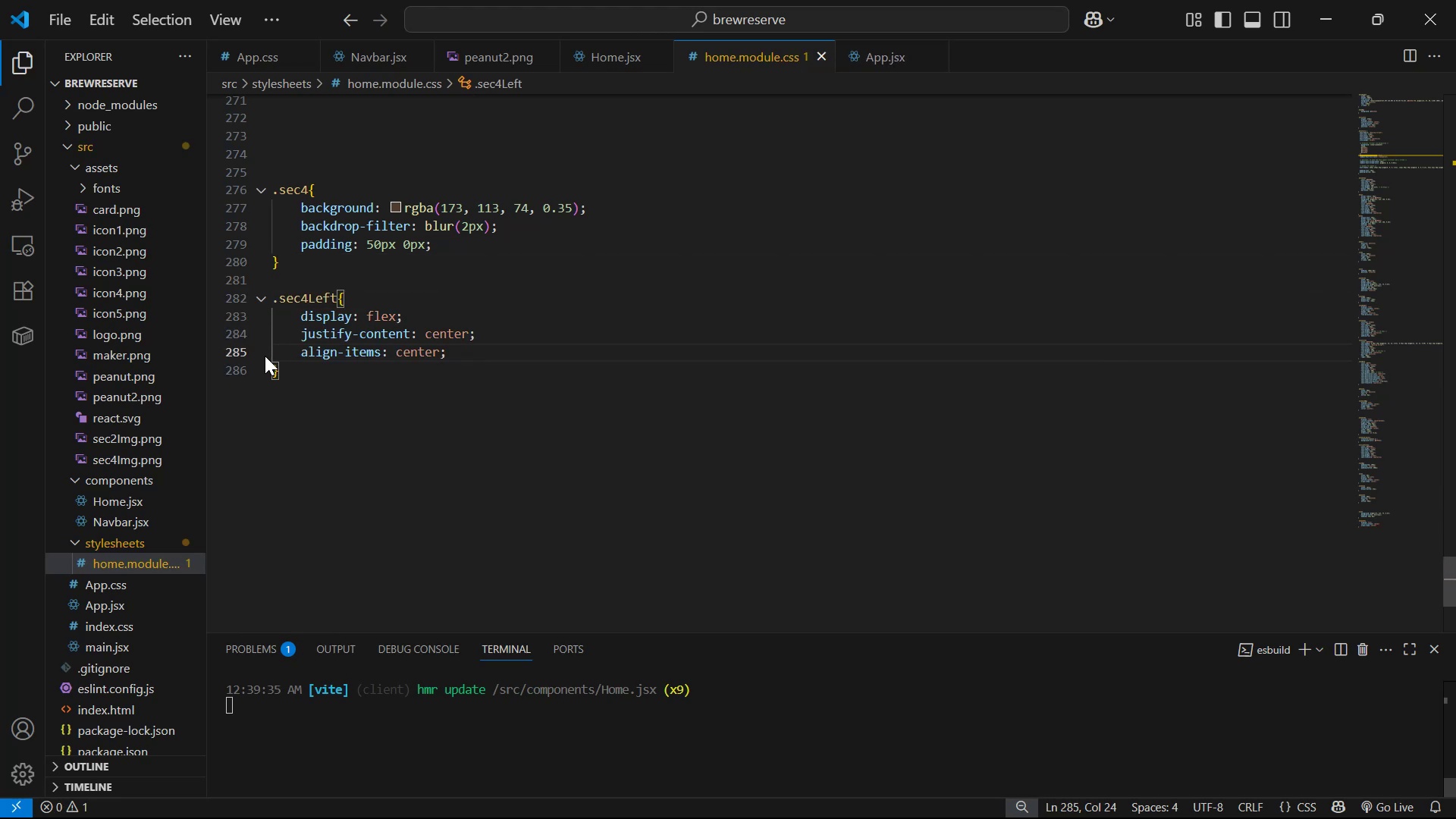 
key(ArrowRight)
 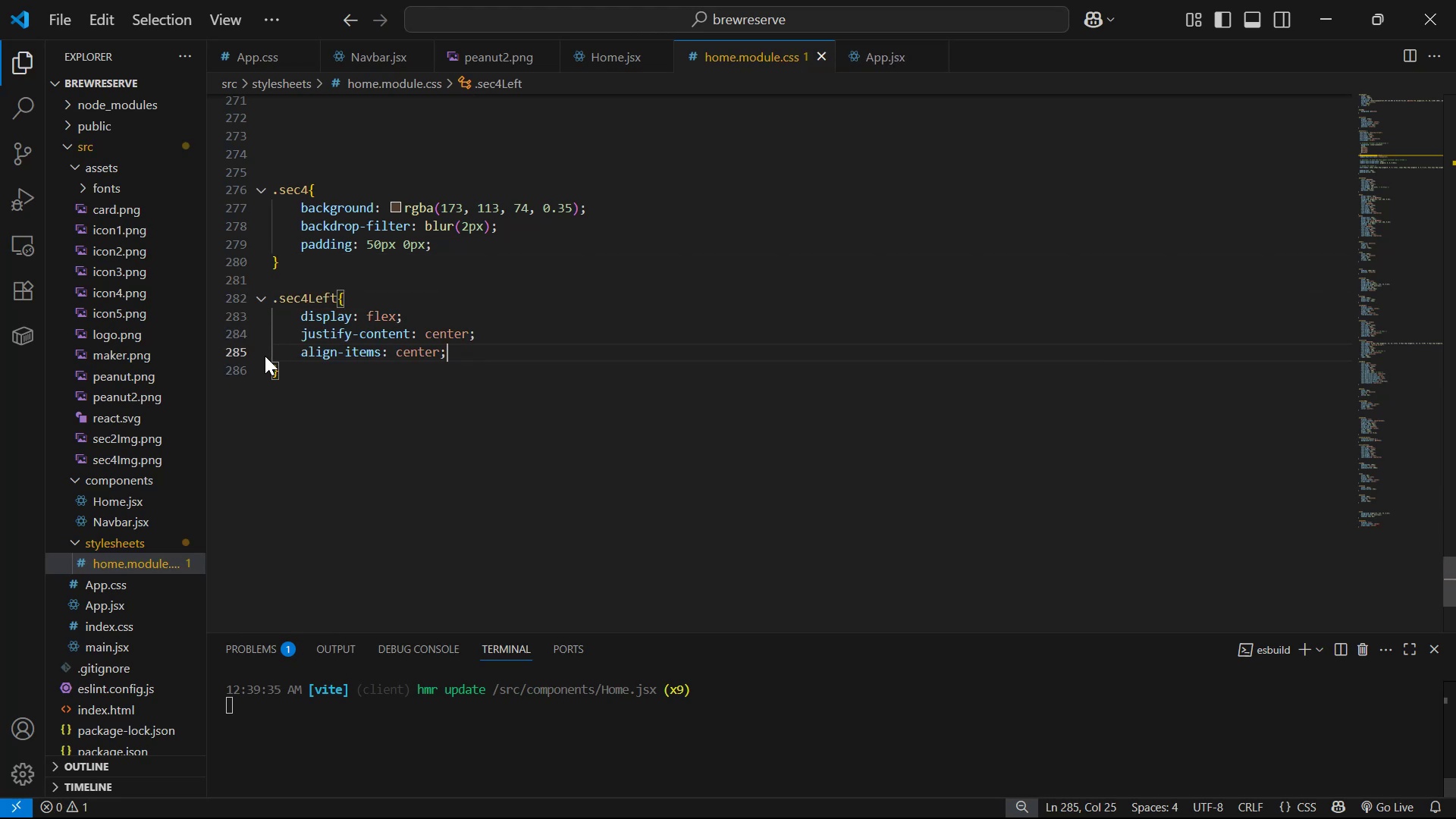 
key(Enter)
 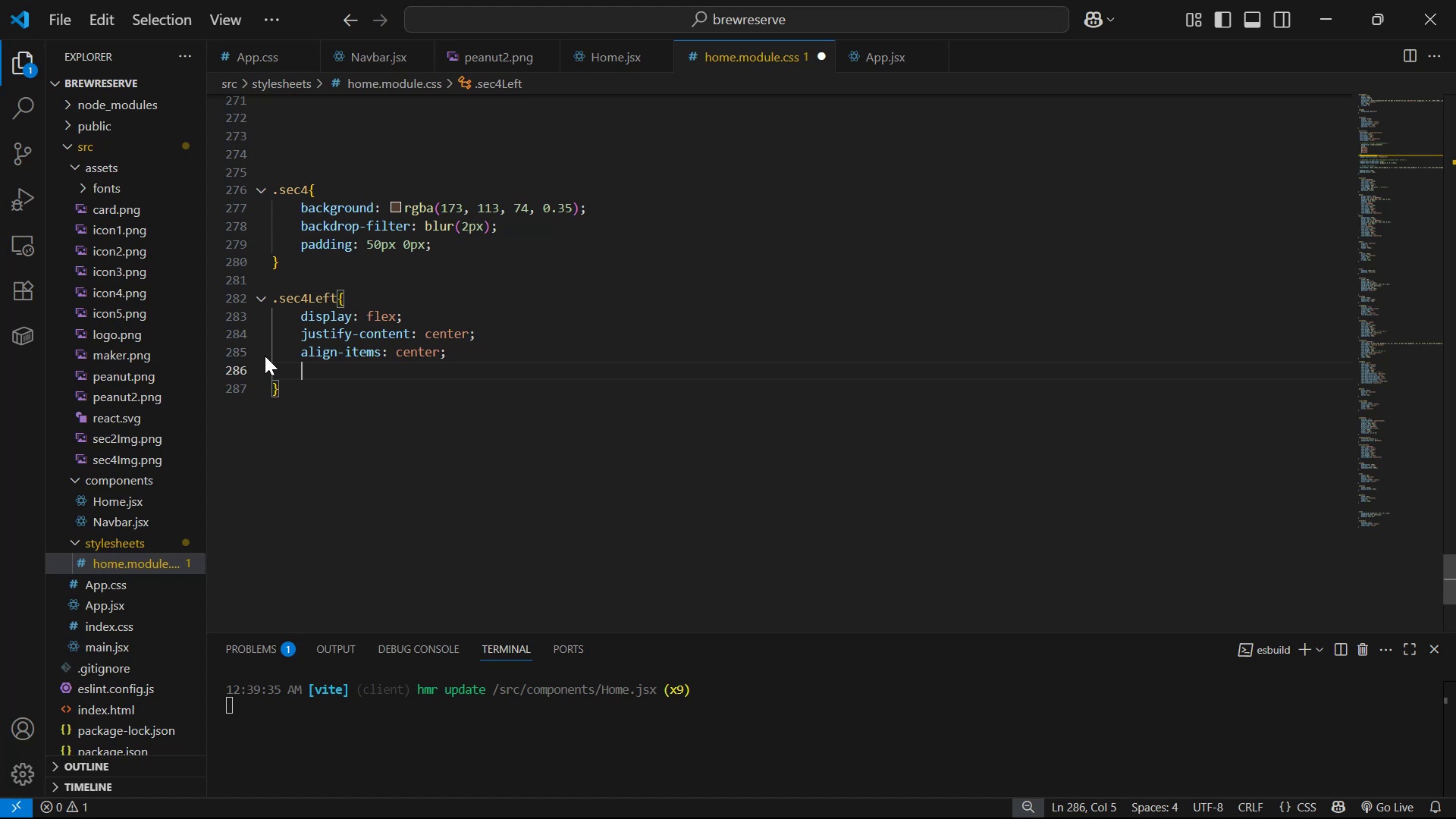 
type(wi)
 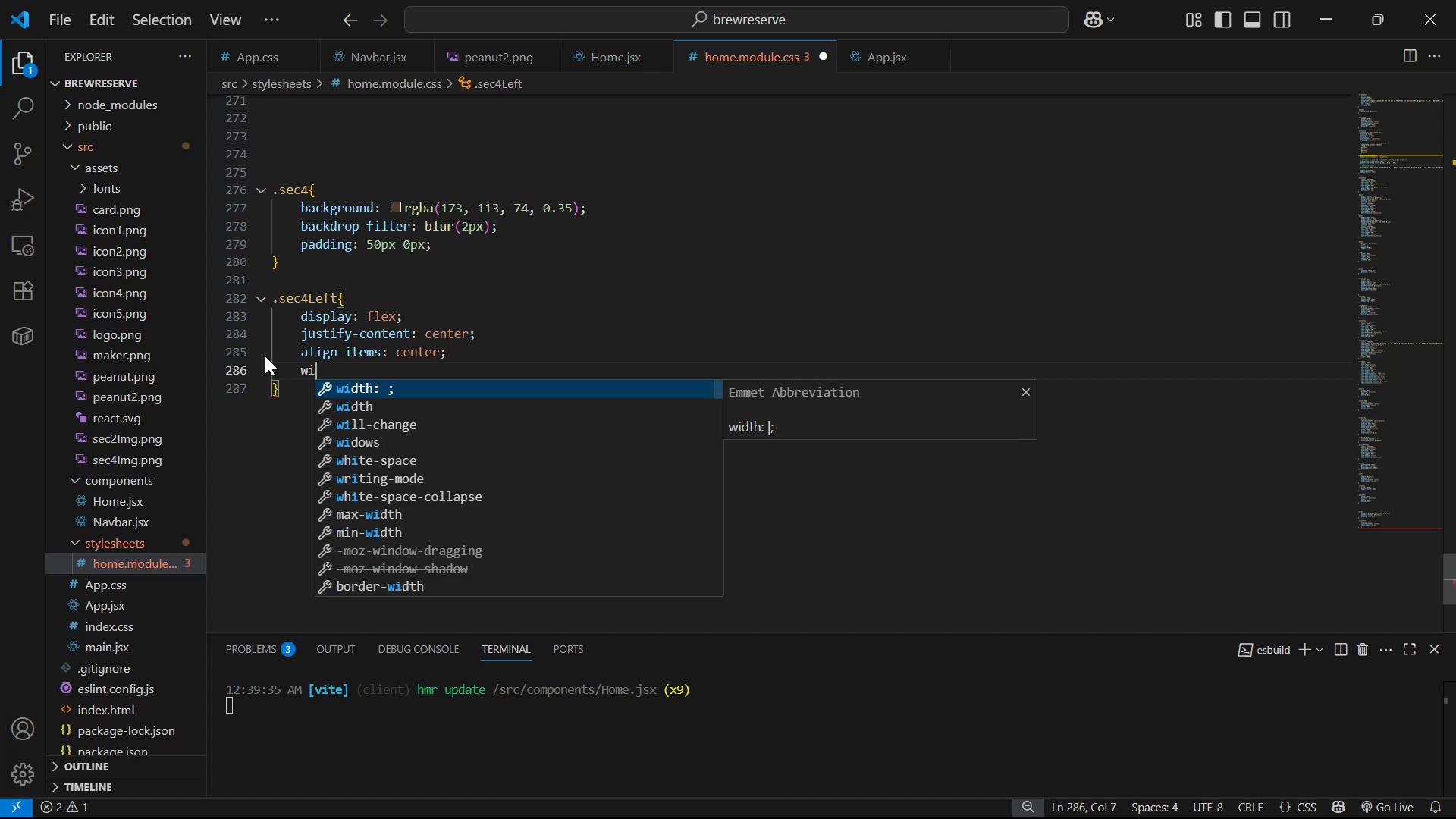 
key(Enter)
 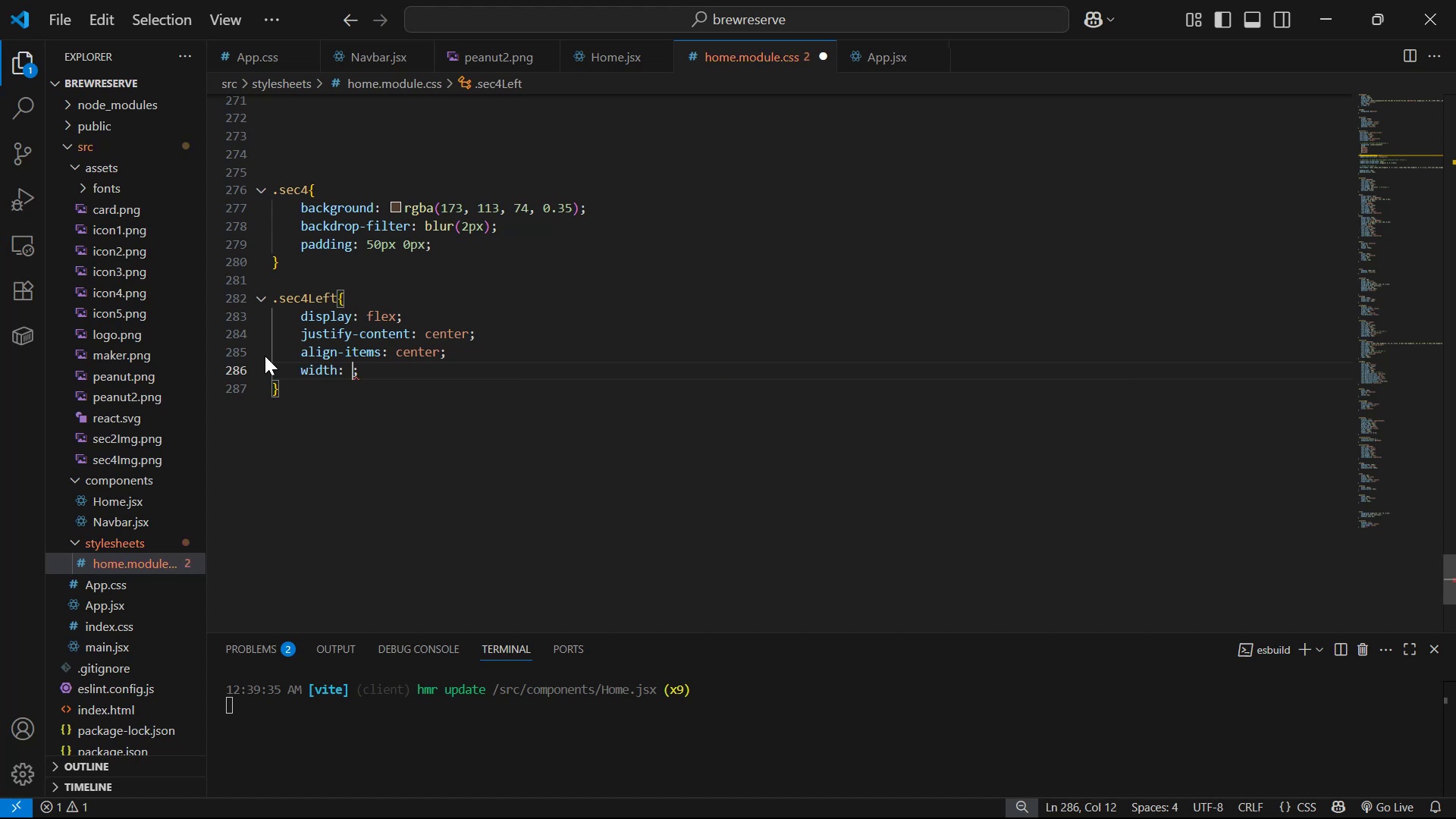 
type(100%)
 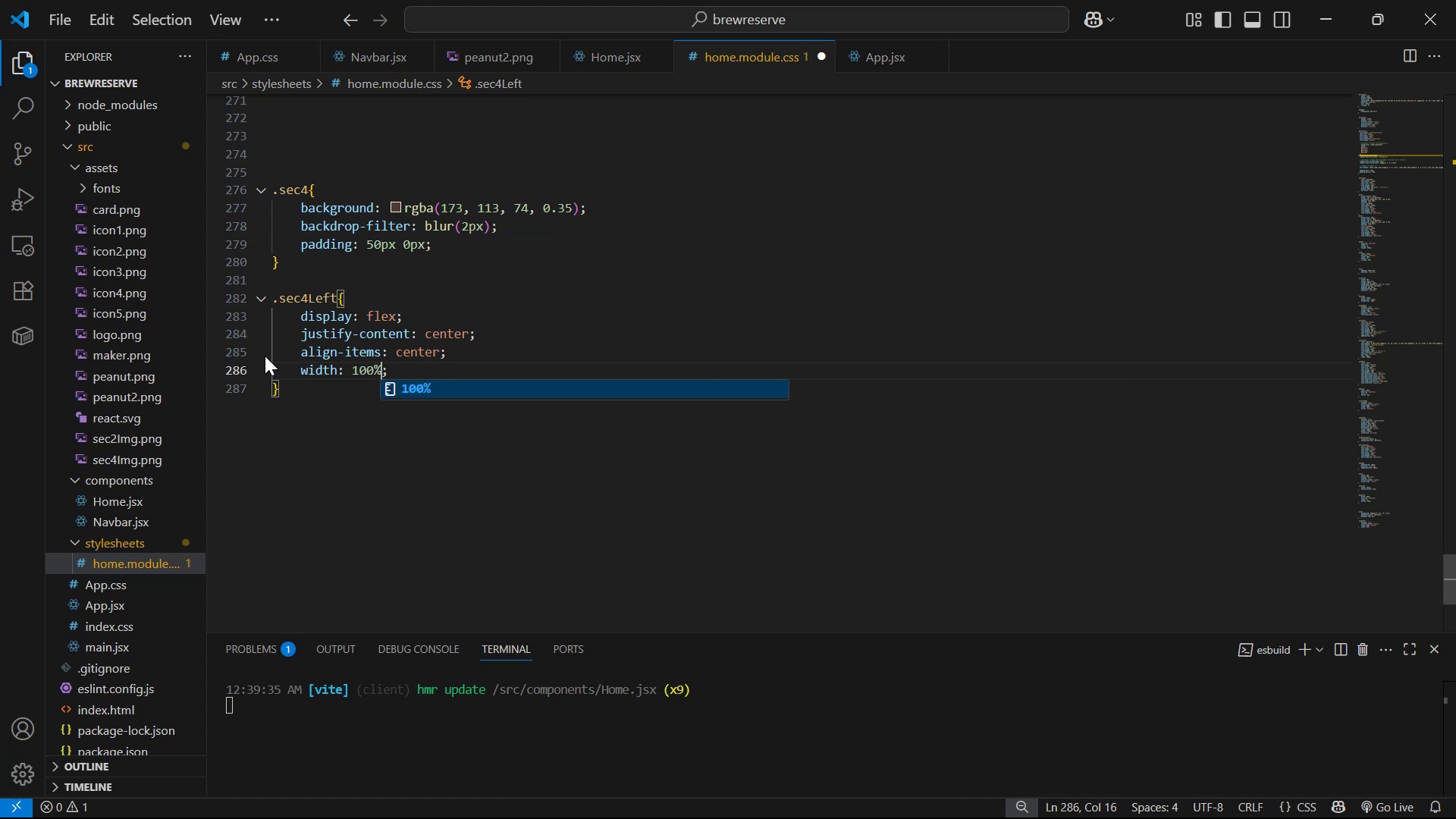 
key(Control+S)
 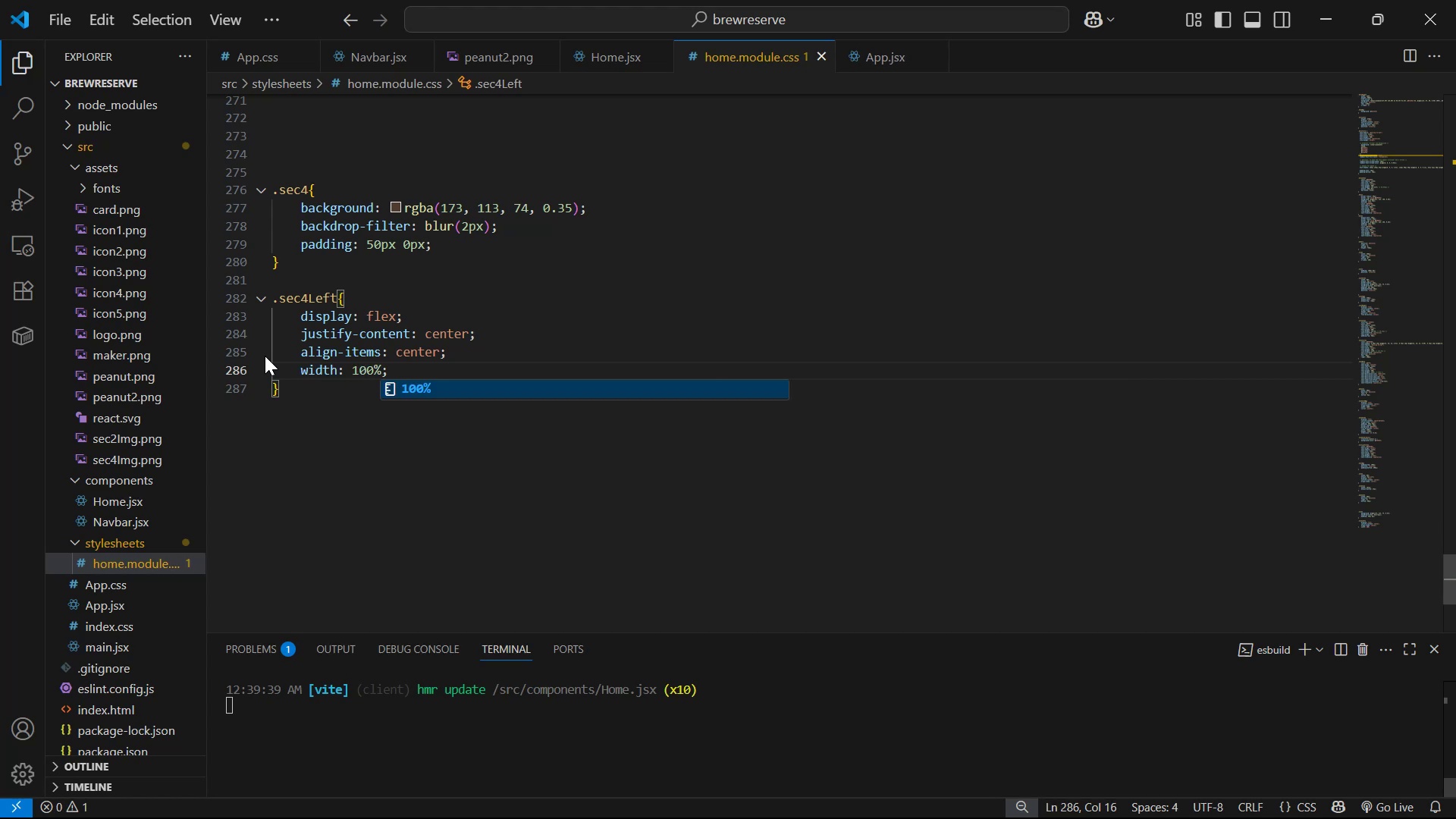 
key(Alt+Tab)
 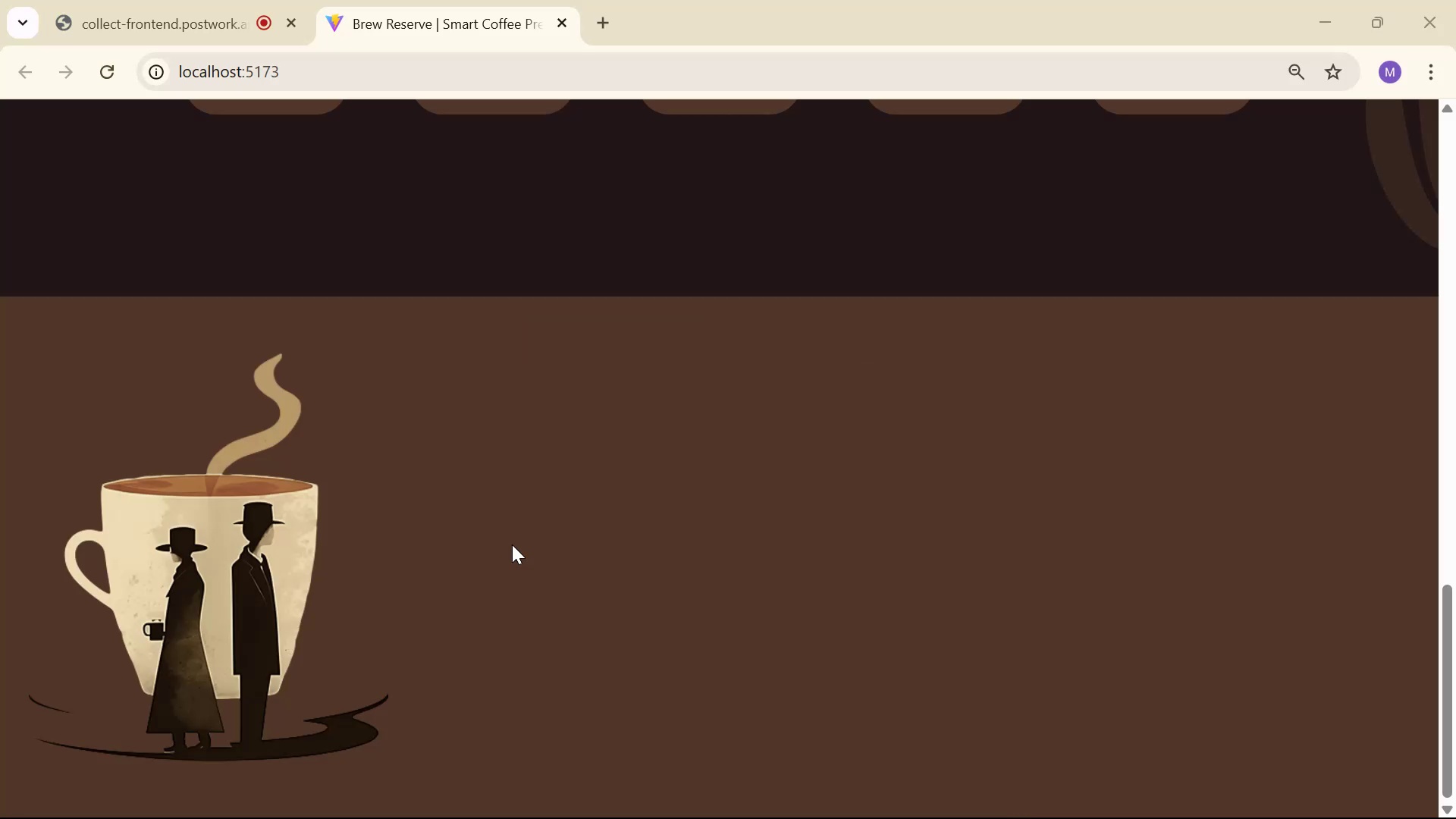 
scroll: coordinate [460, 510], scroll_direction: down, amount: 4.0
 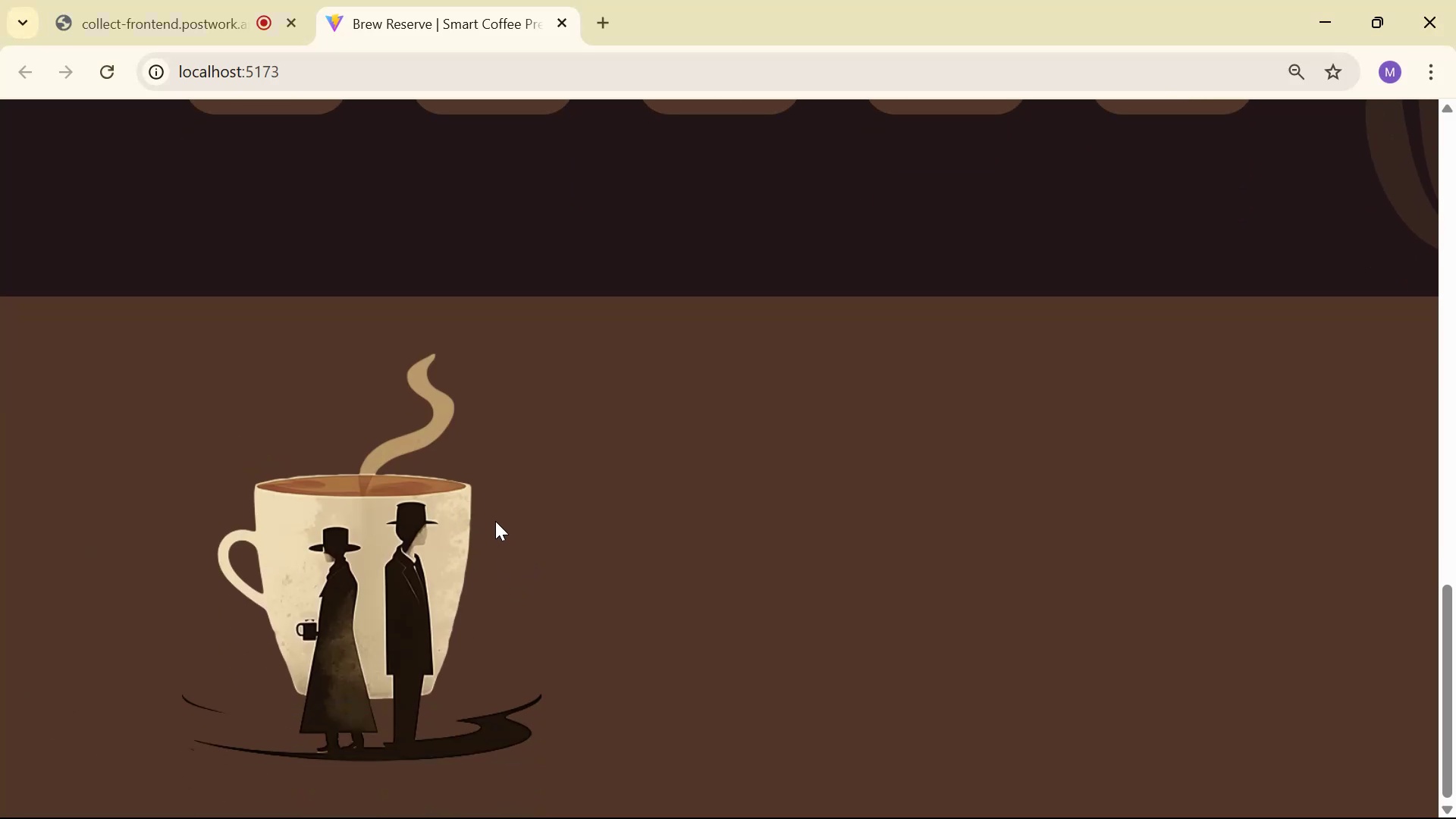 
key(Alt+AltLeft)
 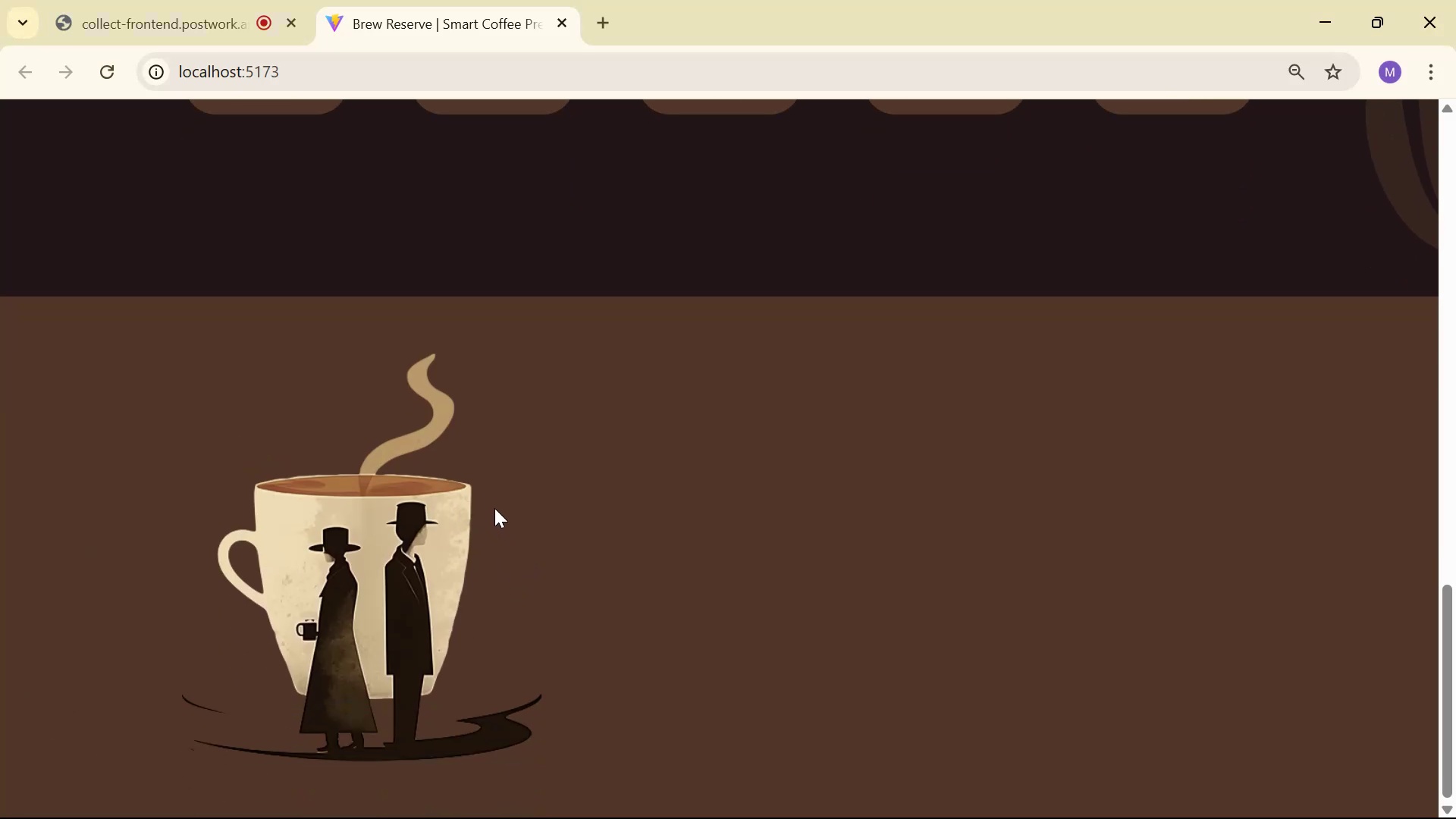 
key(Alt+Tab)
 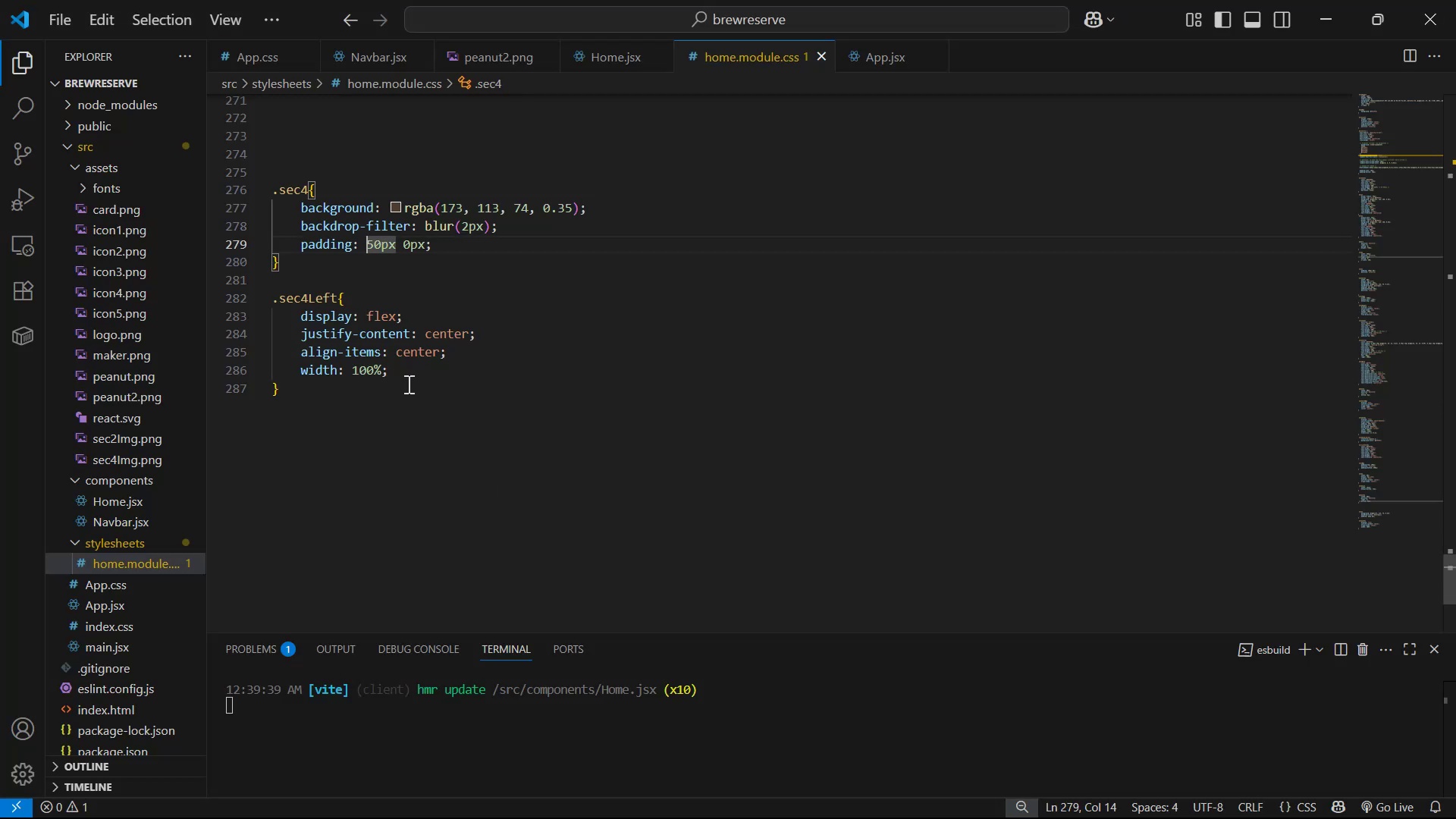 
key(ArrowRight)
 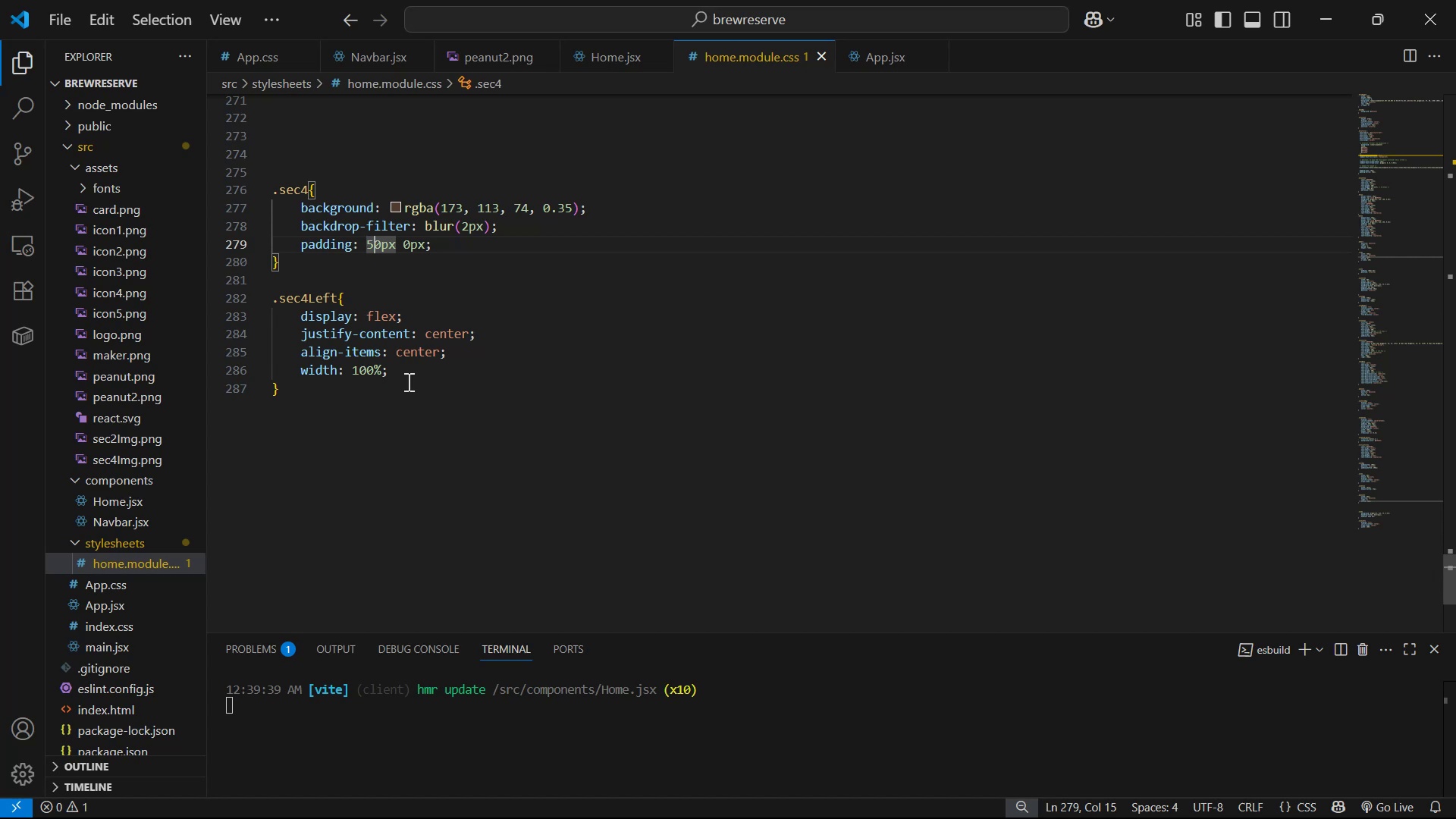 
key(Backspace)
 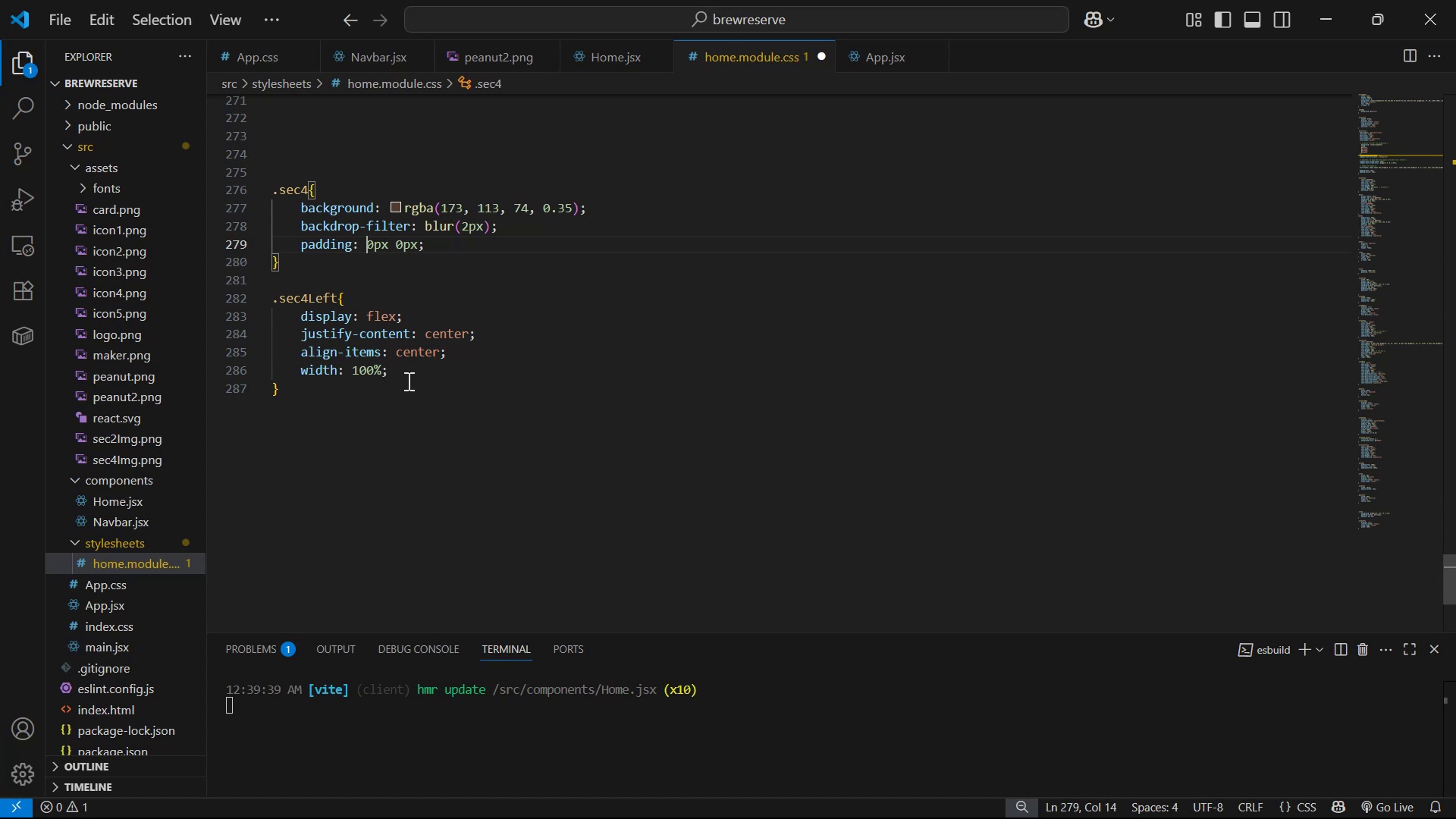 
key(8)
 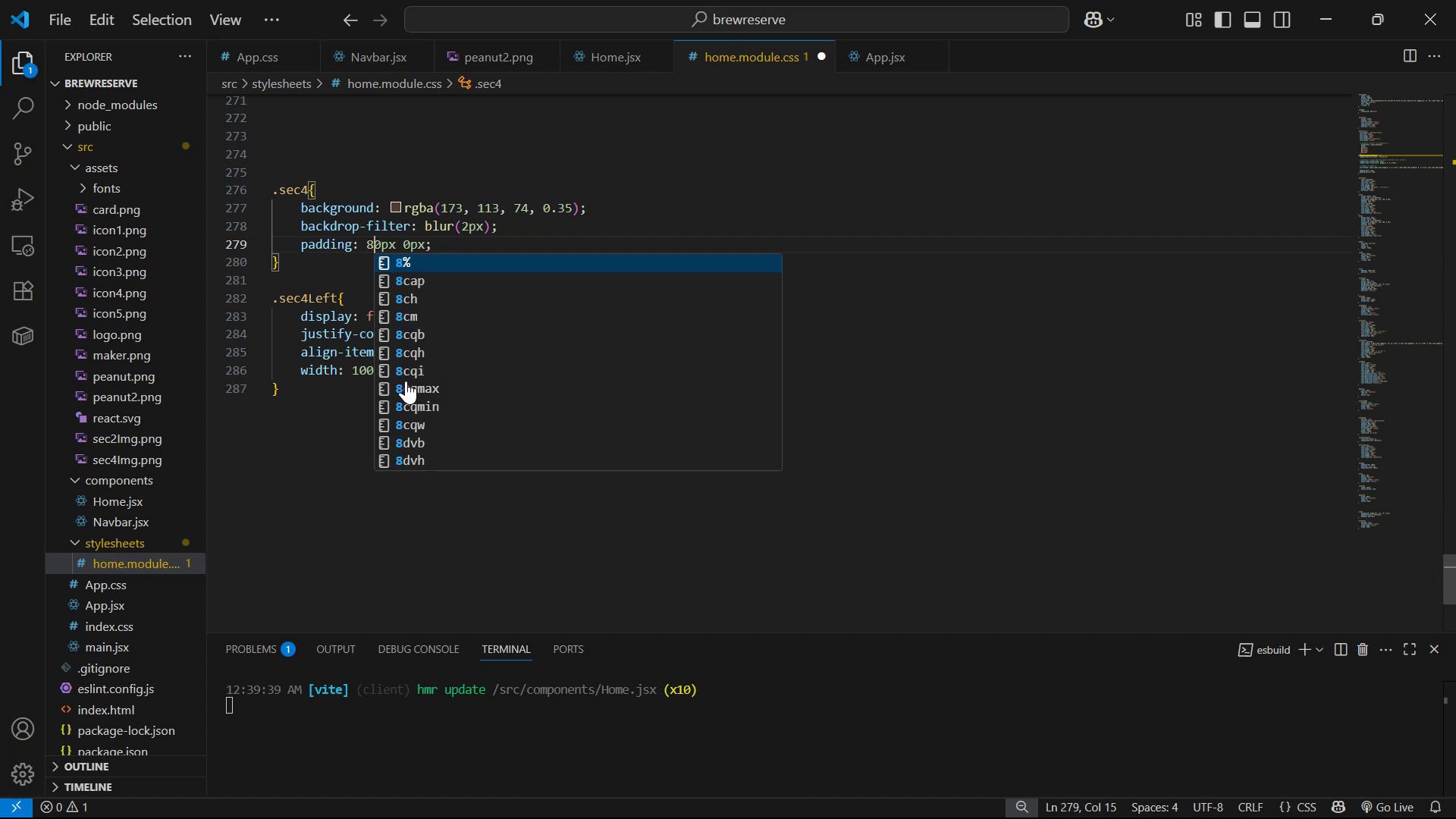 
key(Control+ControlLeft)
 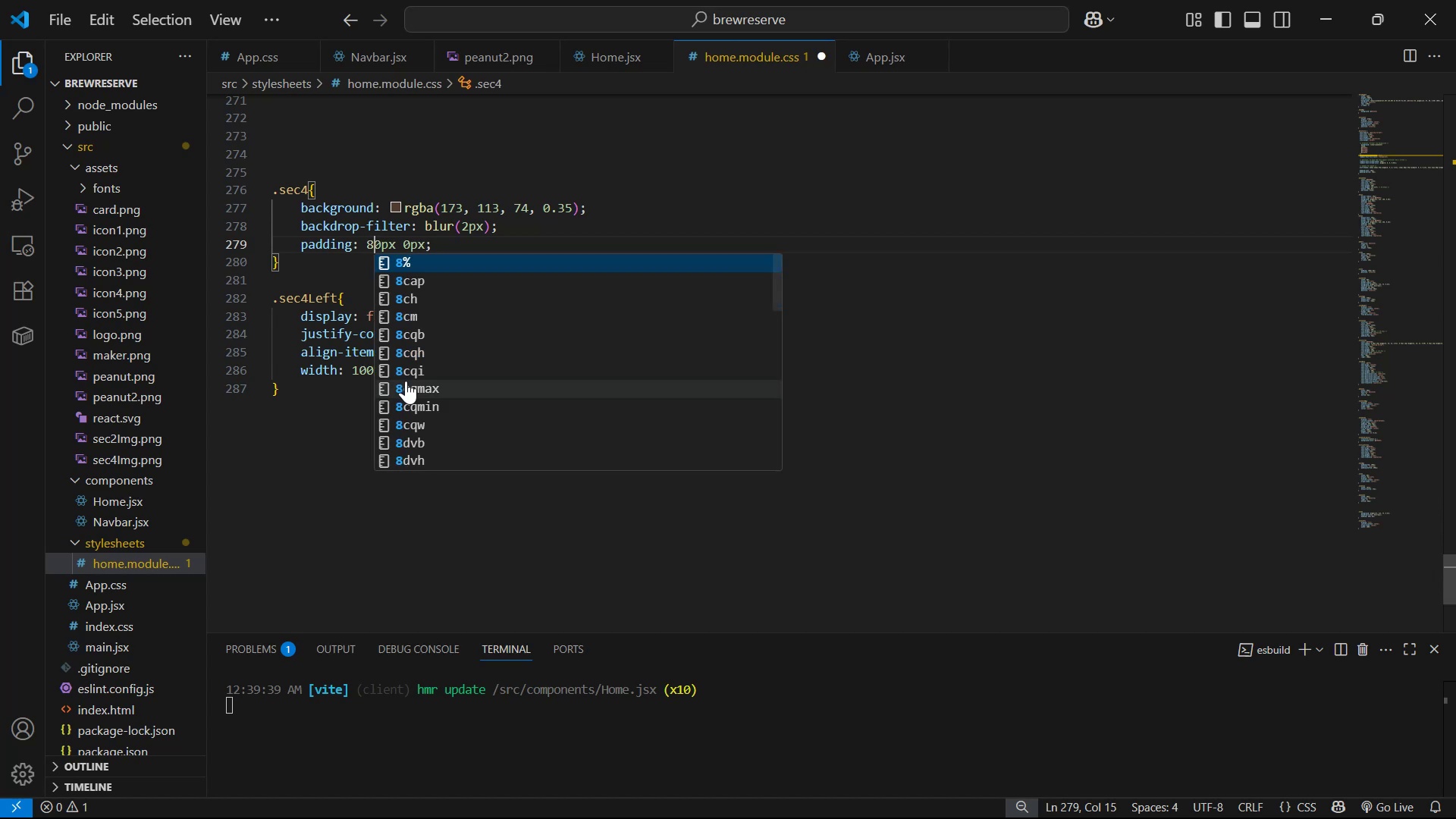 
key(Control+S)
 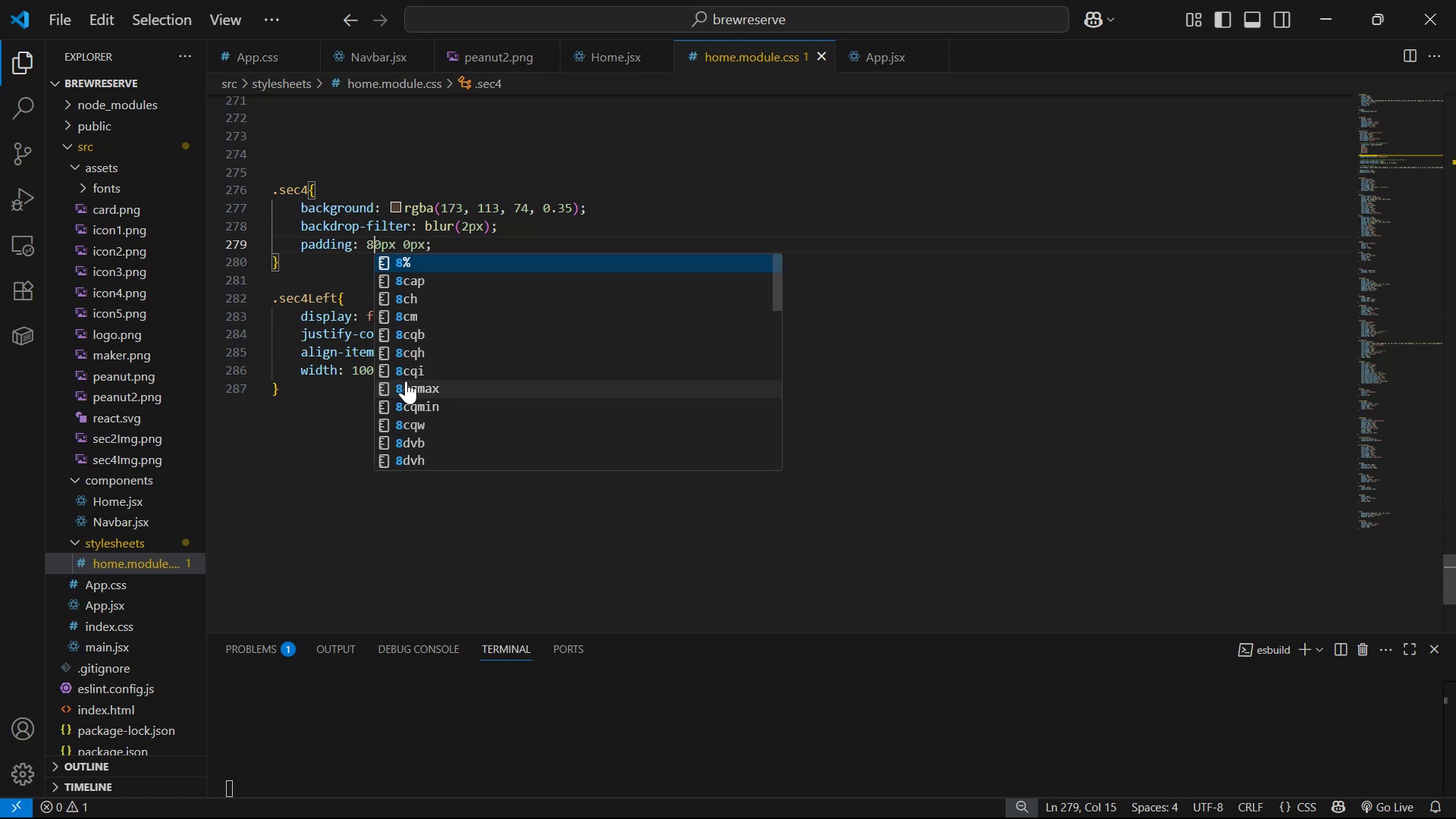 
key(Alt+AltLeft)
 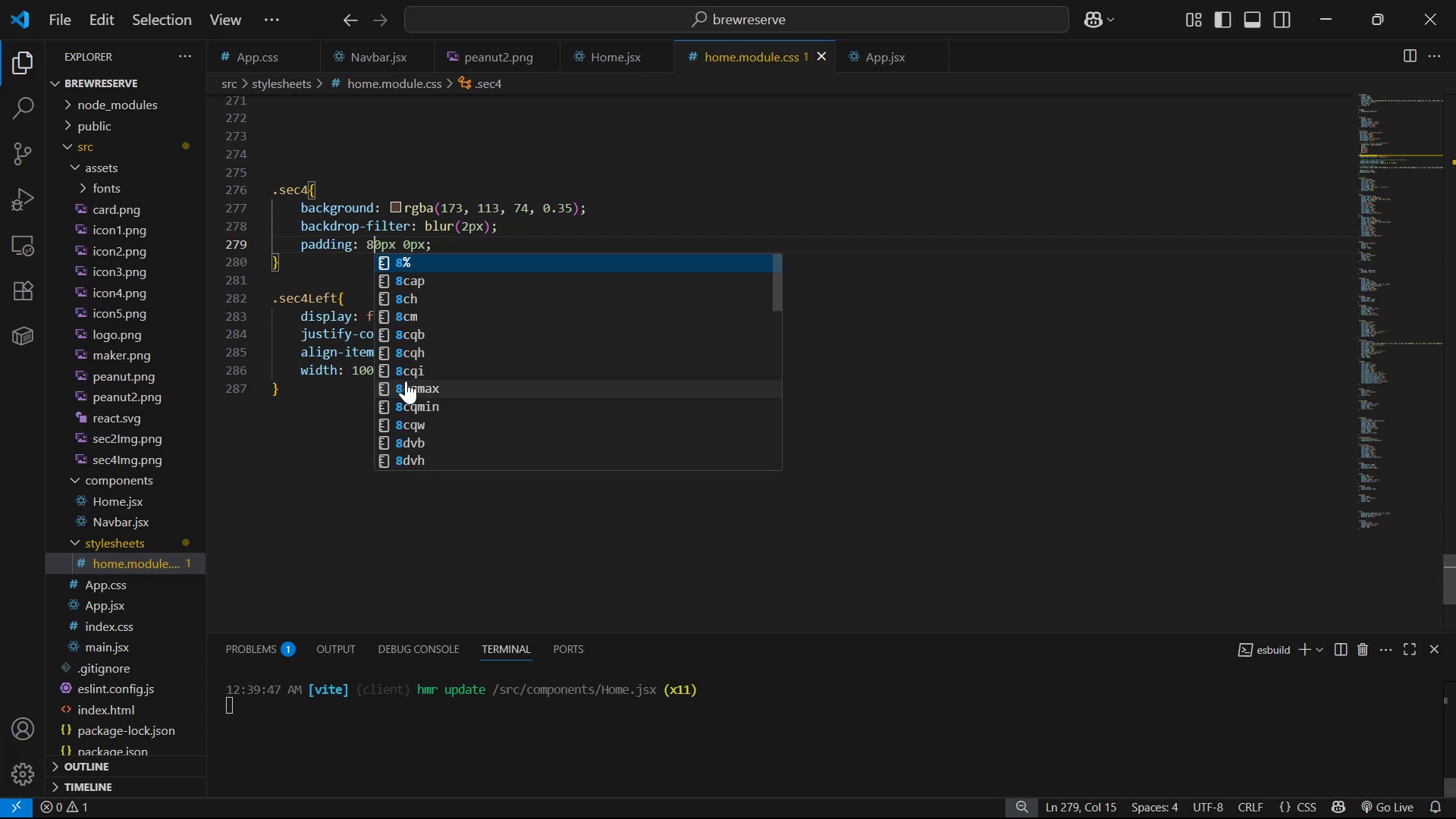 
key(Alt+Tab)
 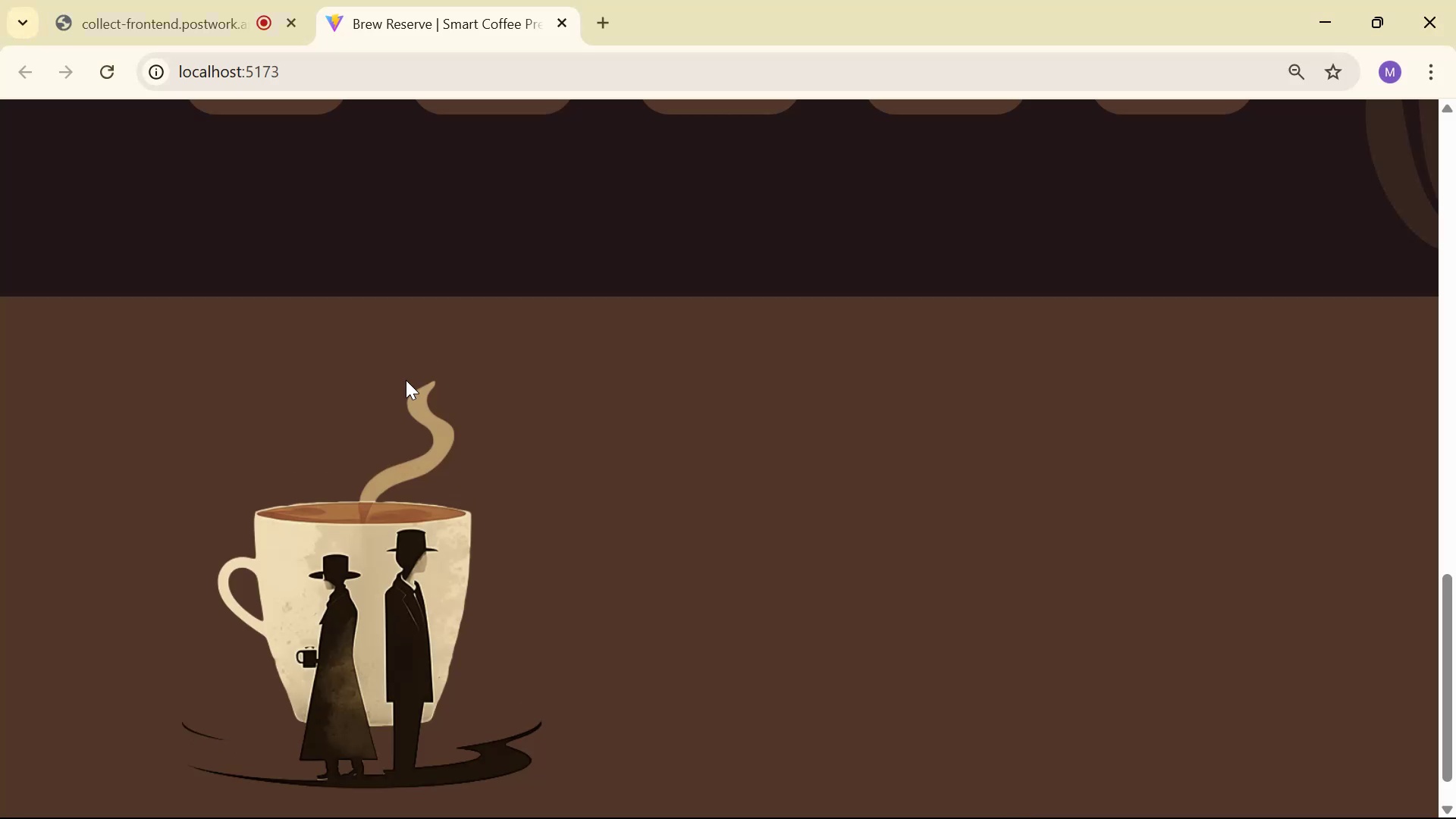 
scroll: coordinate [581, 550], scroll_direction: down, amount: 8.0
 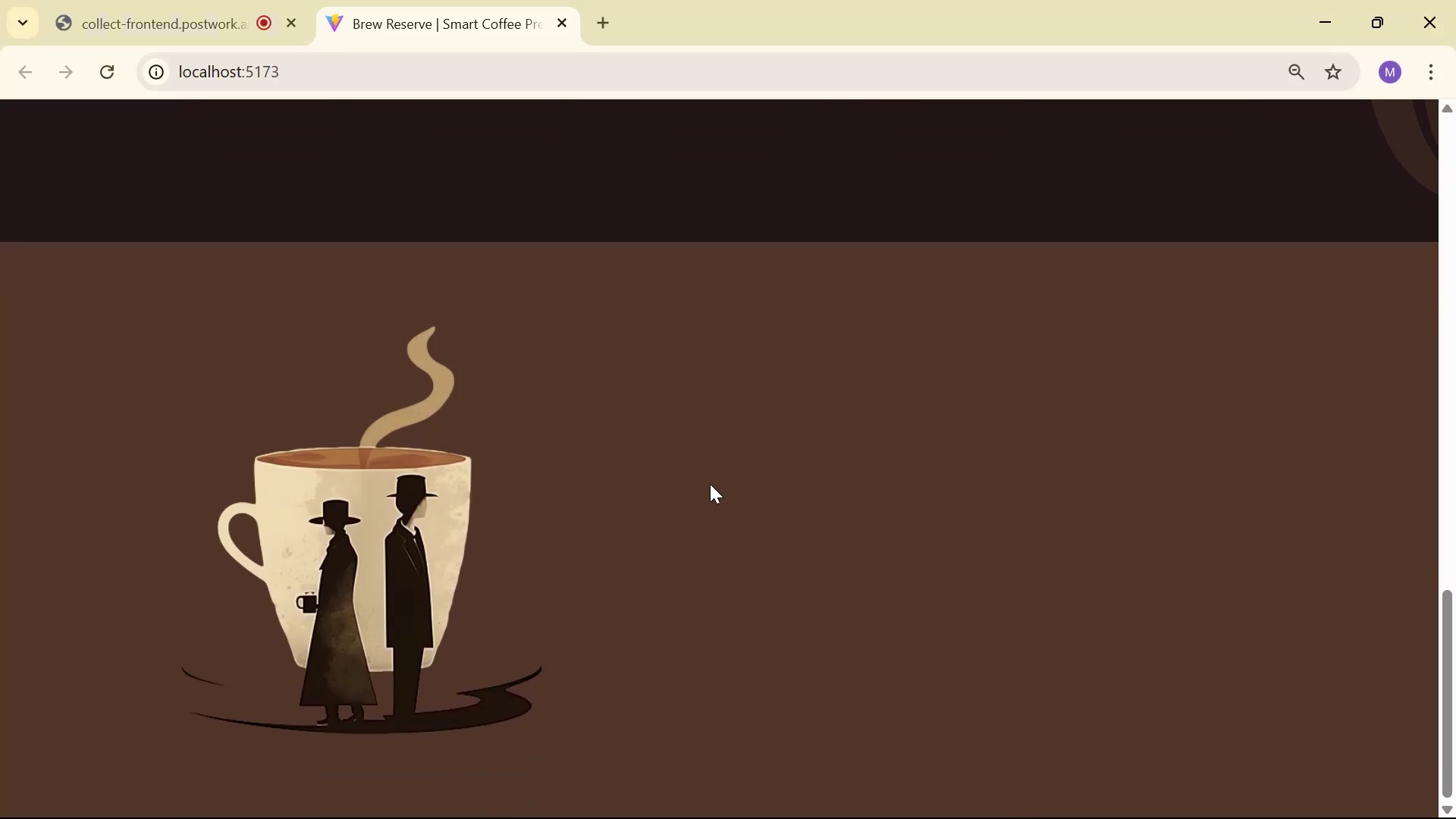 
key(Alt+AltLeft)
 